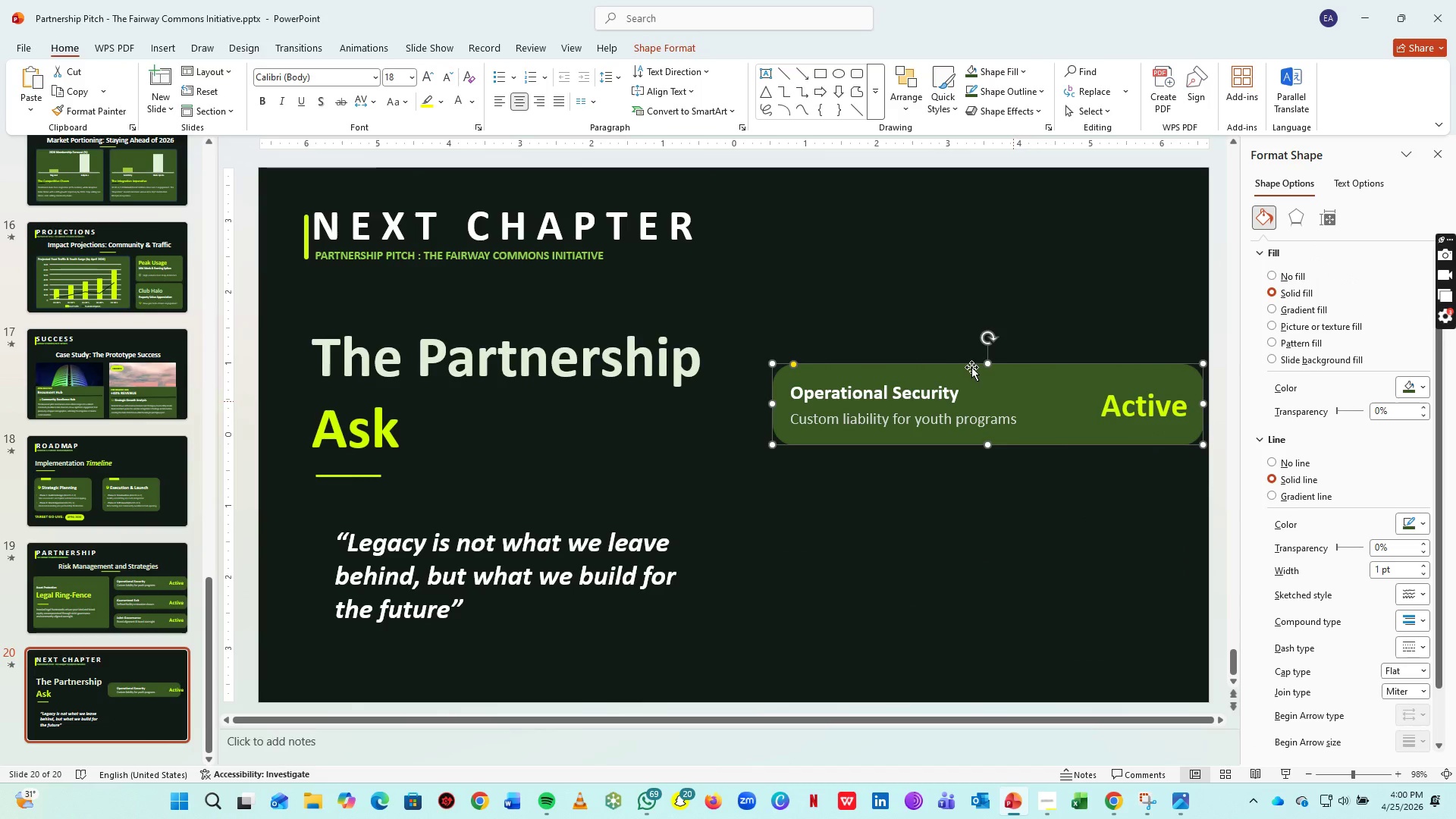 
key(Control+Z)
 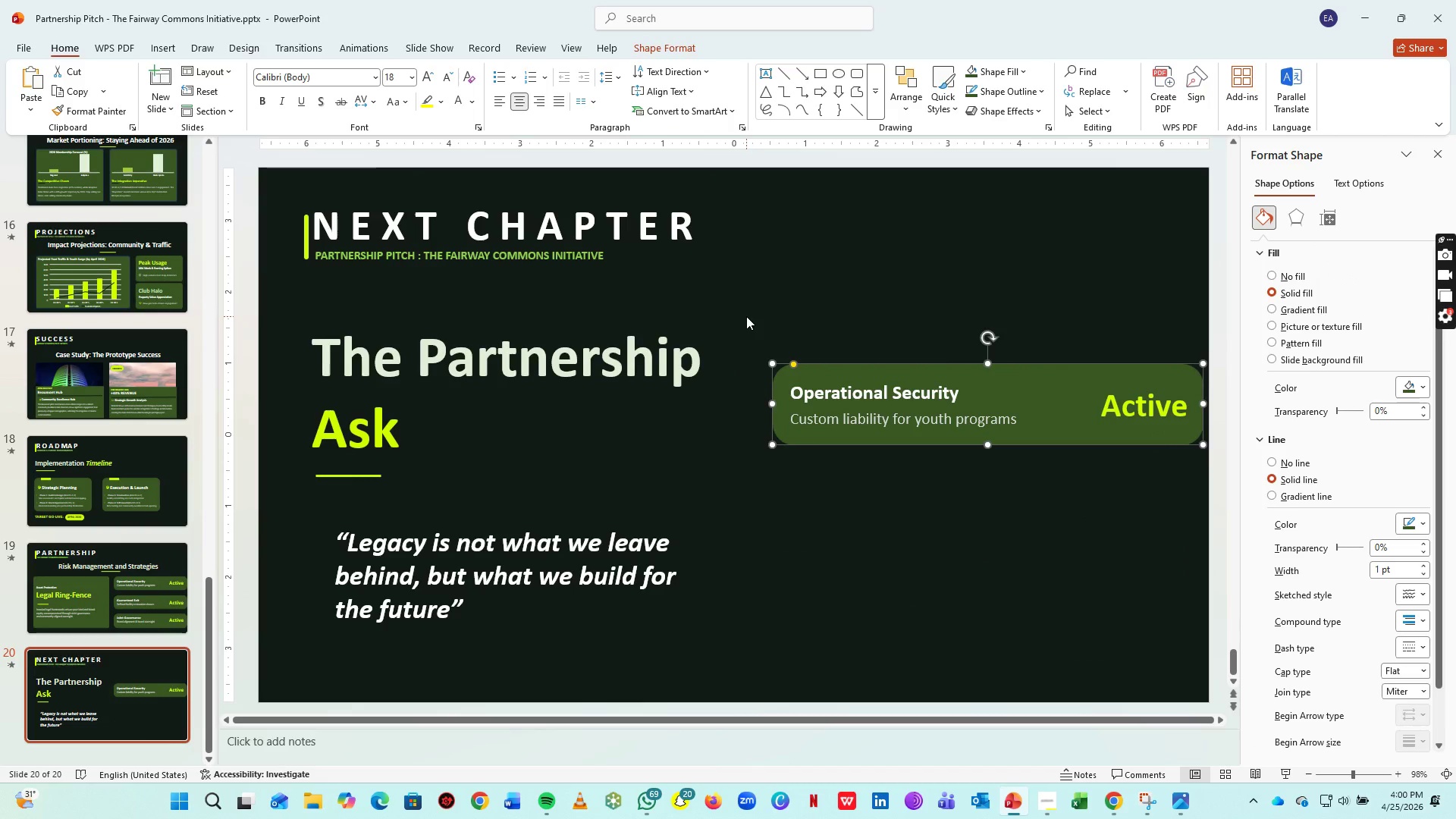 
left_click_drag(start_coordinate=[746, 316], to_coordinate=[1219, 511])
 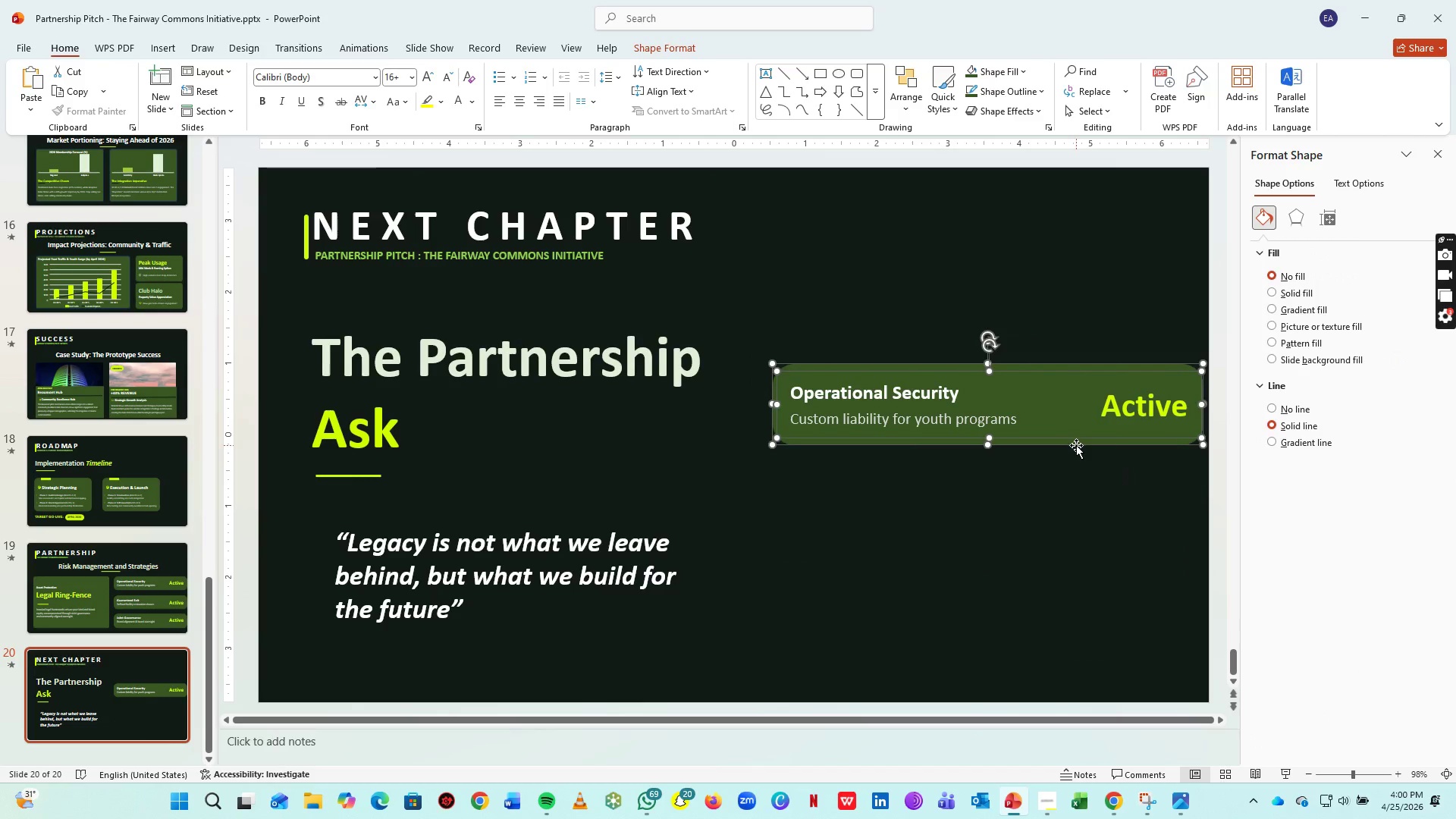 
left_click_drag(start_coordinate=[1076, 445], to_coordinate=[1062, 422])
 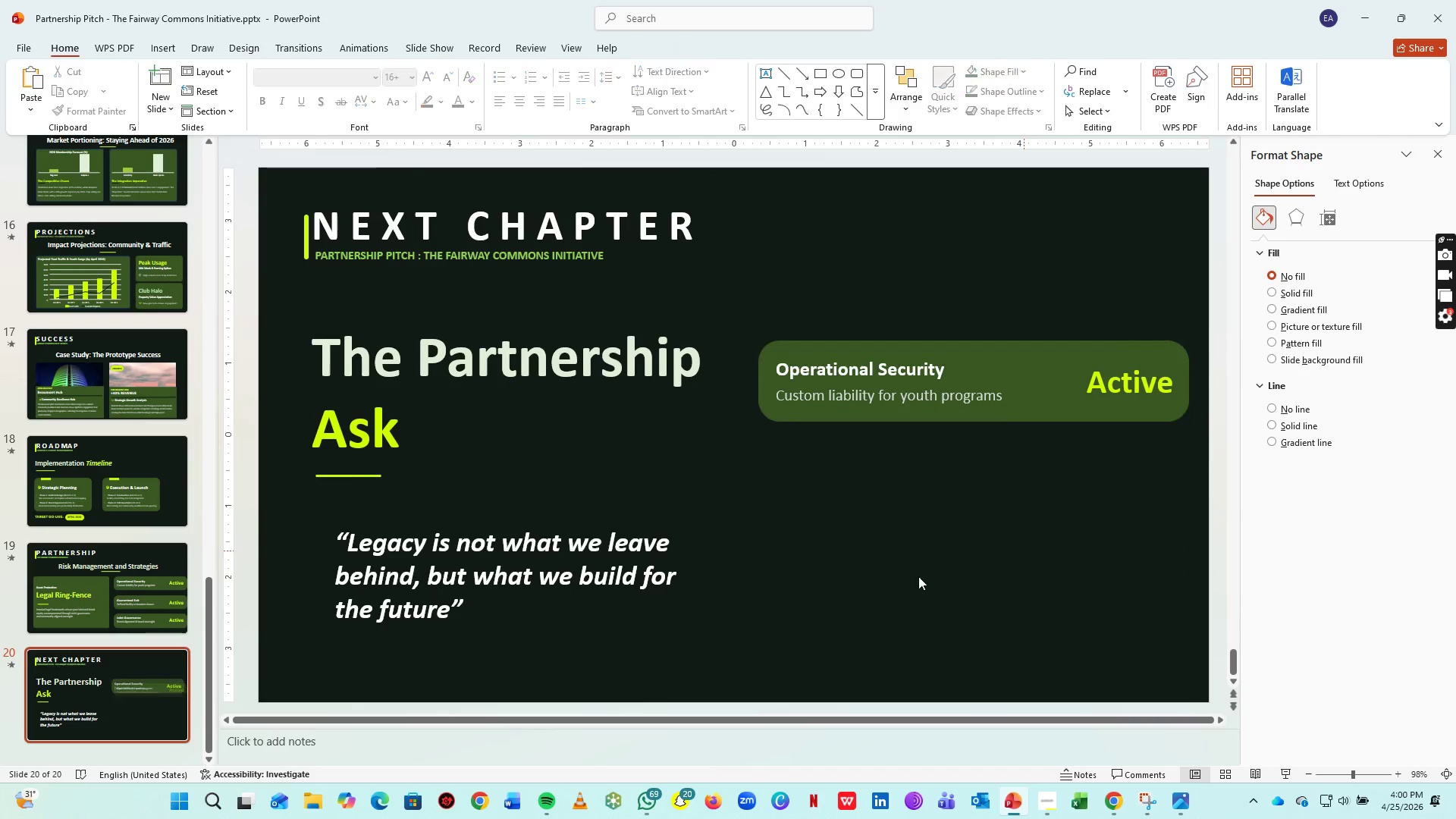 
left_click([1024, 551])
 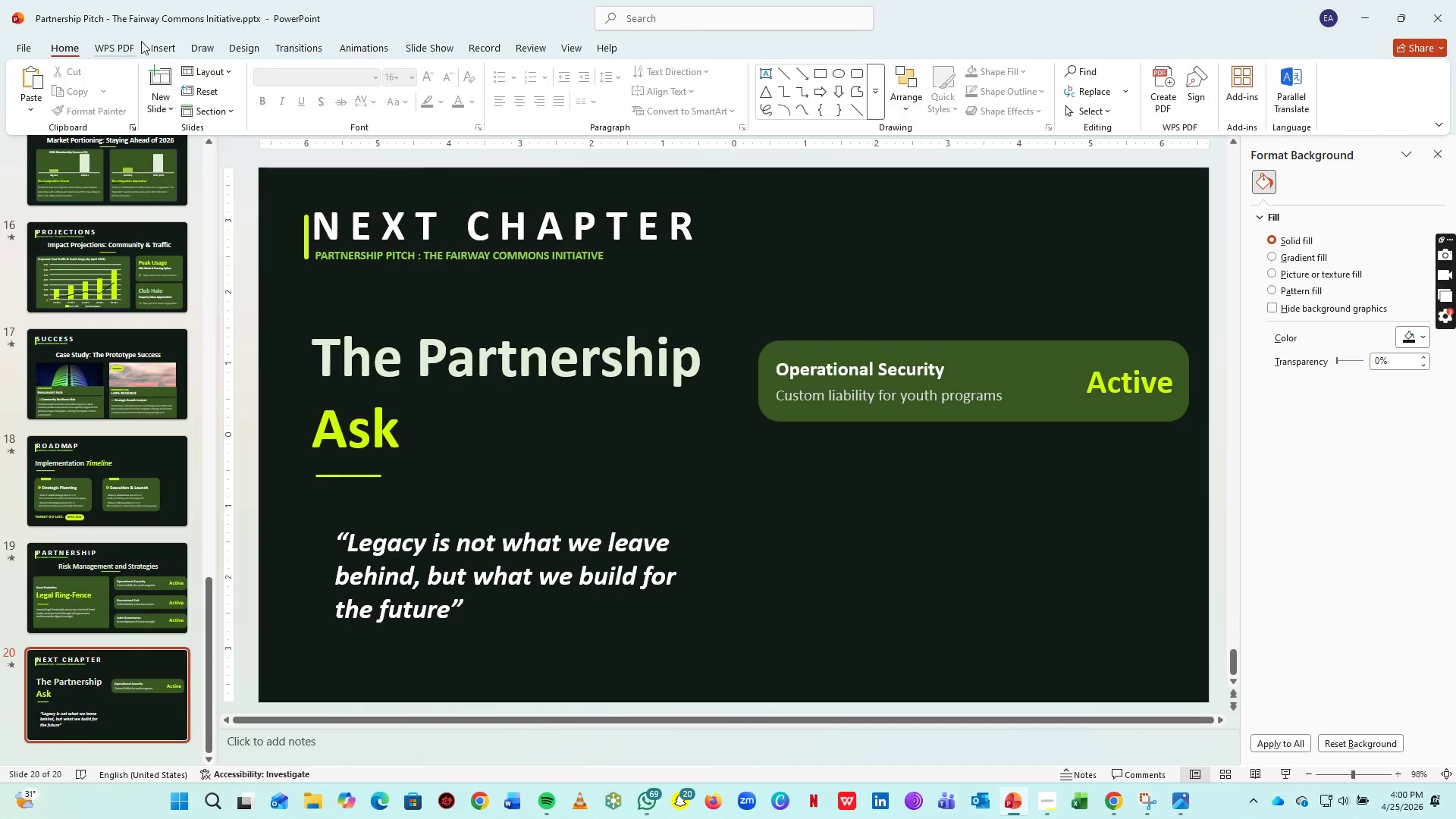 
left_click([172, 43])
 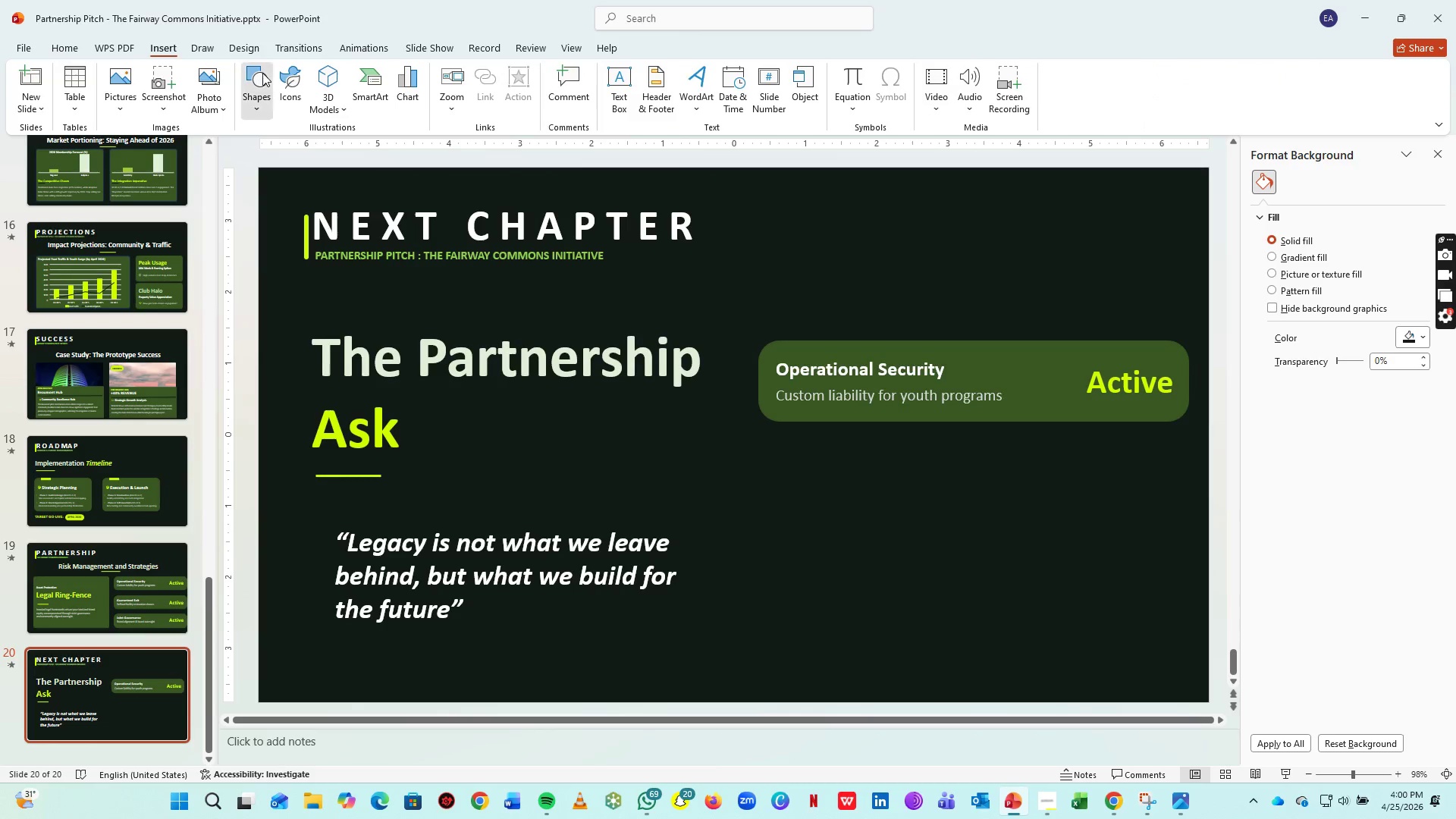 
left_click([262, 73])
 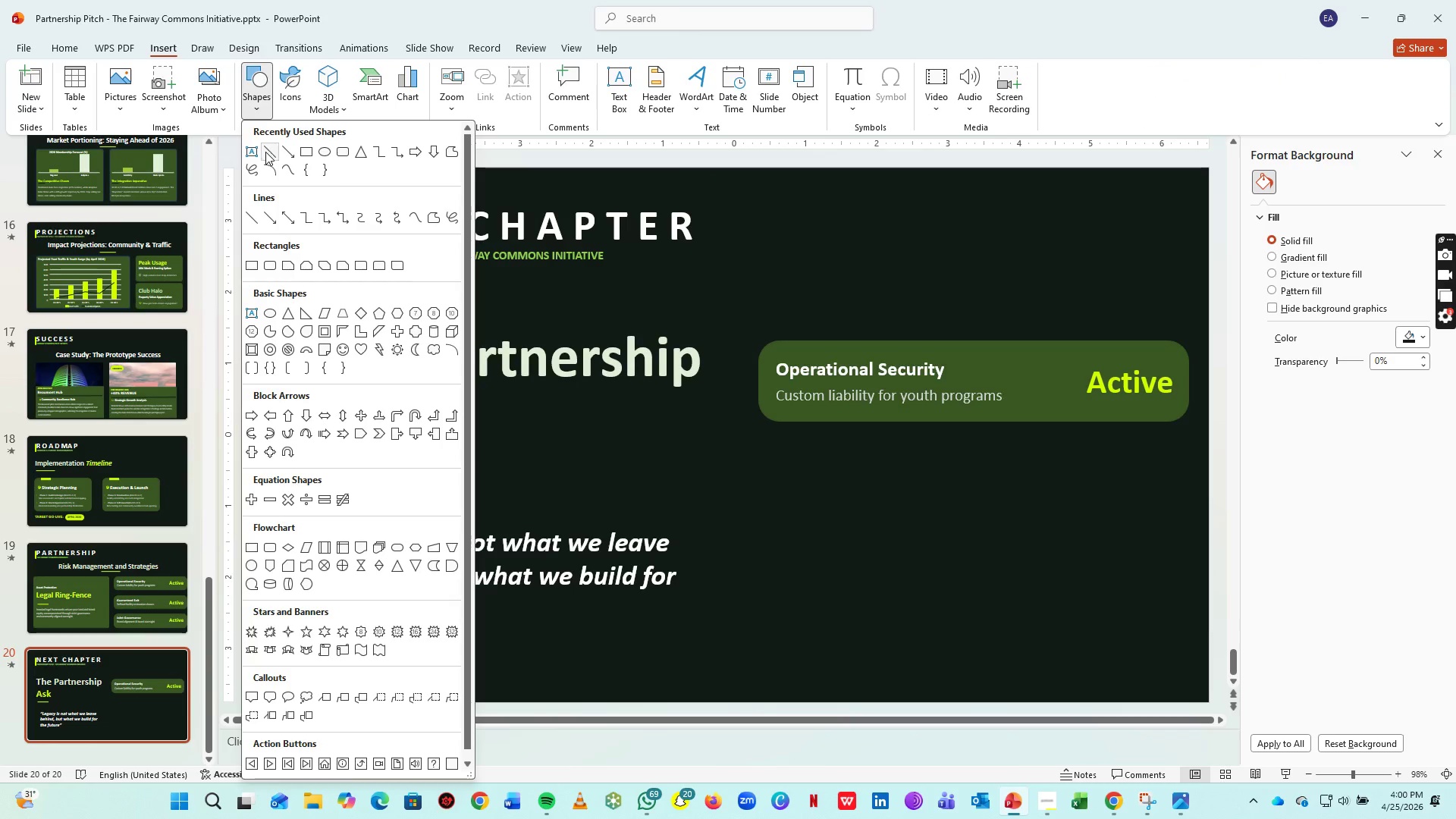 
left_click([265, 152])
 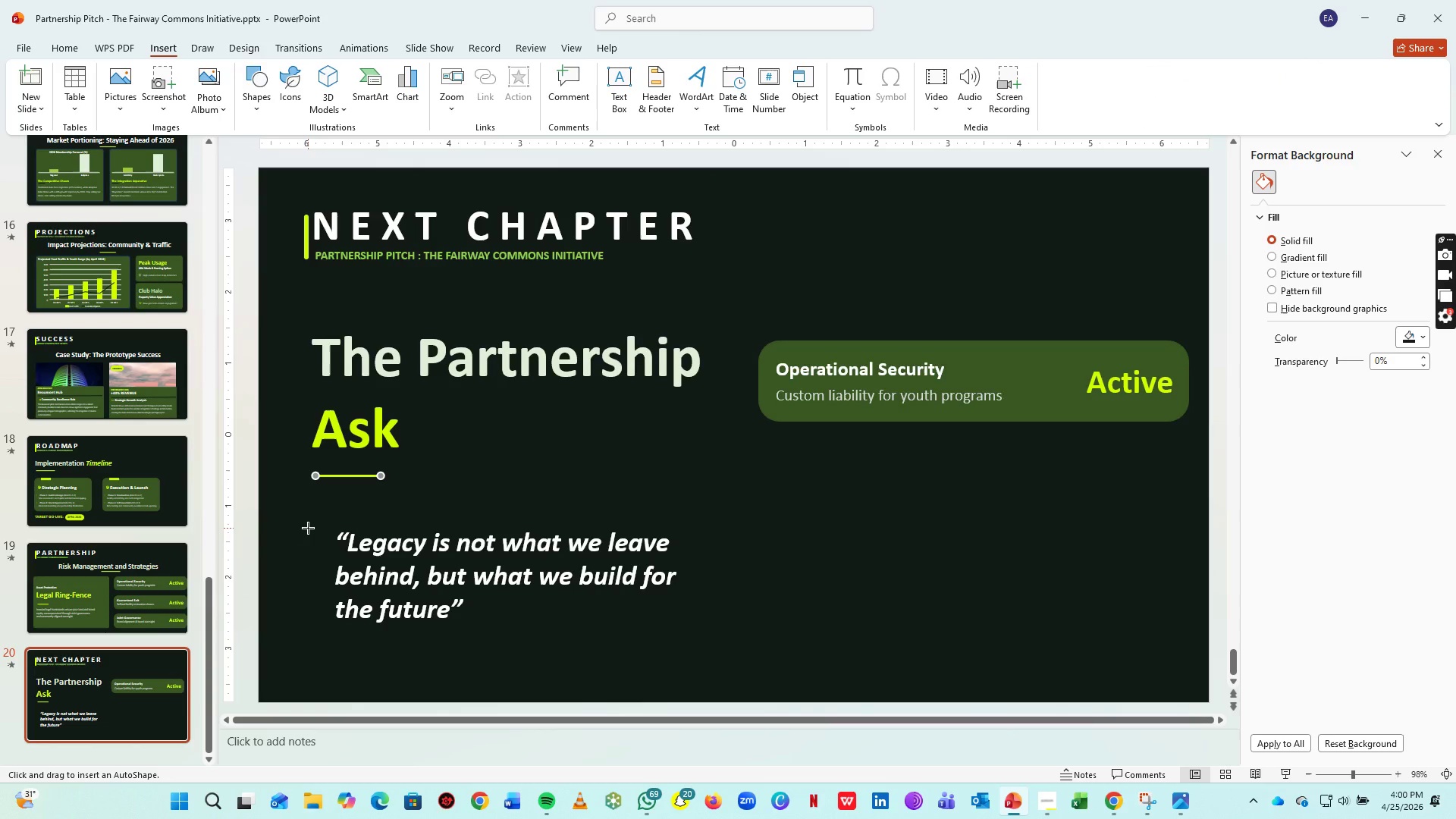 
left_click_drag(start_coordinate=[308, 528], to_coordinate=[307, 625])
 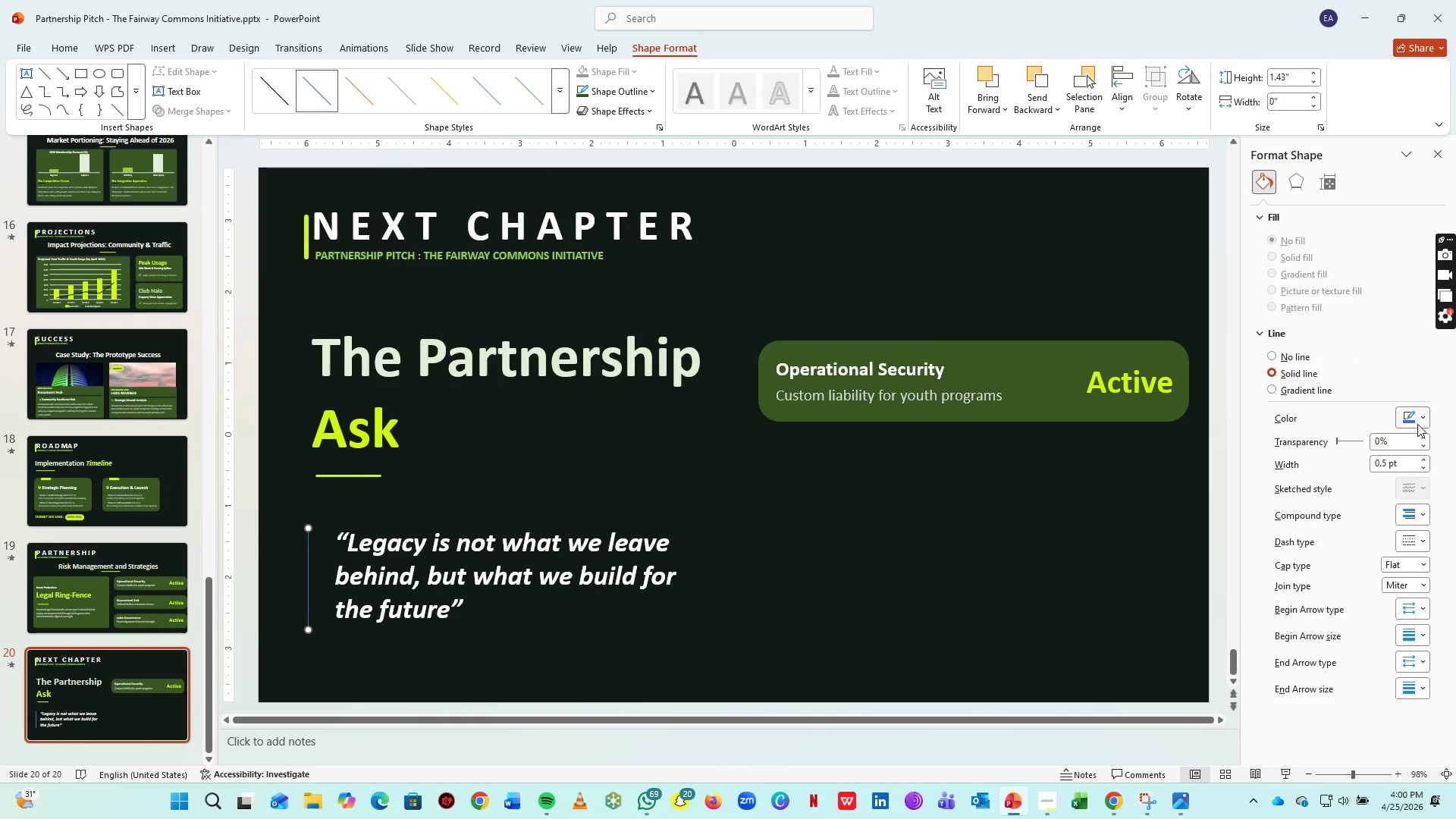 
left_click([1417, 422])
 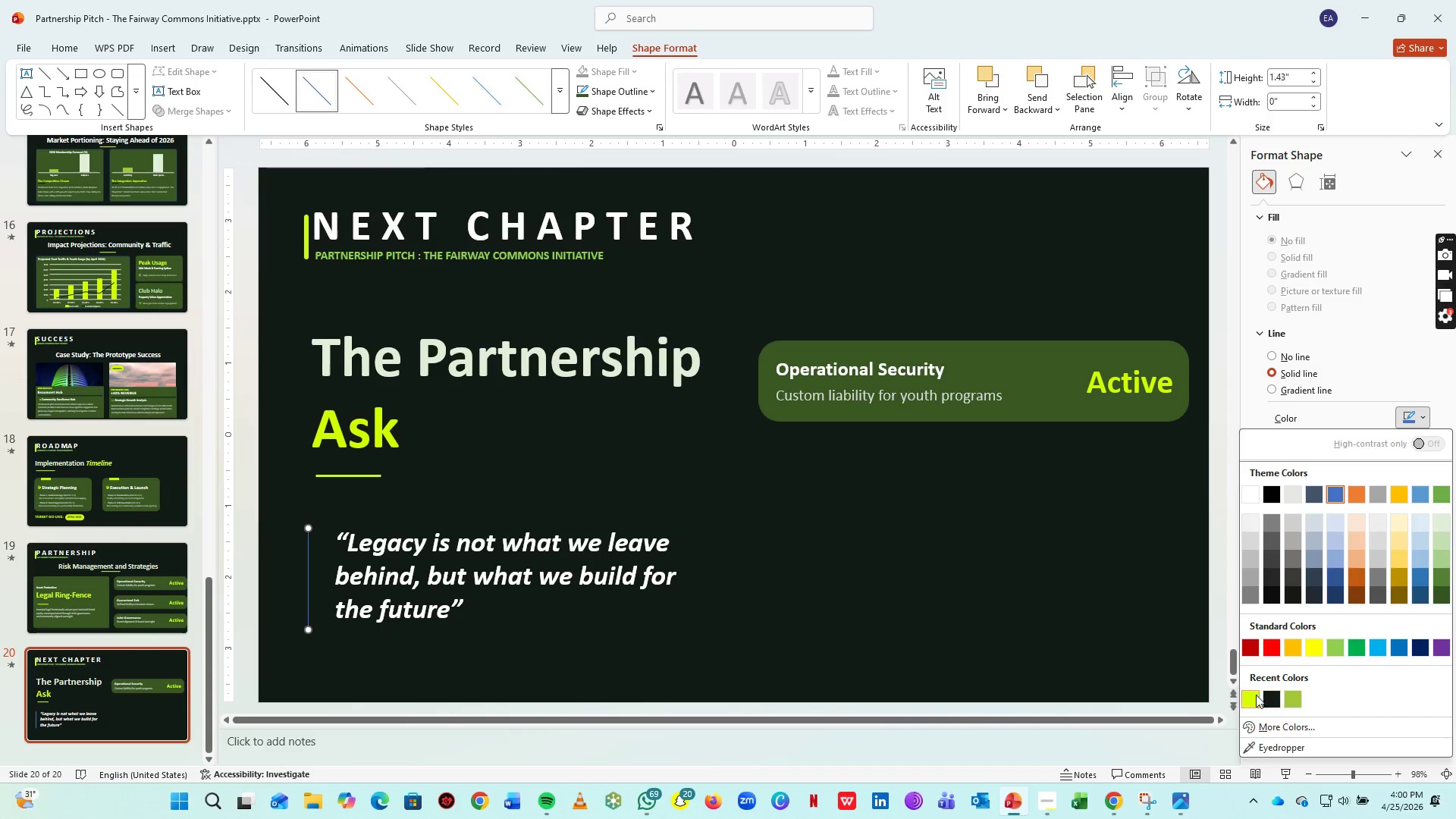 
left_click([1252, 694])
 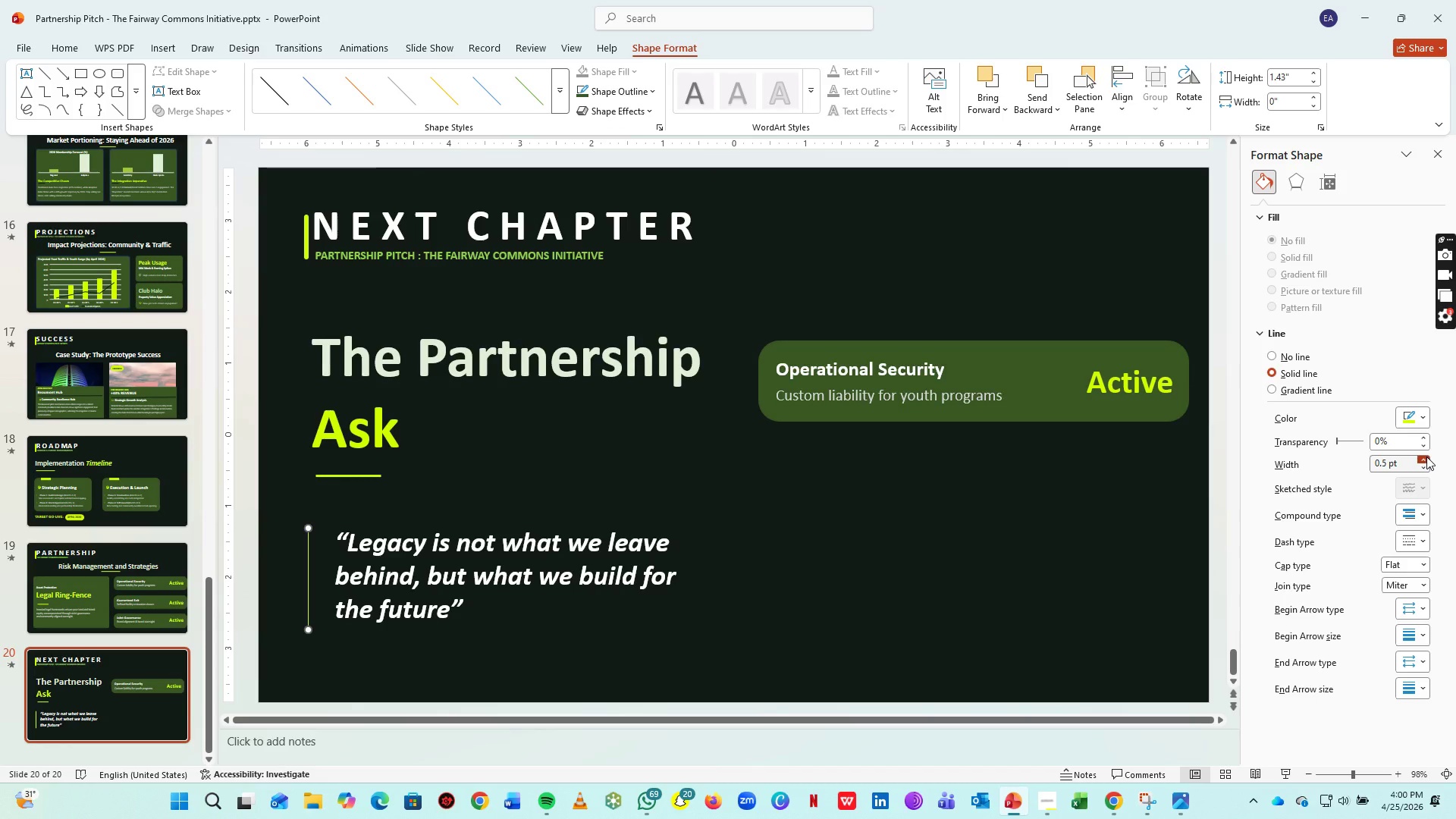 
double_click([1426, 457])
 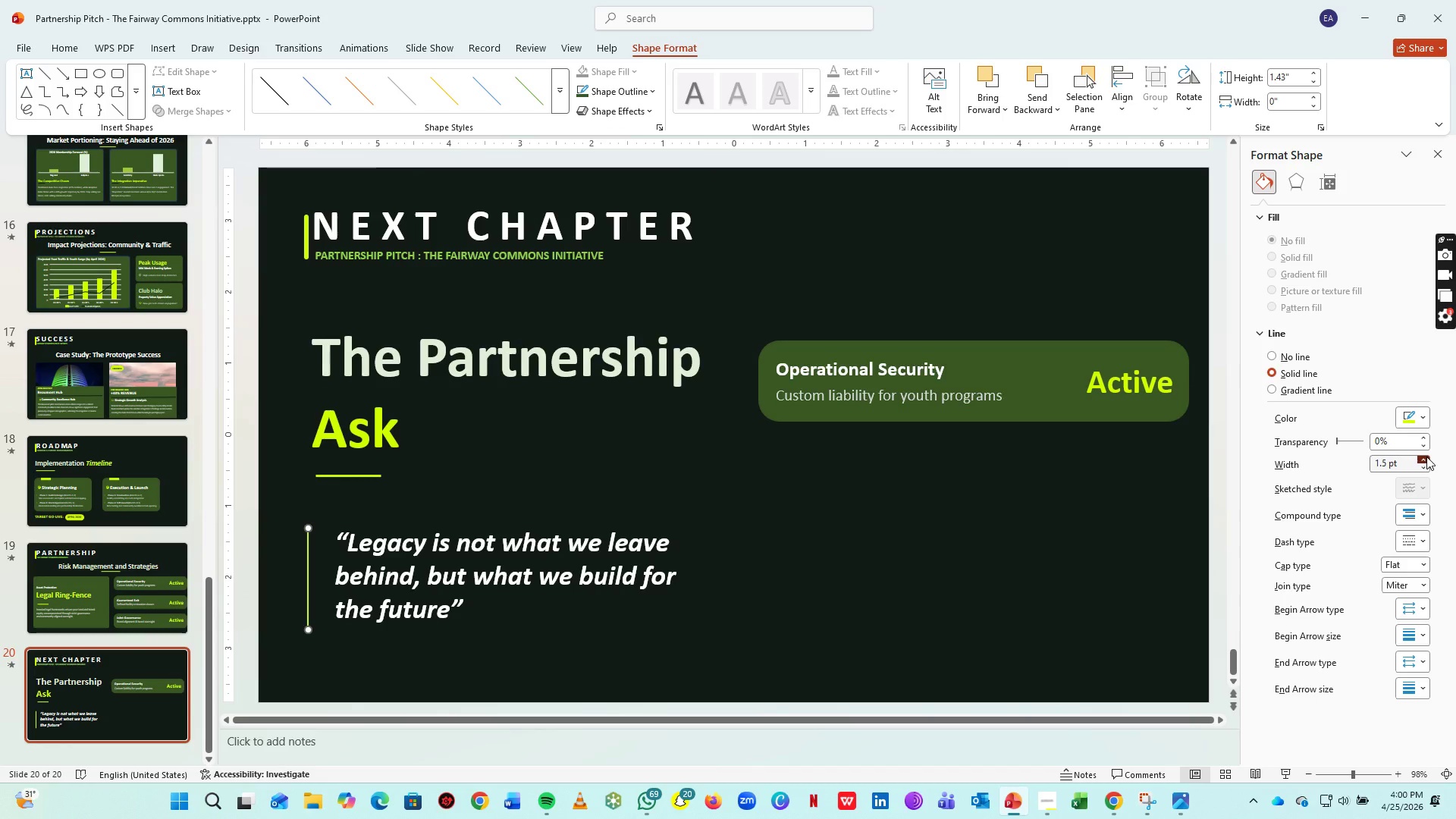 
triple_click([1426, 457])
 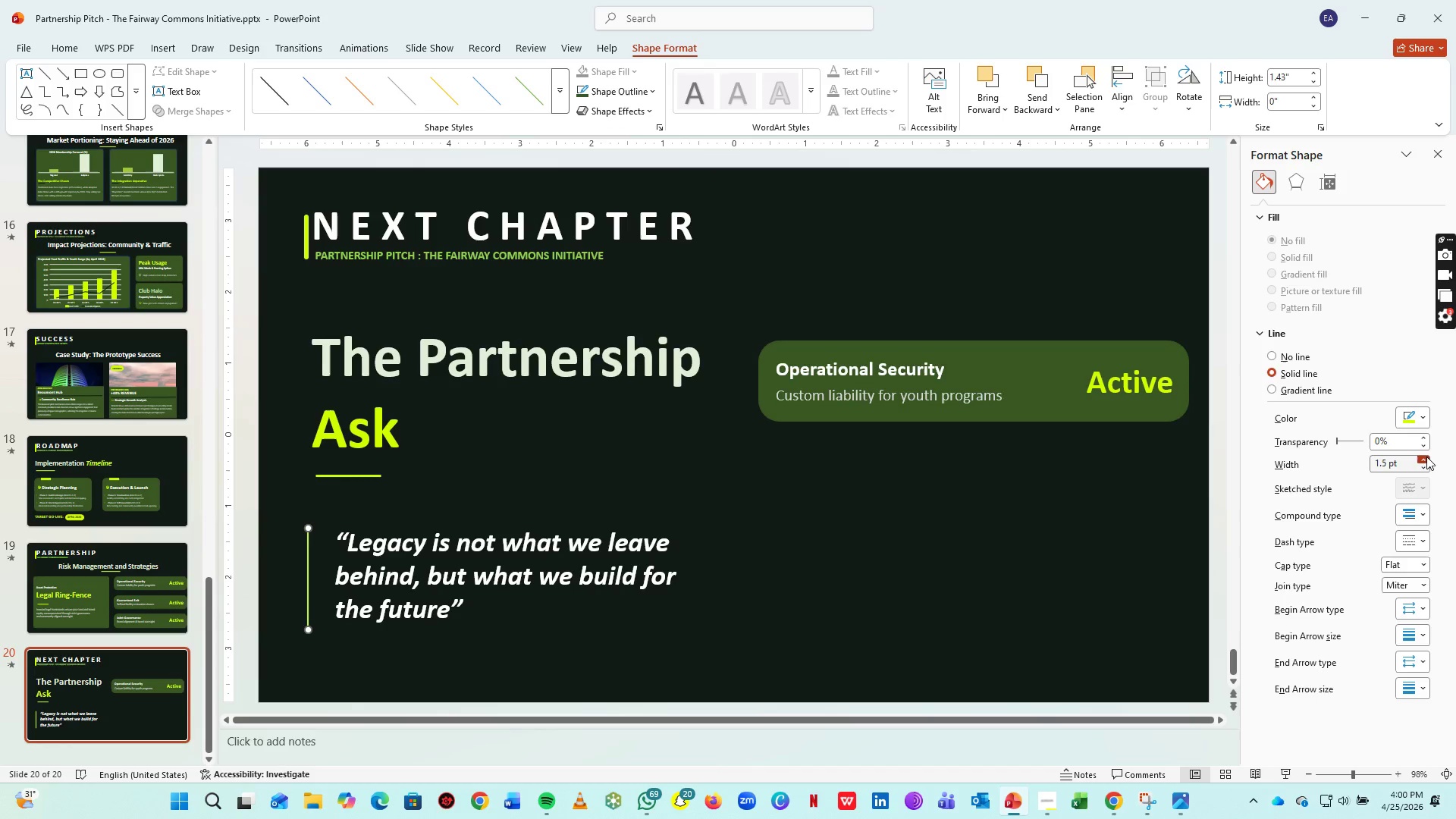 
triple_click([1426, 457])
 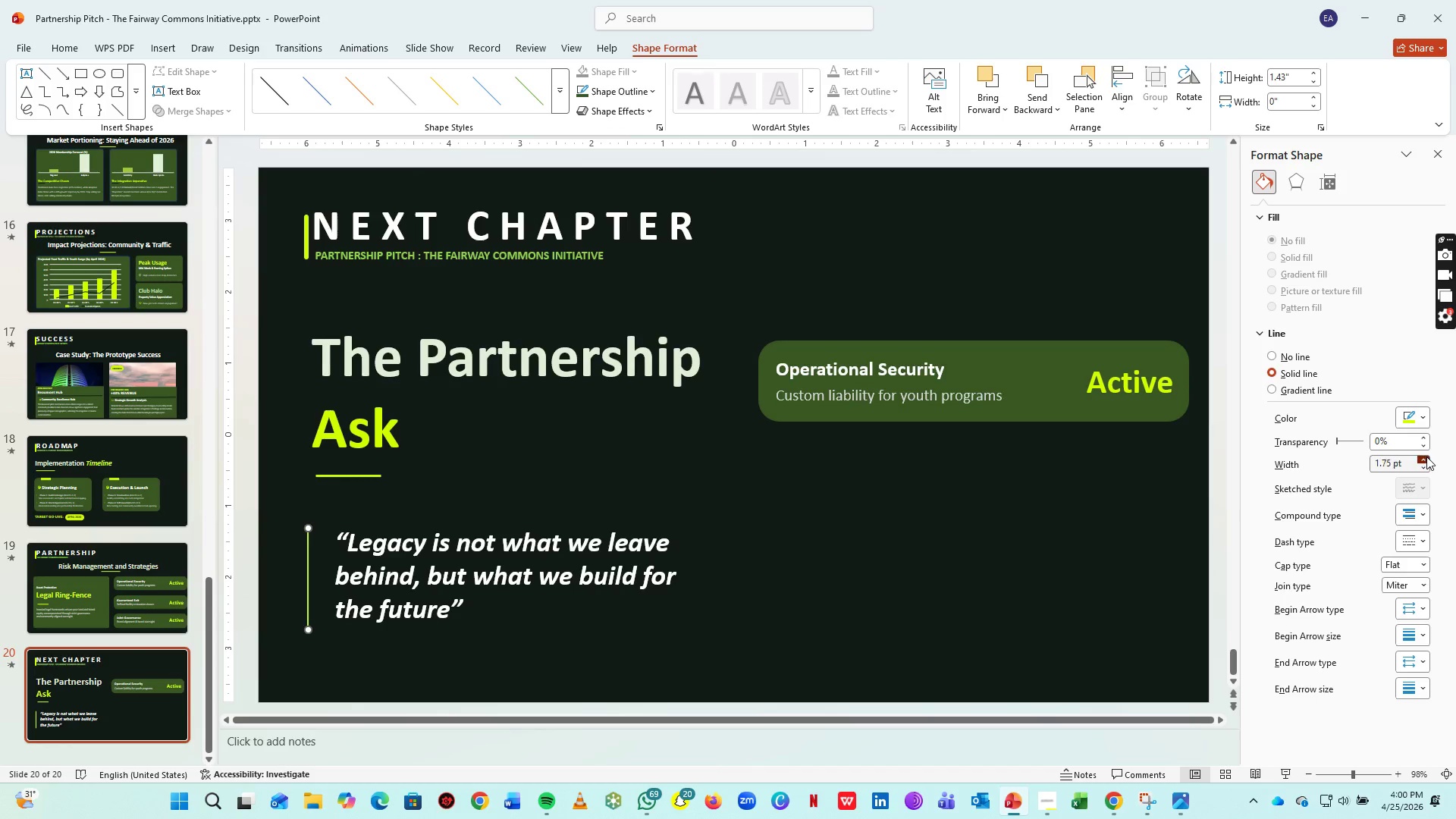 
triple_click([1426, 457])
 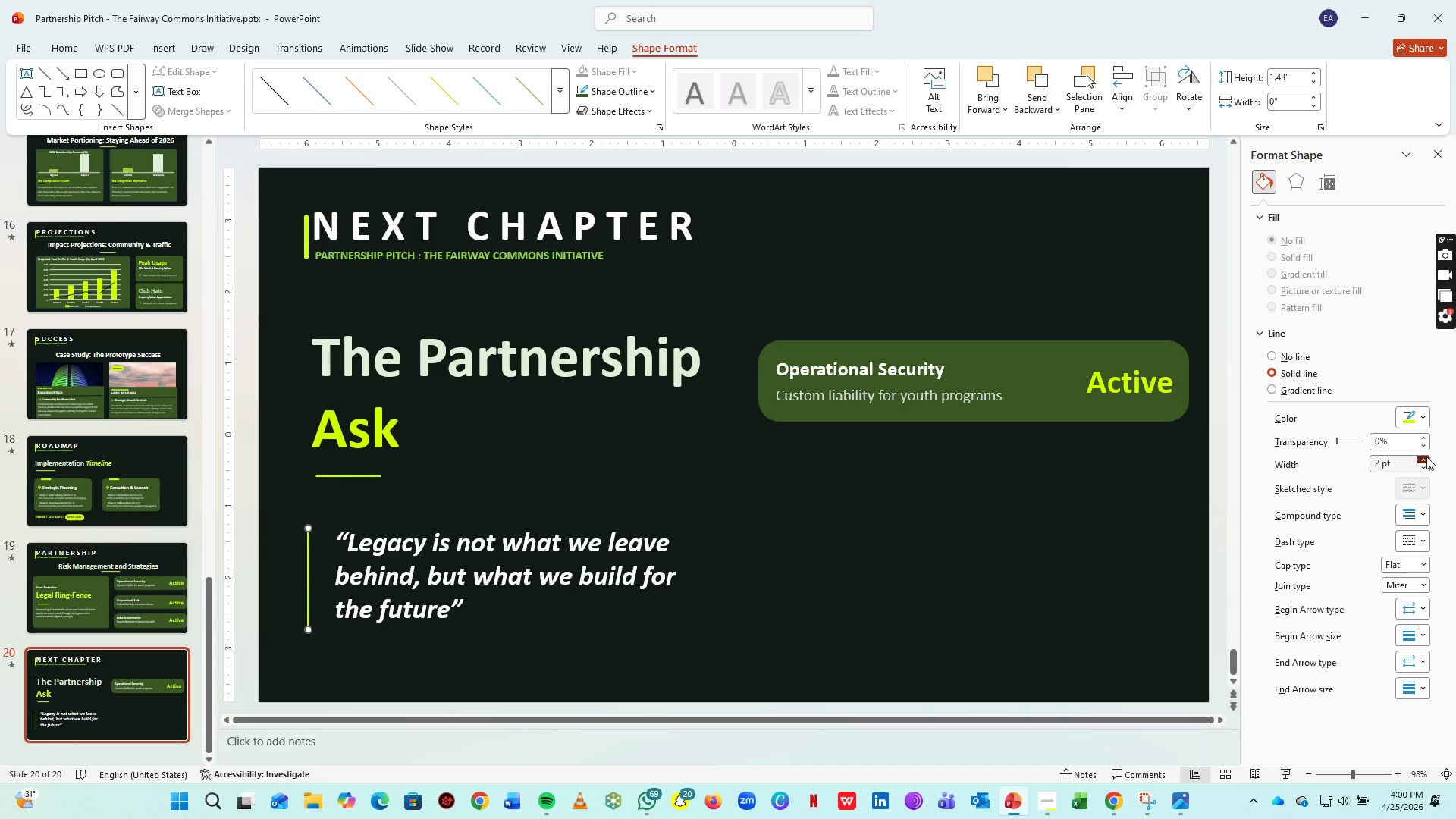 
triple_click([1426, 457])
 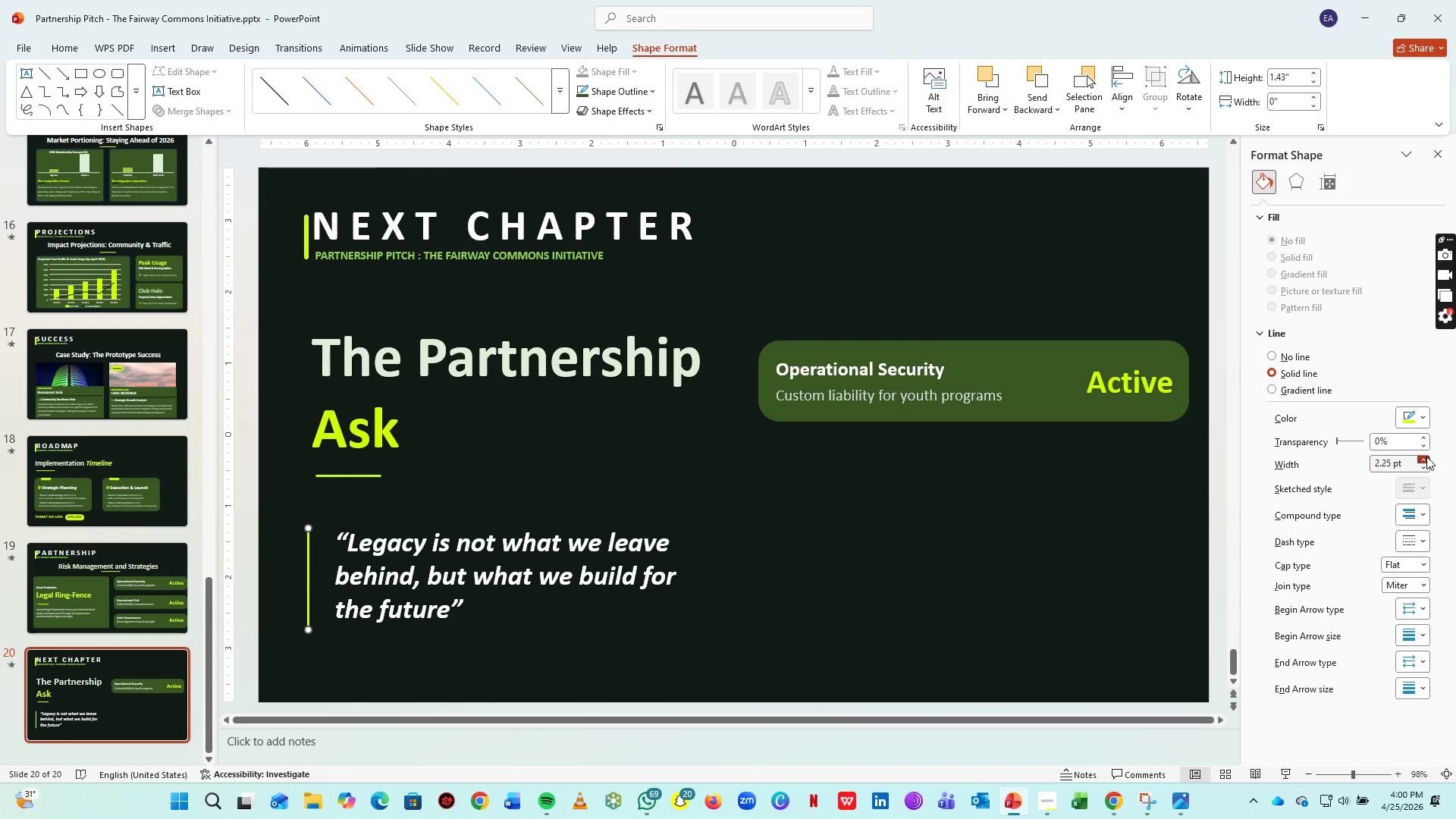 
triple_click([1426, 457])
 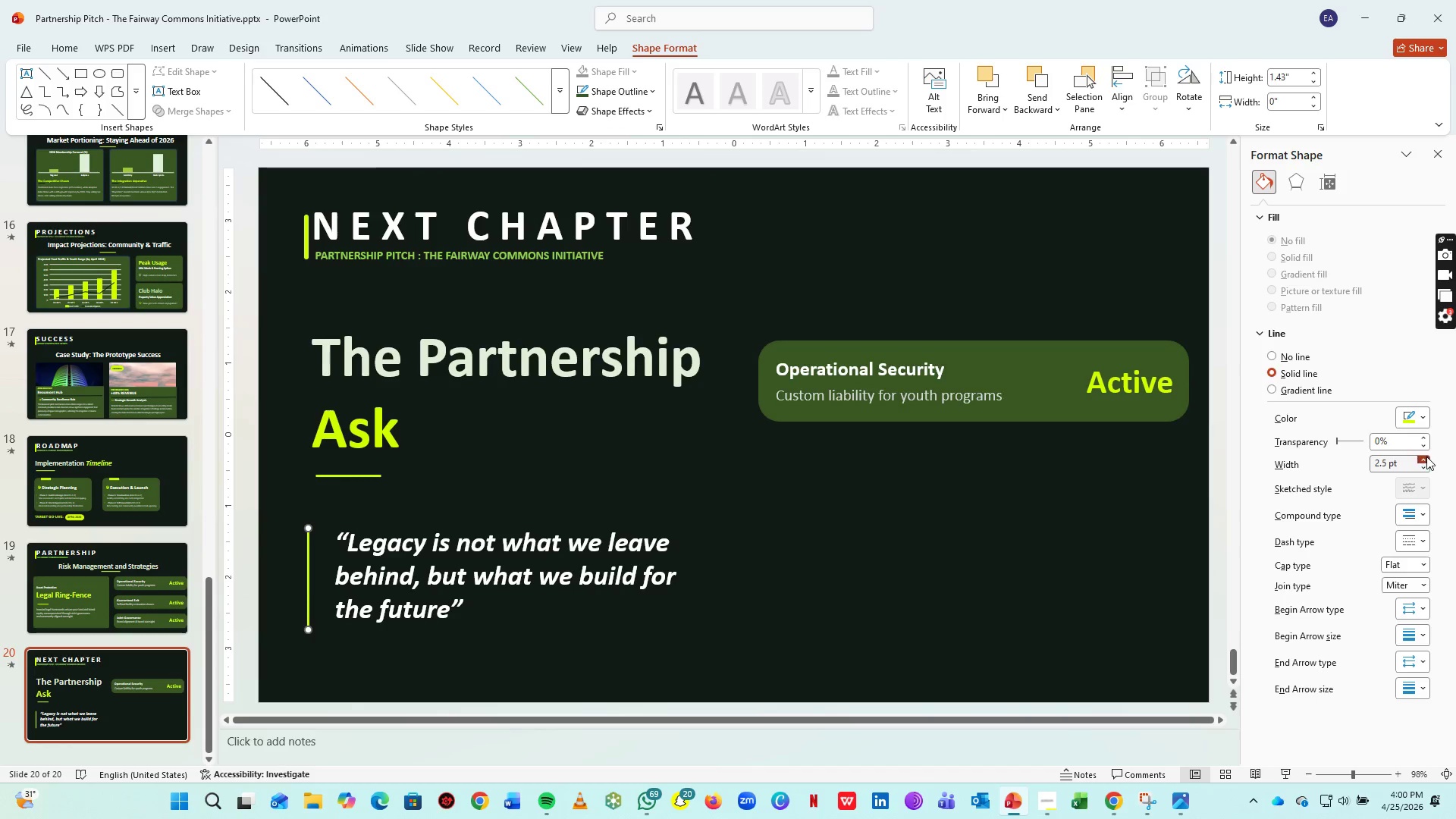 
double_click([1426, 457])
 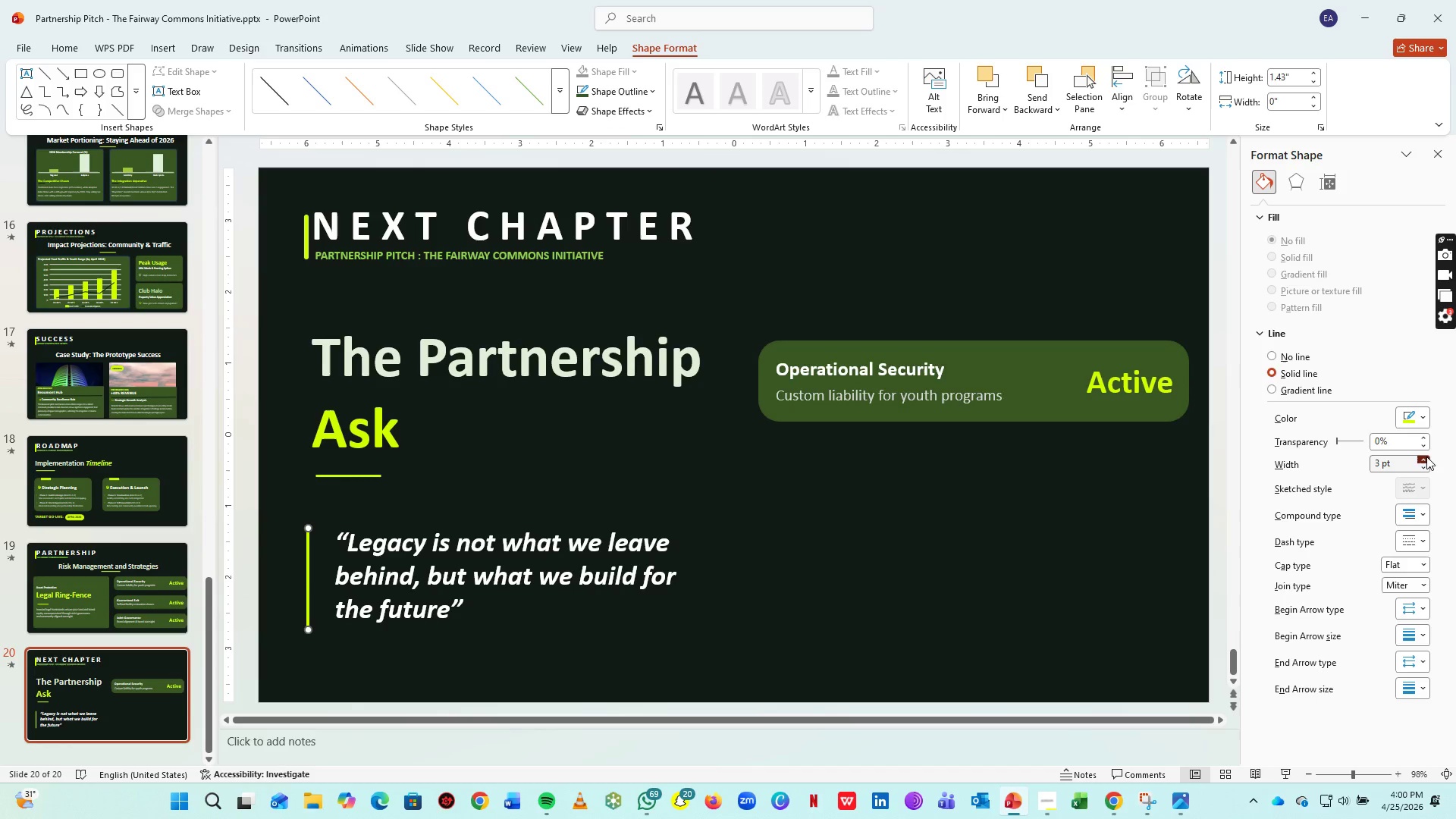 
triple_click([1426, 457])
 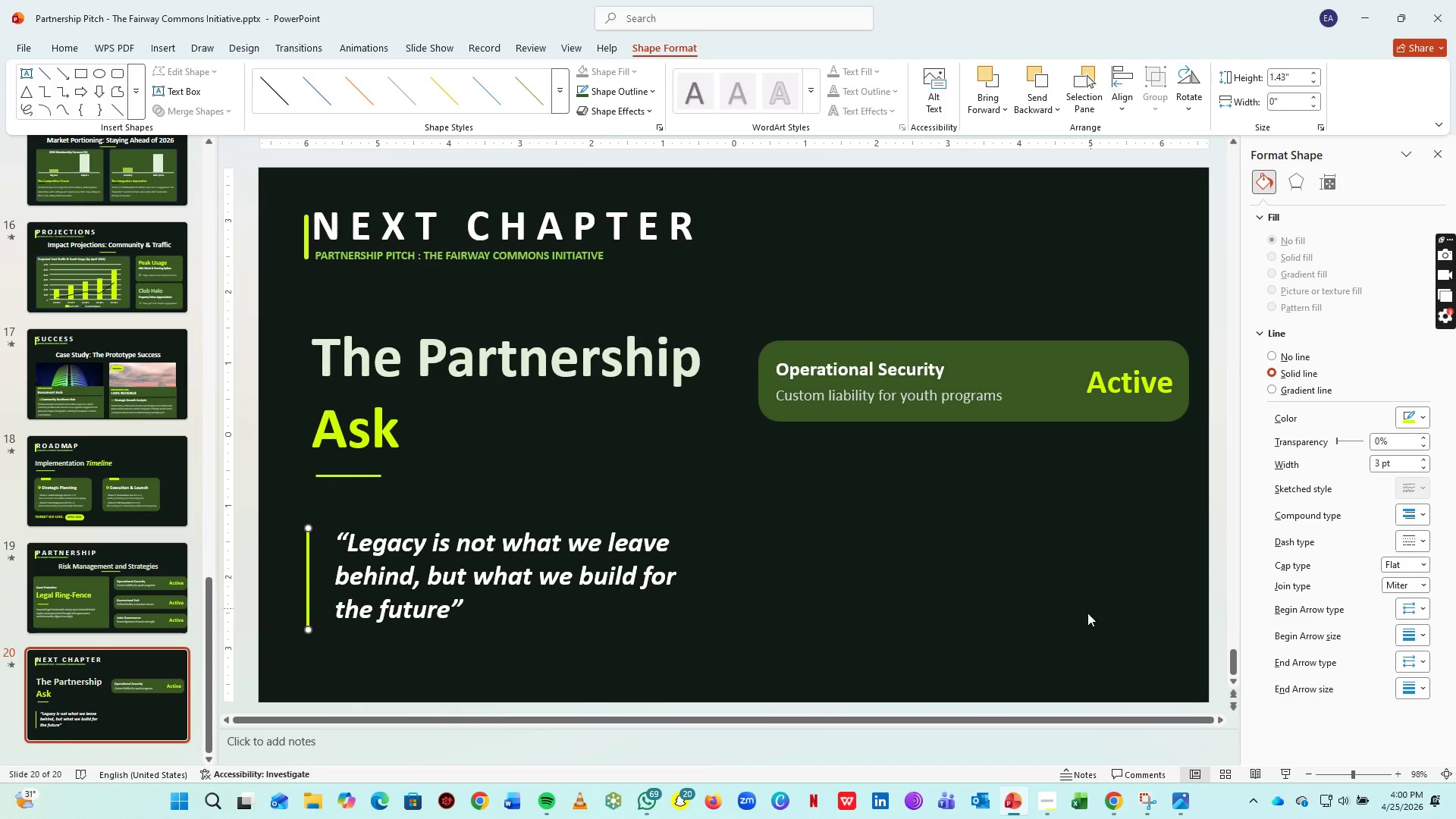 
left_click([1039, 611])
 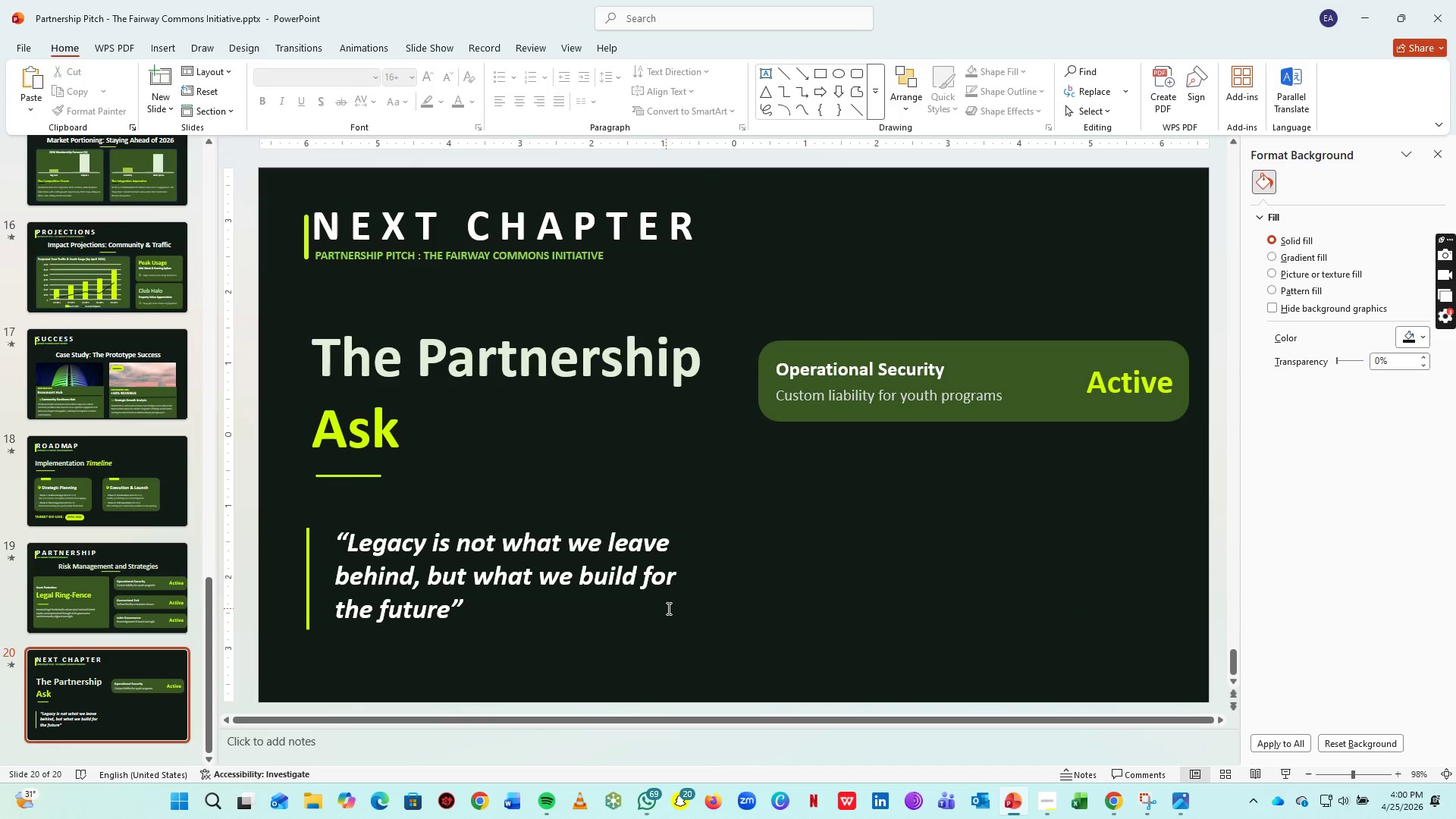 
key(Control+S)
 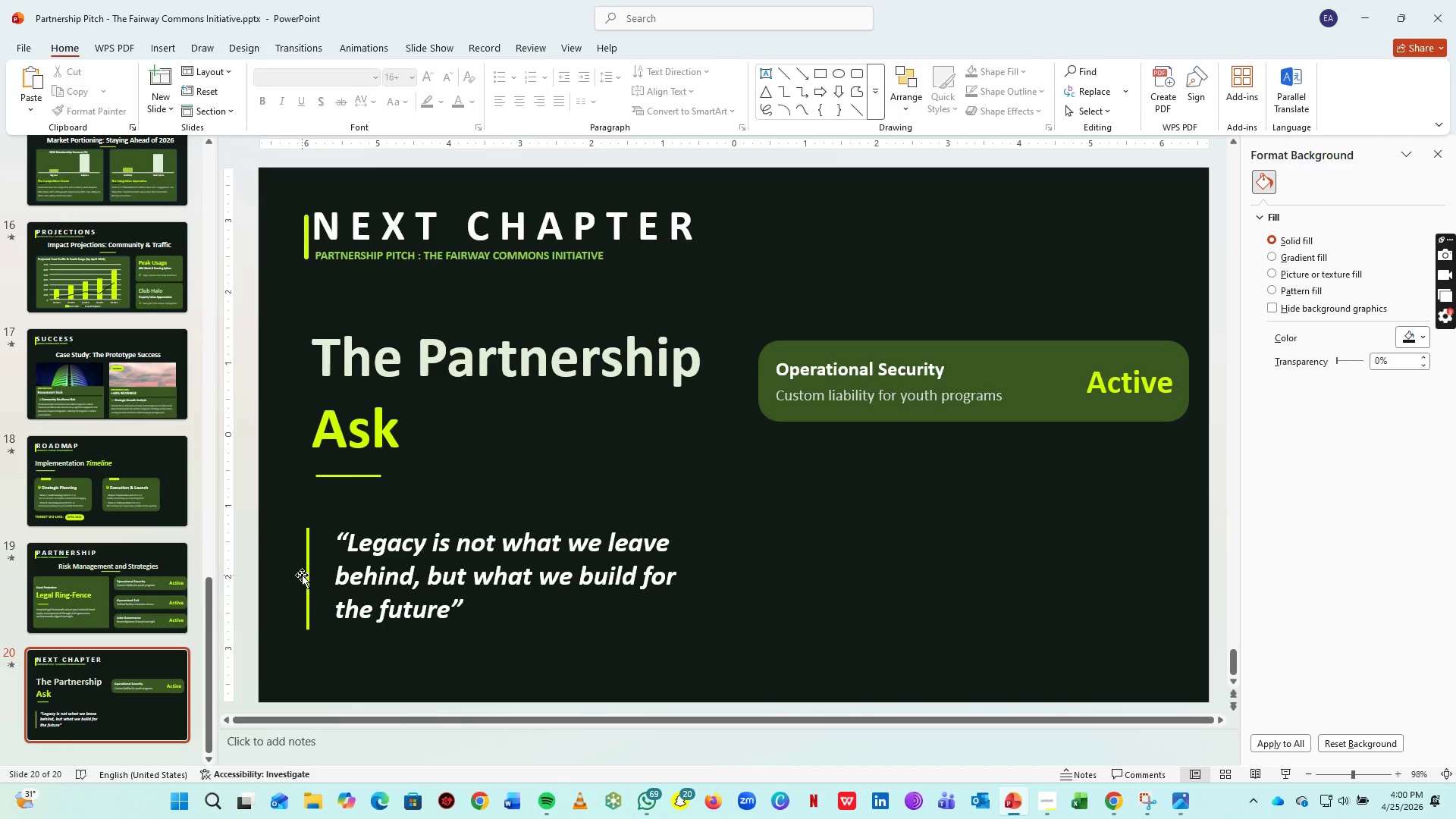 
left_click([306, 577])
 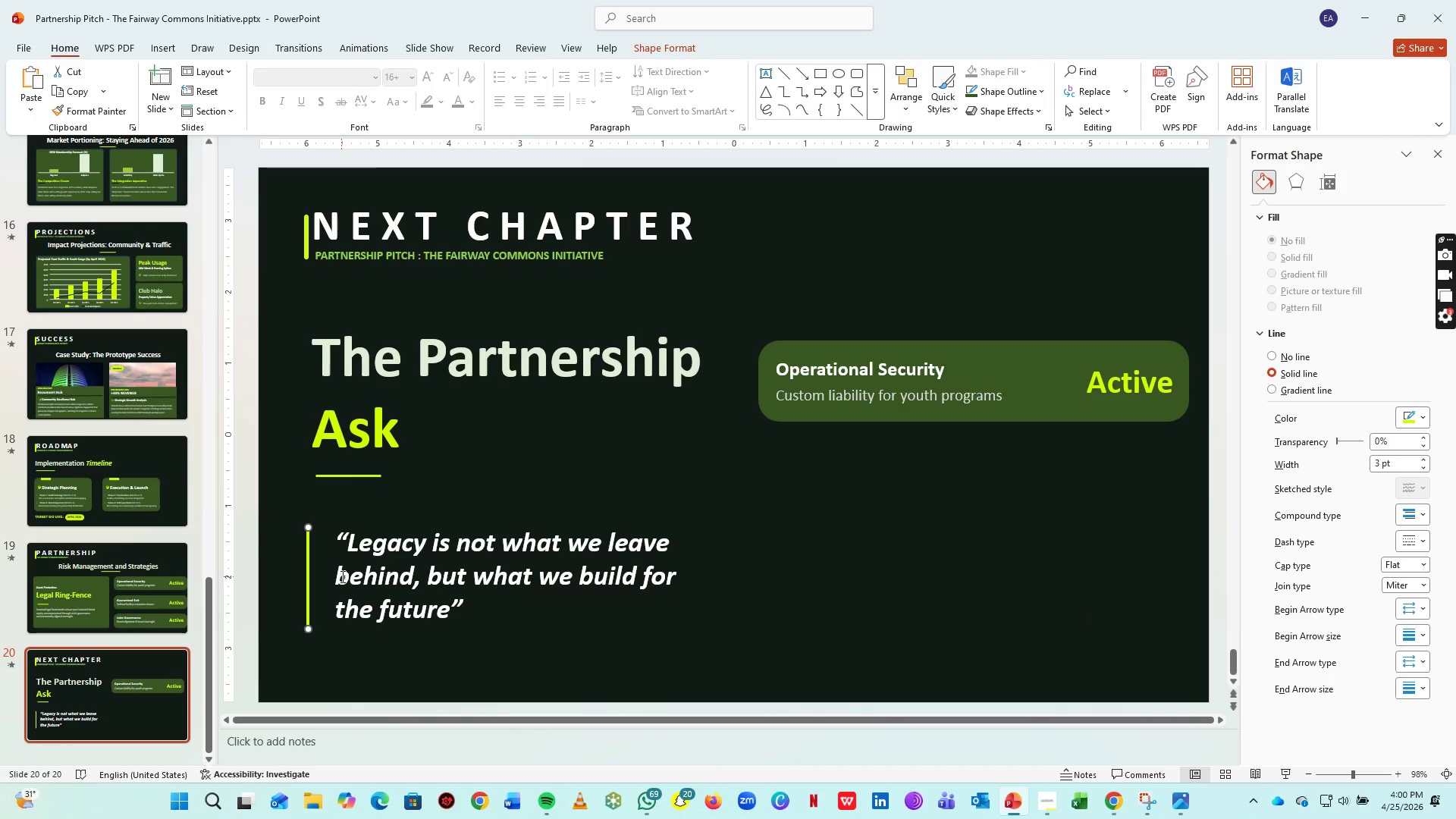 
key(ArrowUp)
 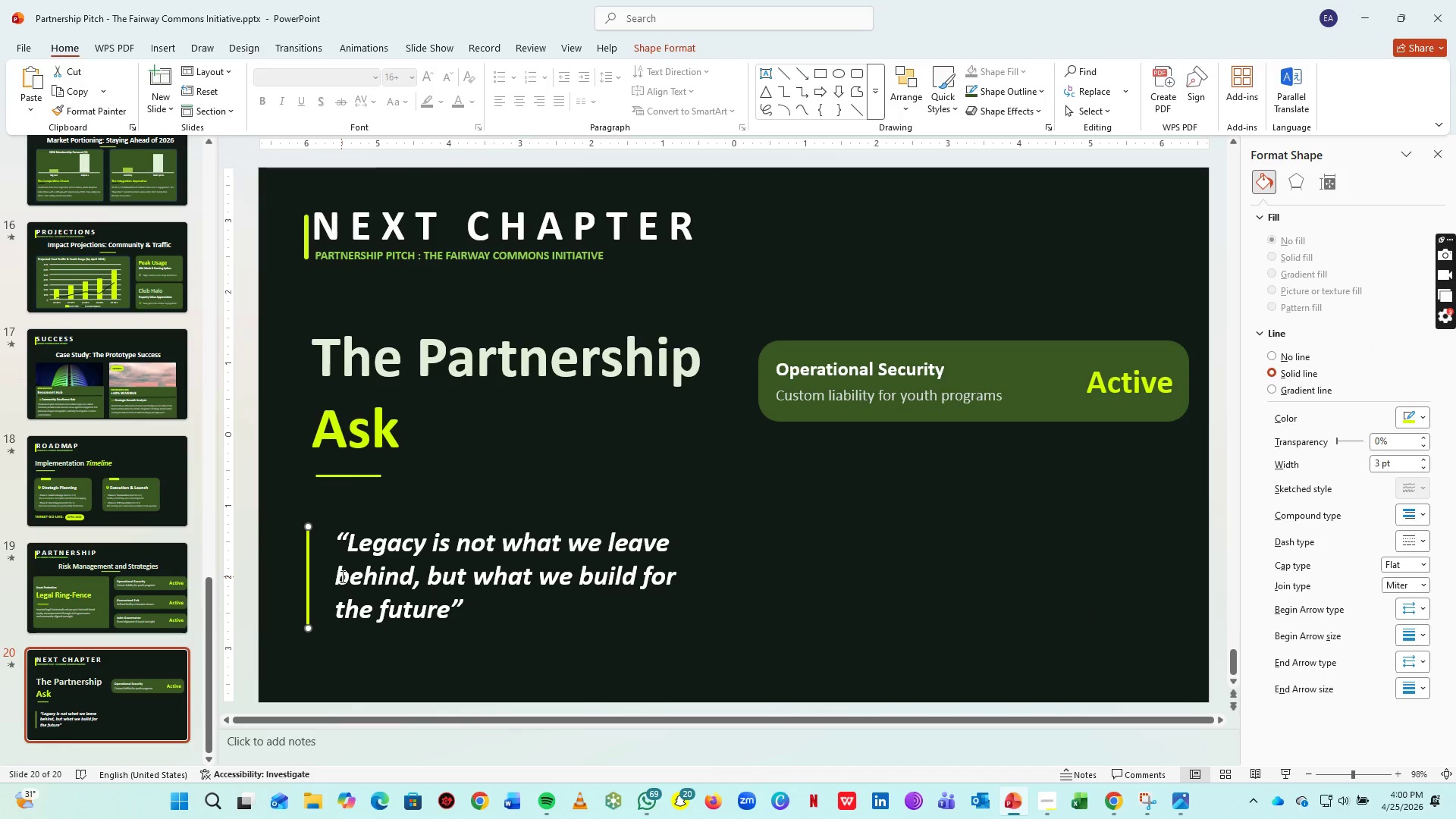 
key(ArrowUp)
 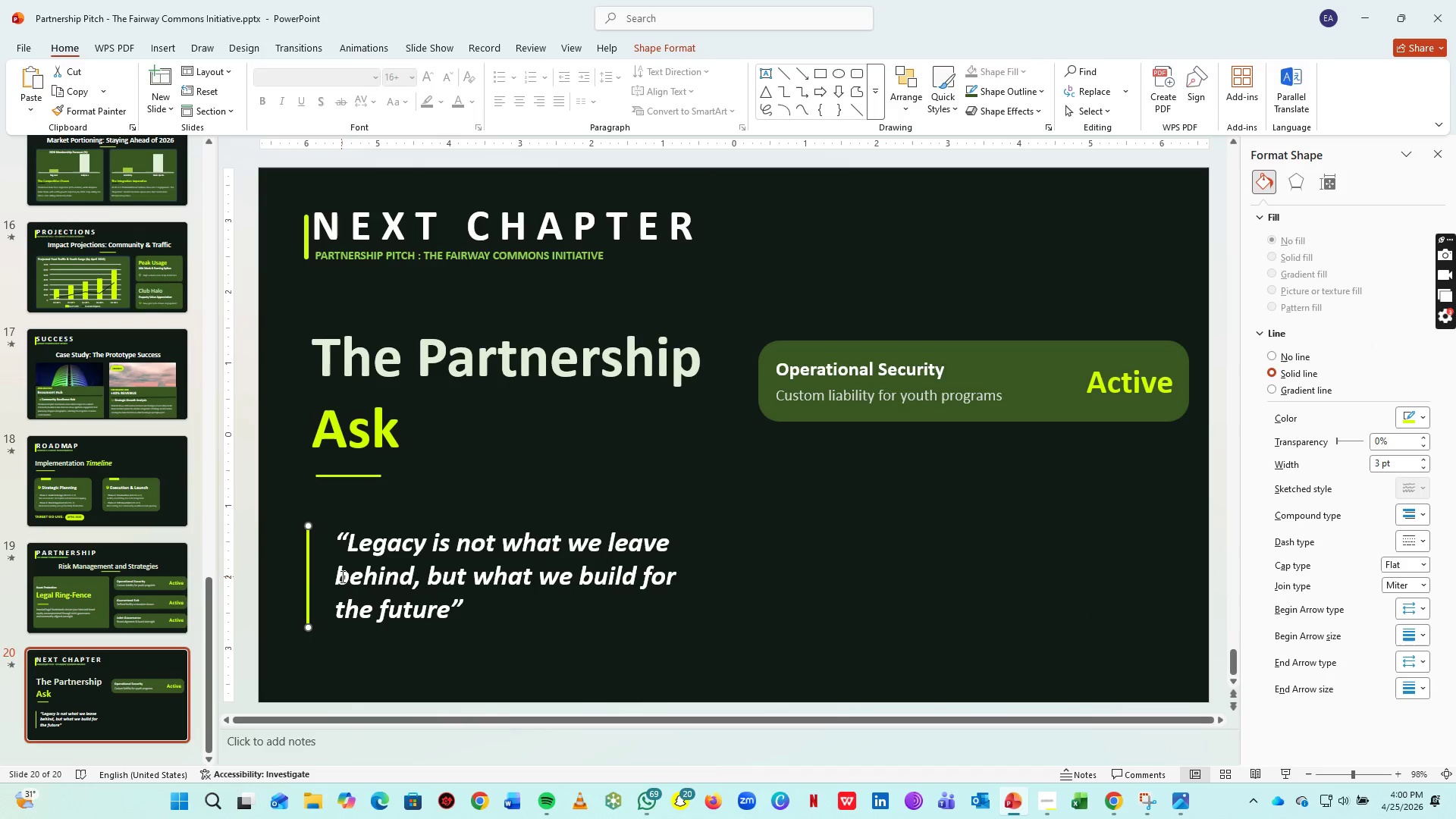 
key(ArrowUp)
 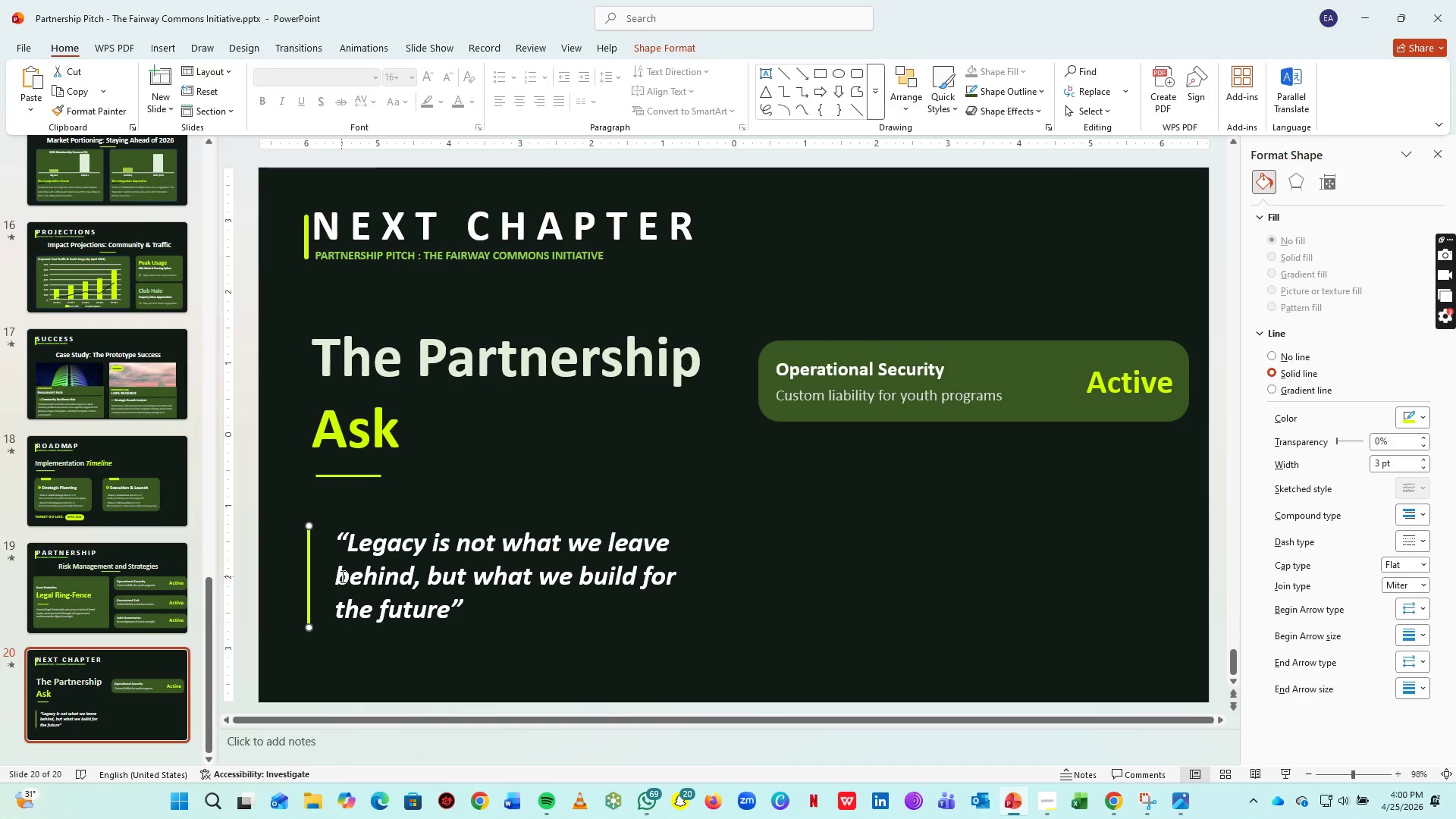 
key(ArrowRight)
 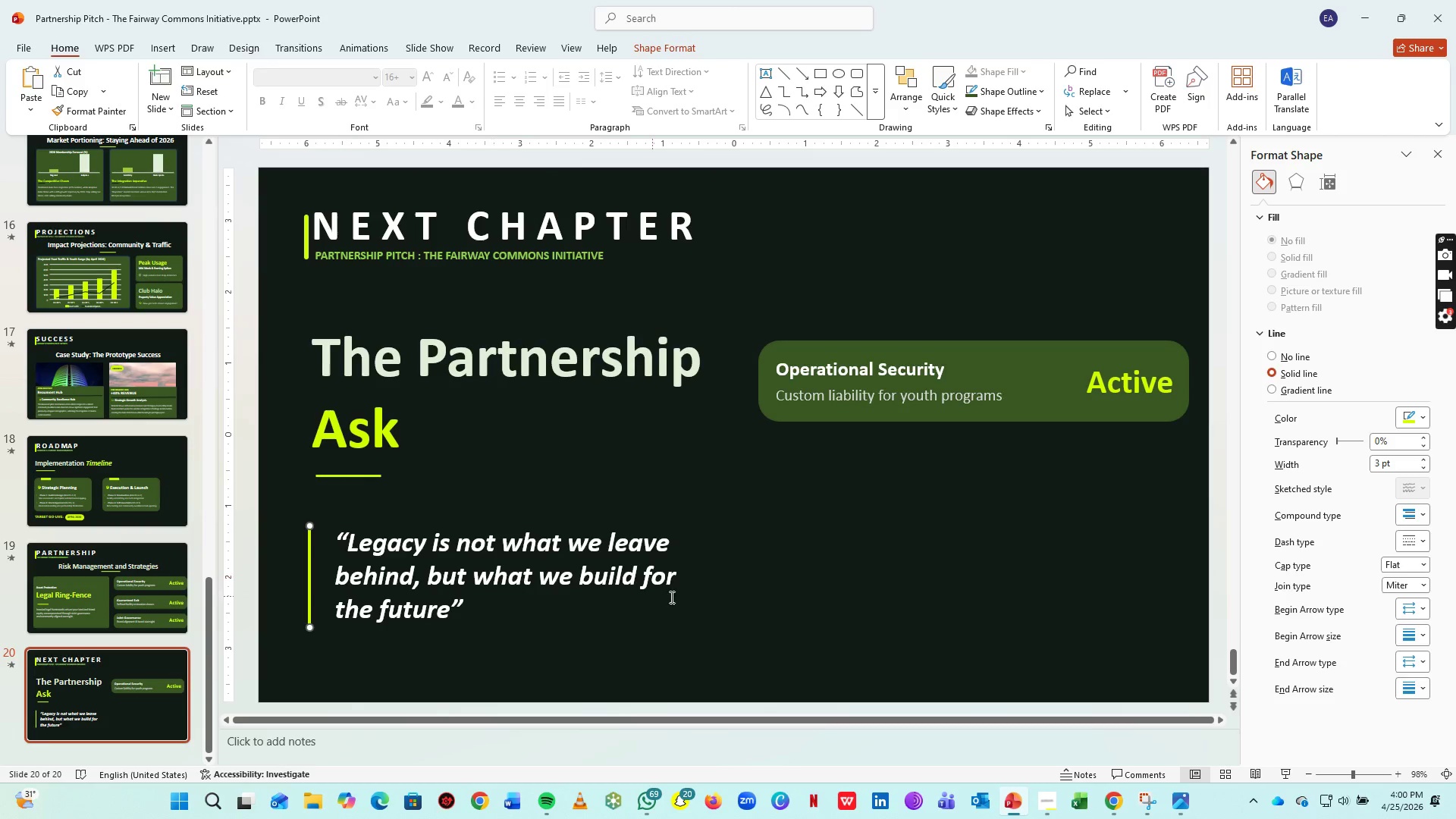 
key(ArrowRight)
 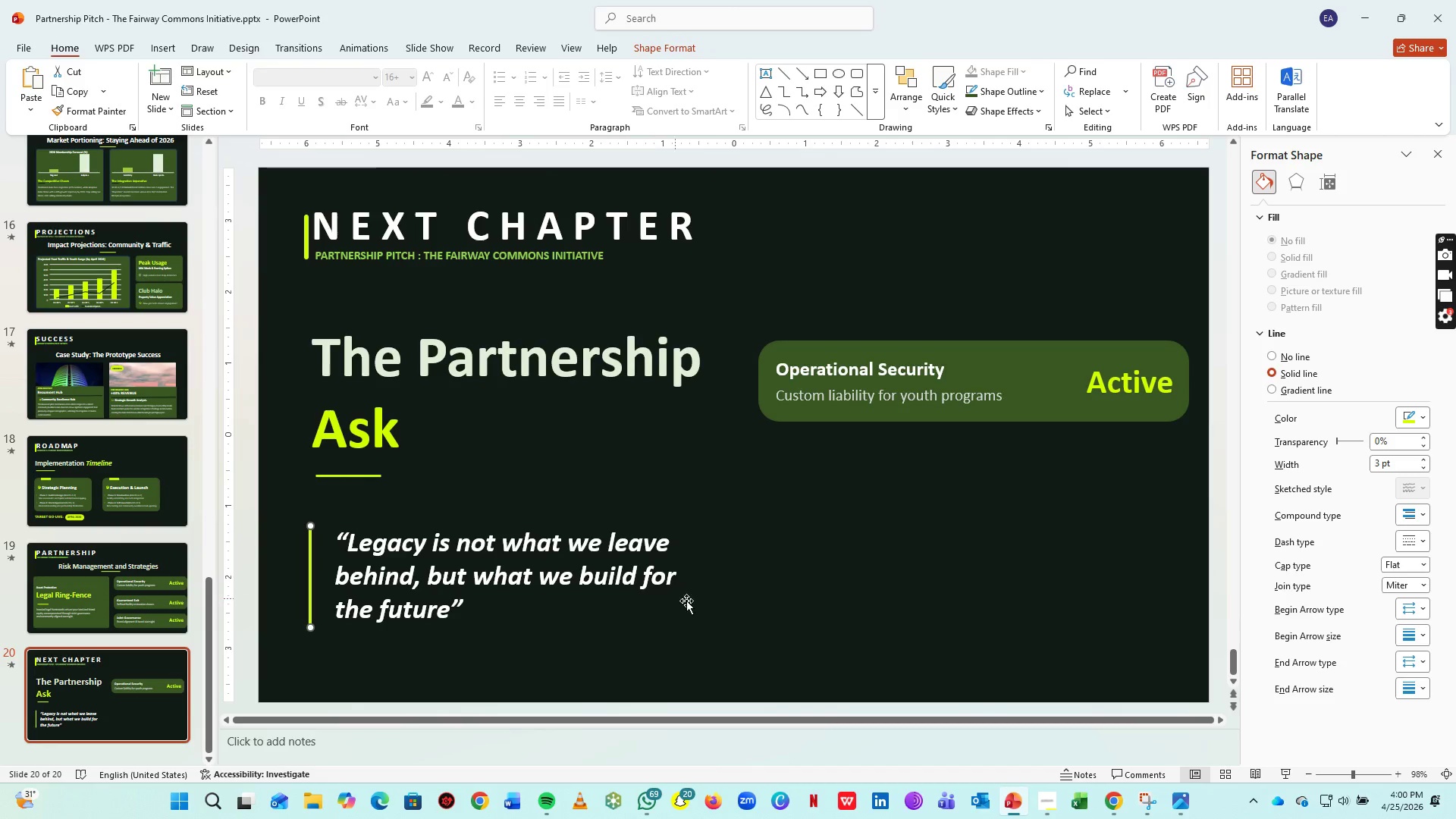 
key(ArrowRight)
 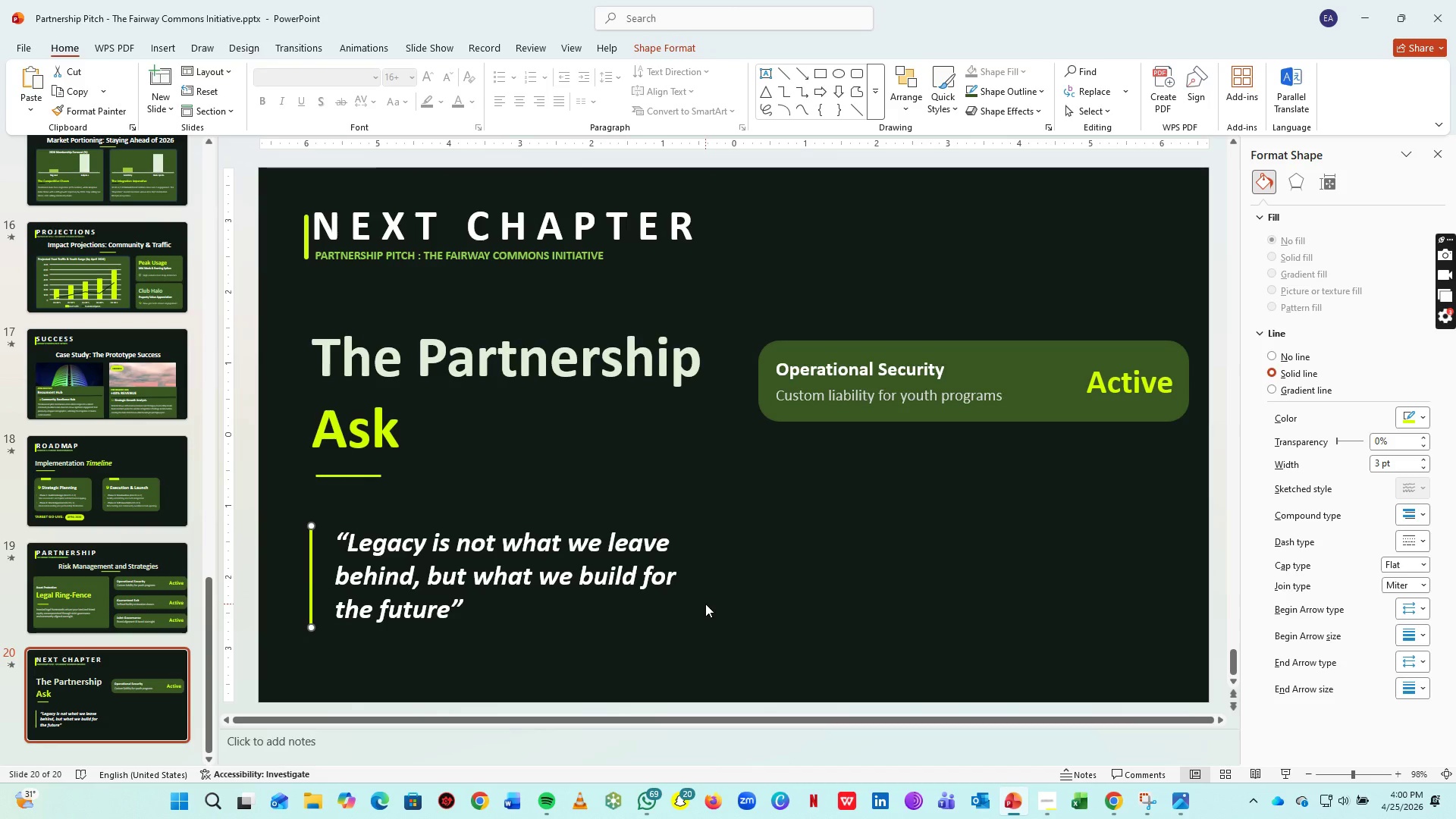 
key(ArrowRight)
 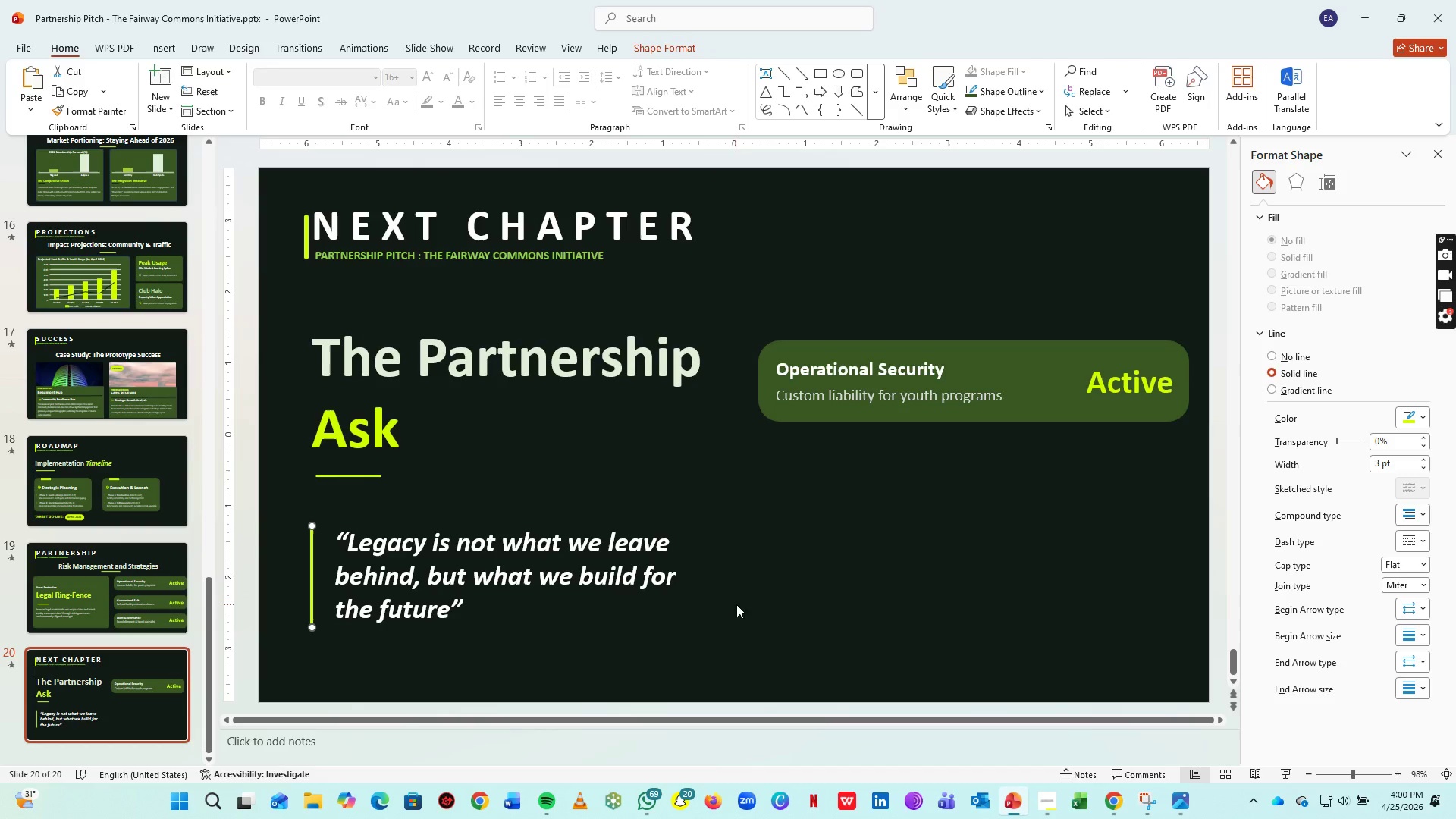 
key(ArrowRight)
 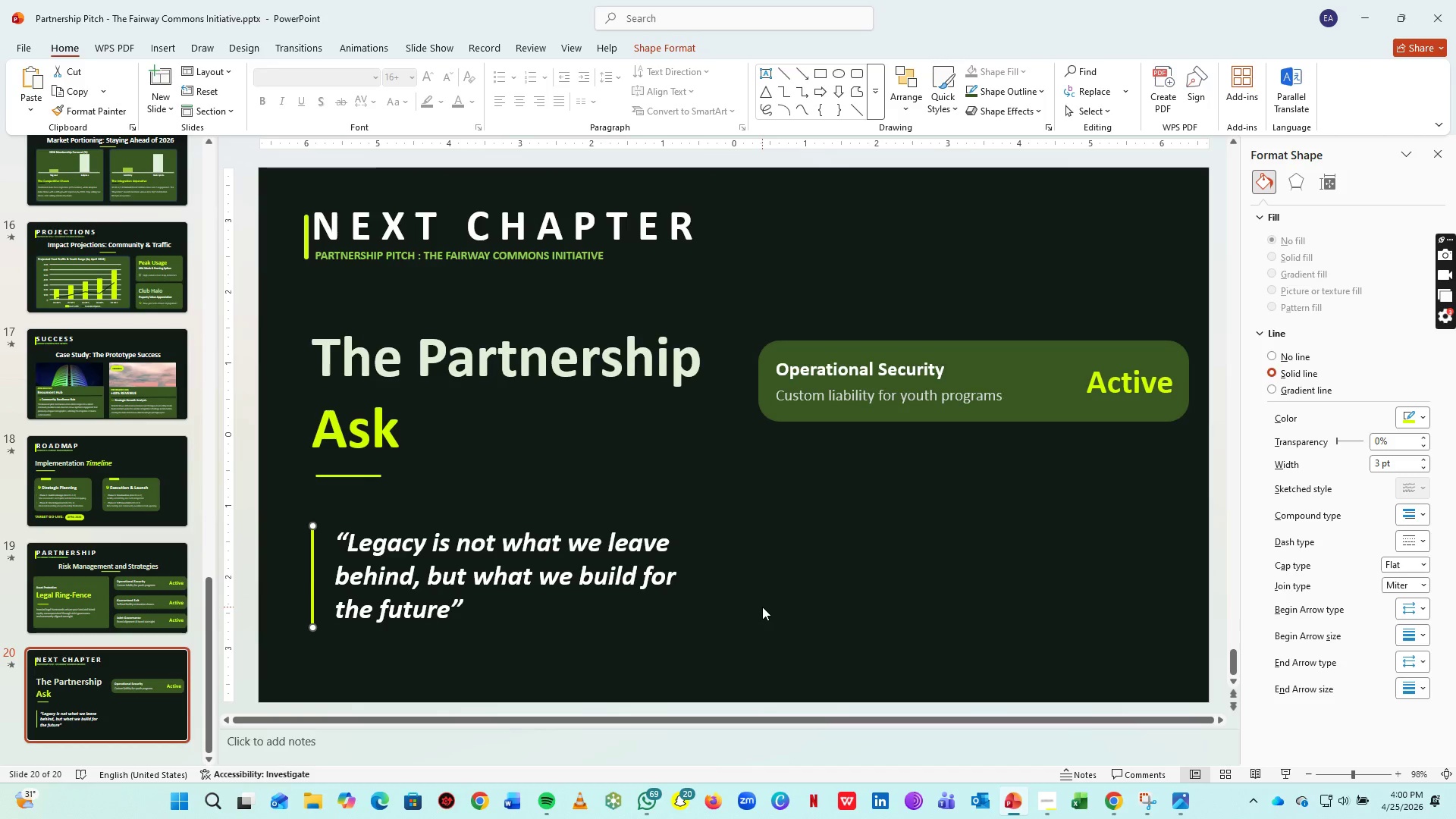 
key(ArrowRight)
 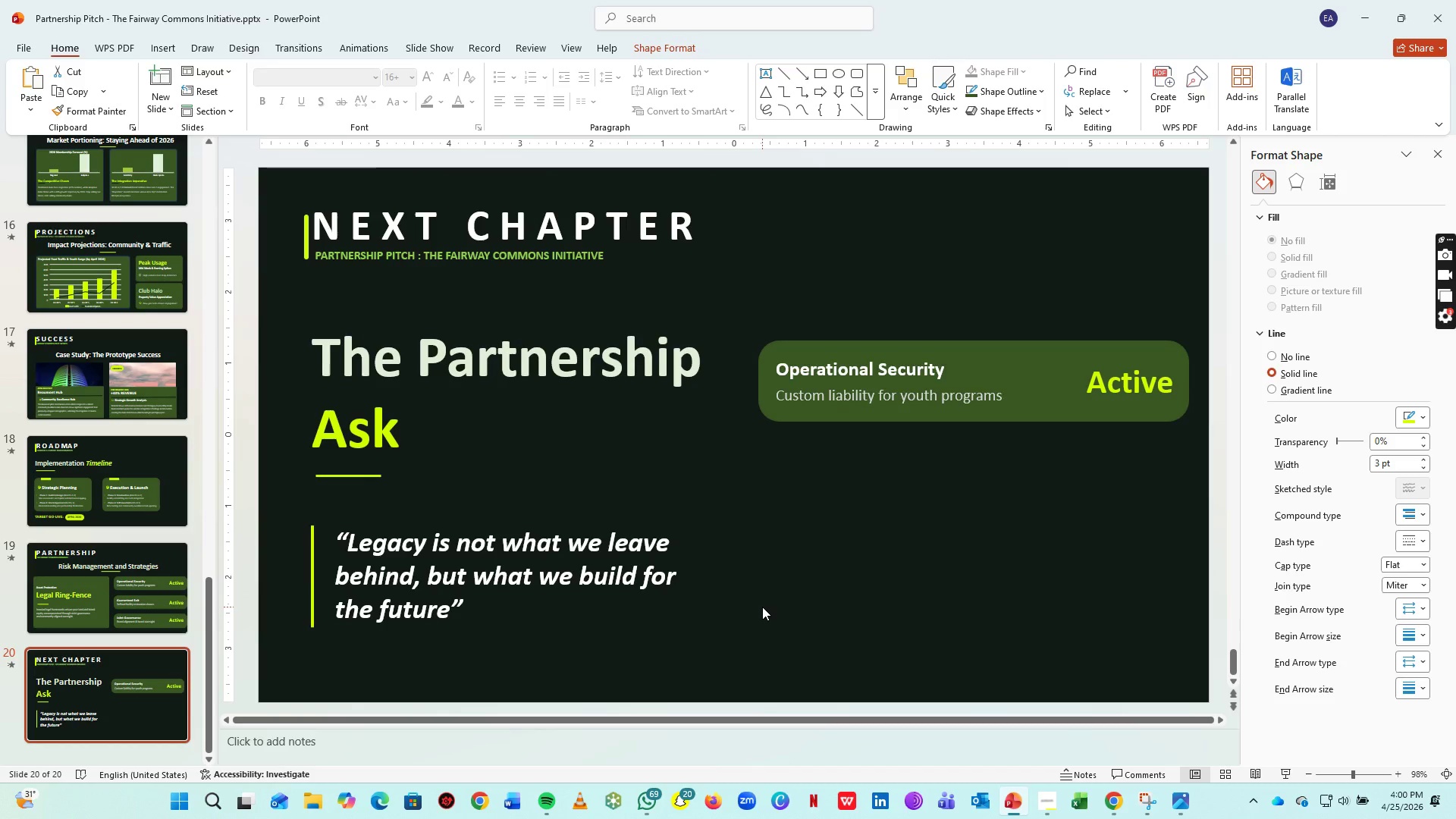 
left_click([762, 607])
 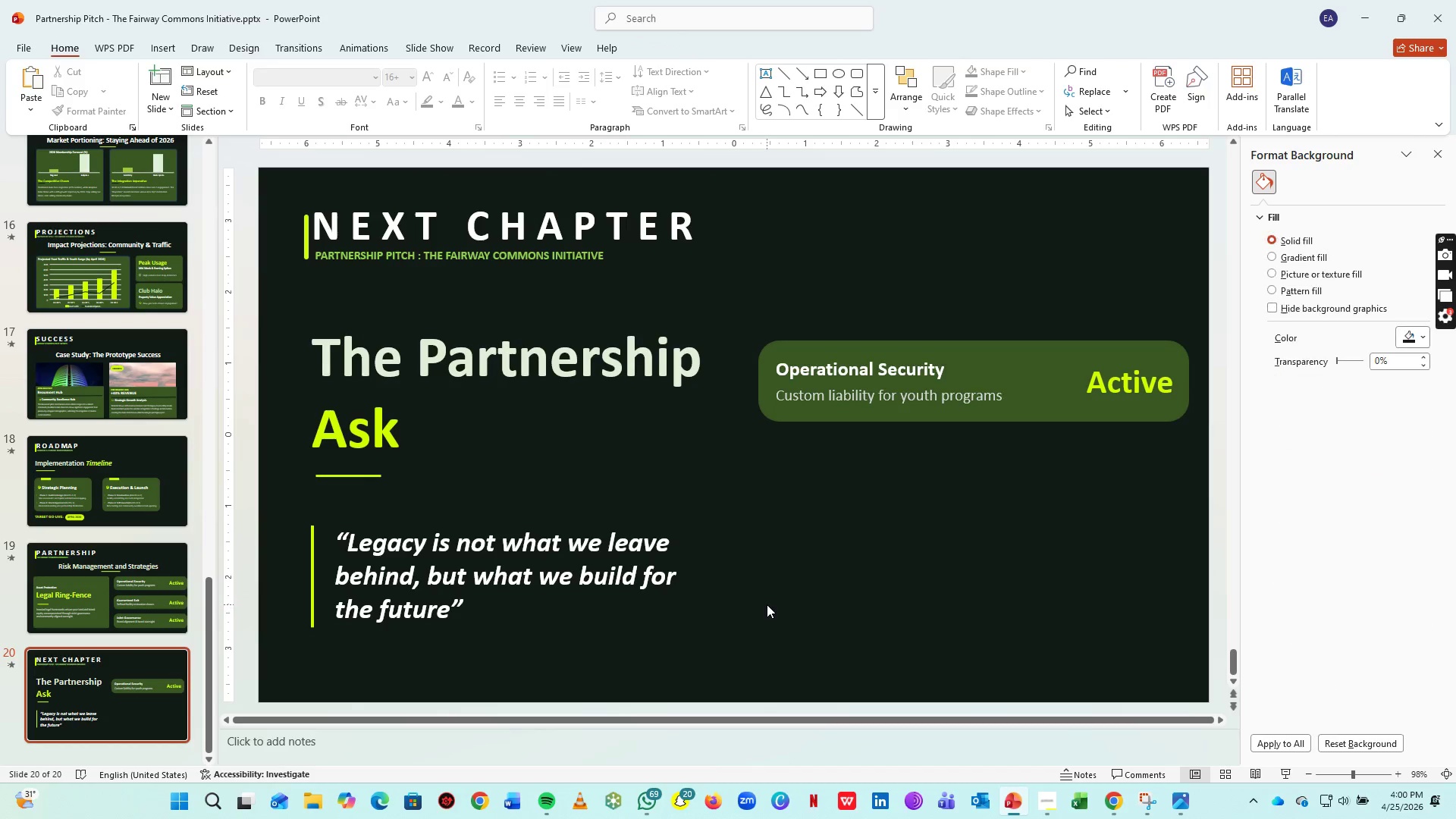 
key(Control+S)
 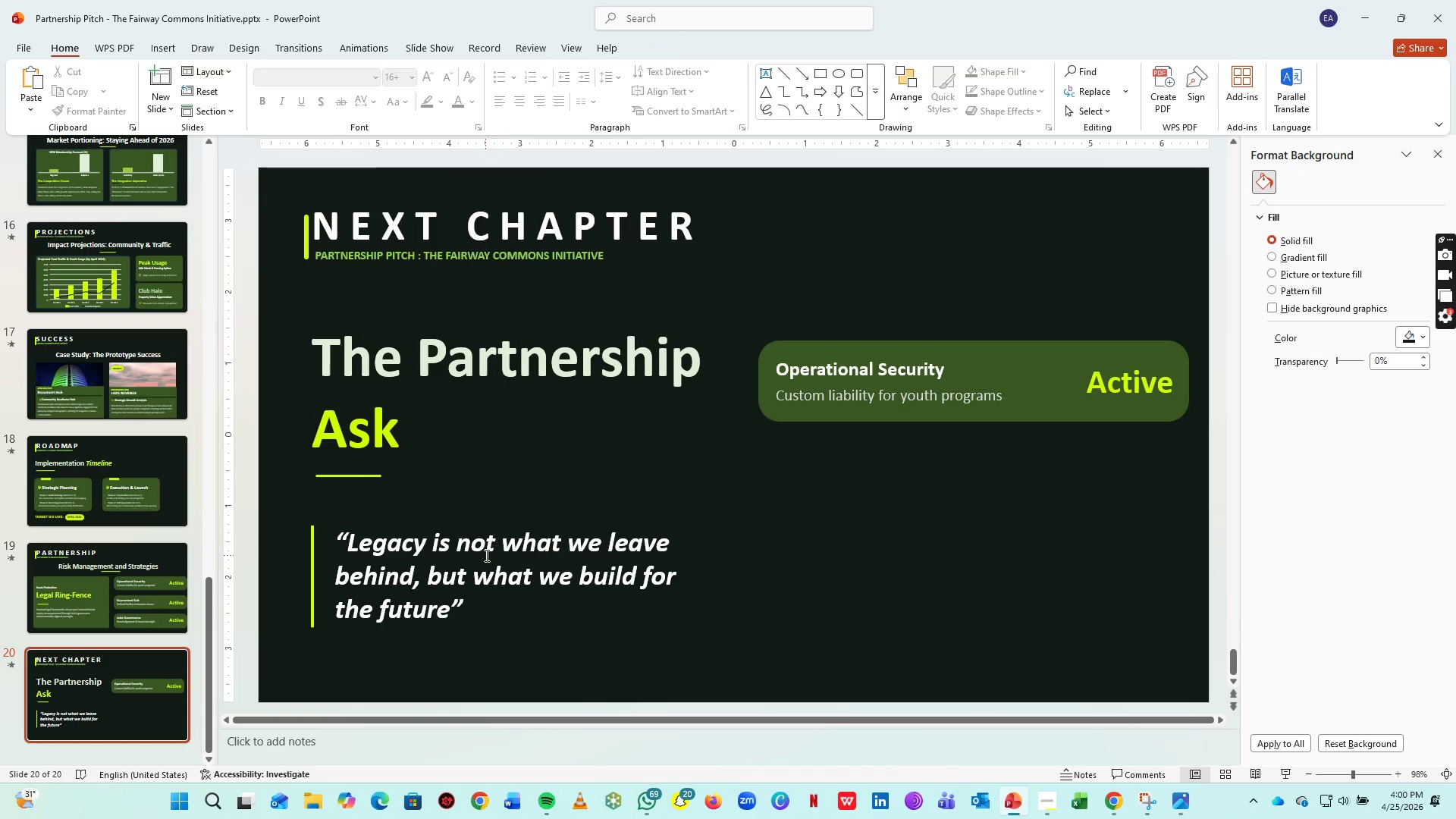 
left_click([485, 555])
 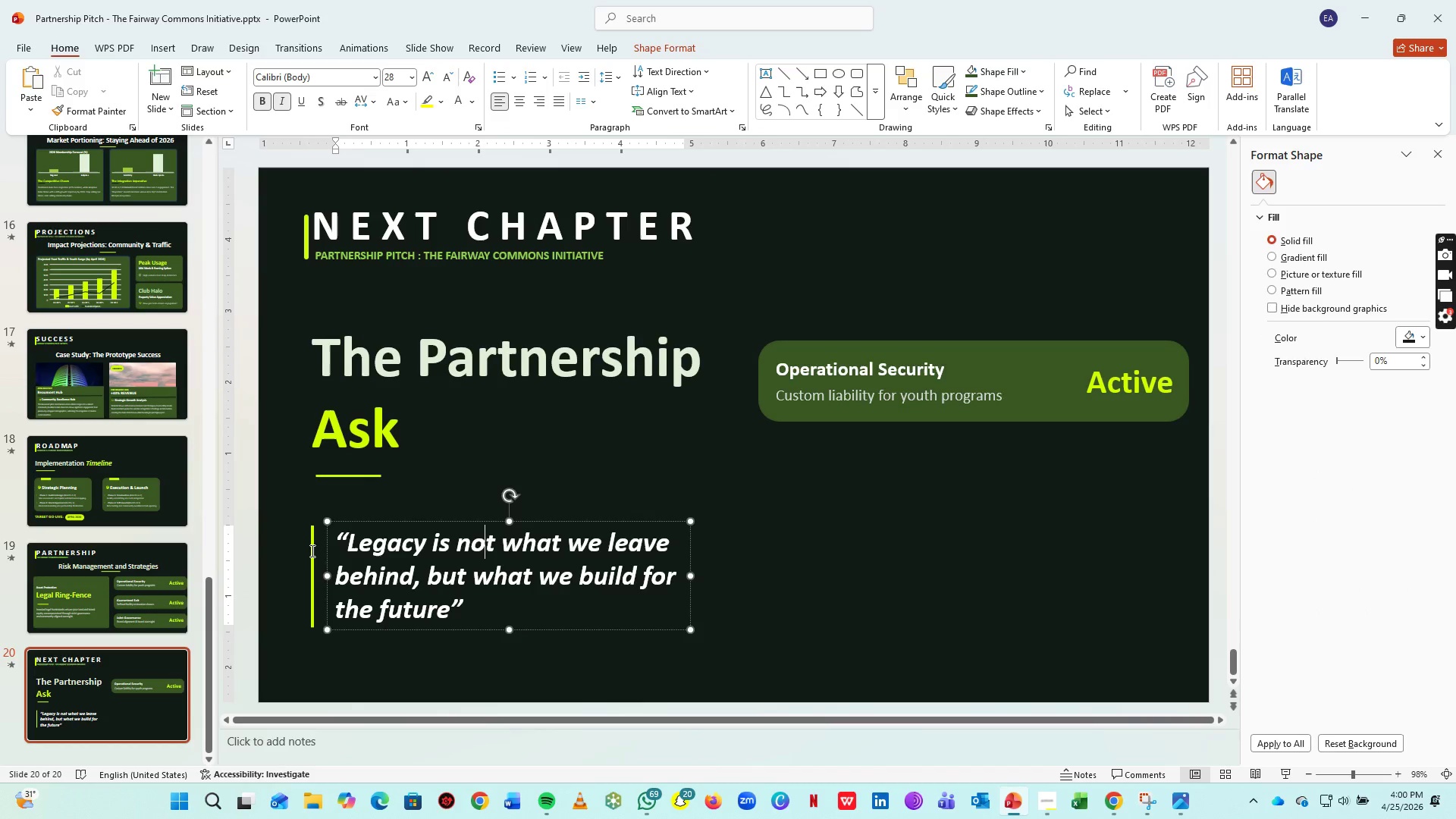 
hold_key(key=ShiftLeft, duration=0.78)
left_click([309, 551])
 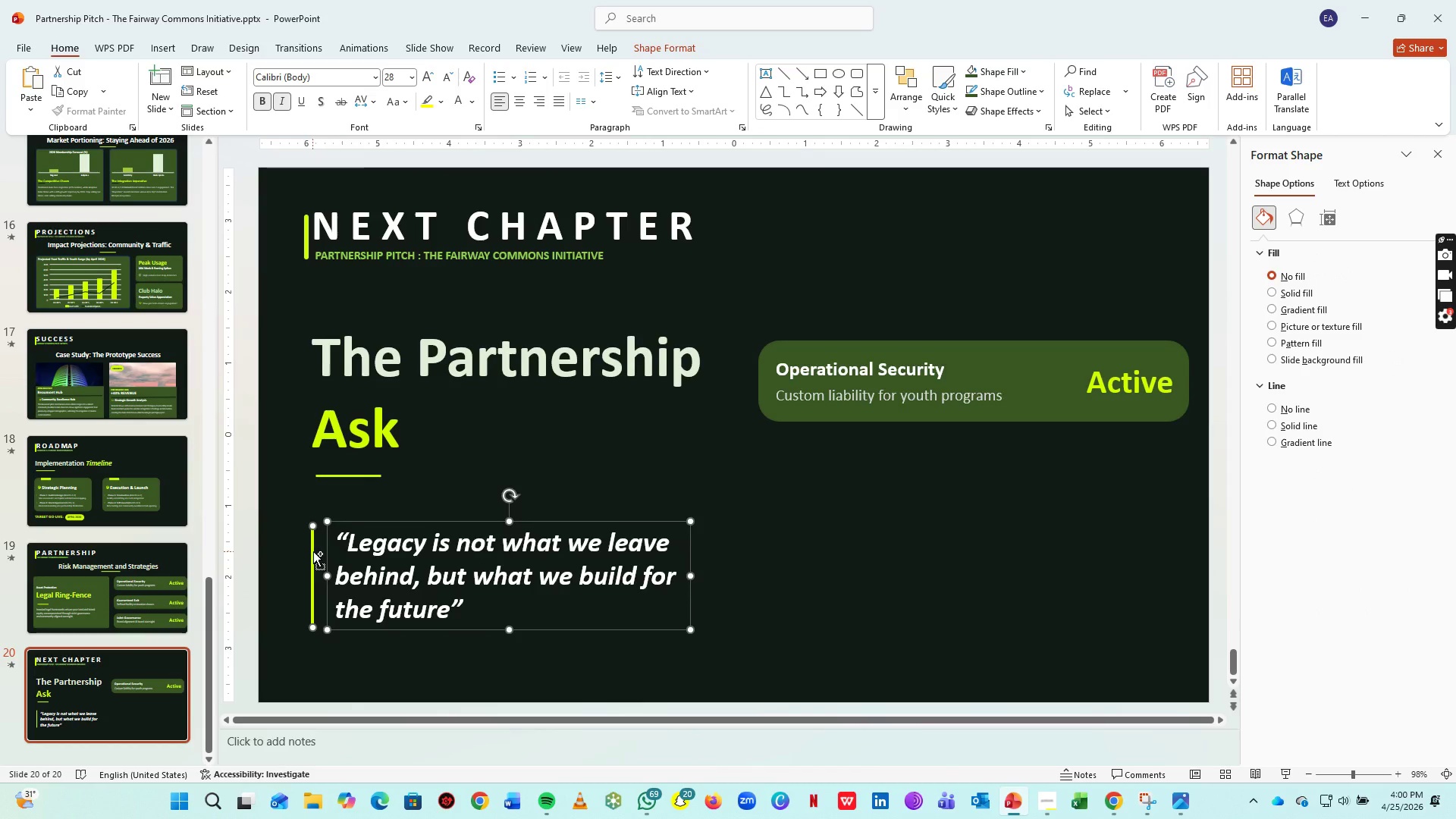 
key(Control+G)
 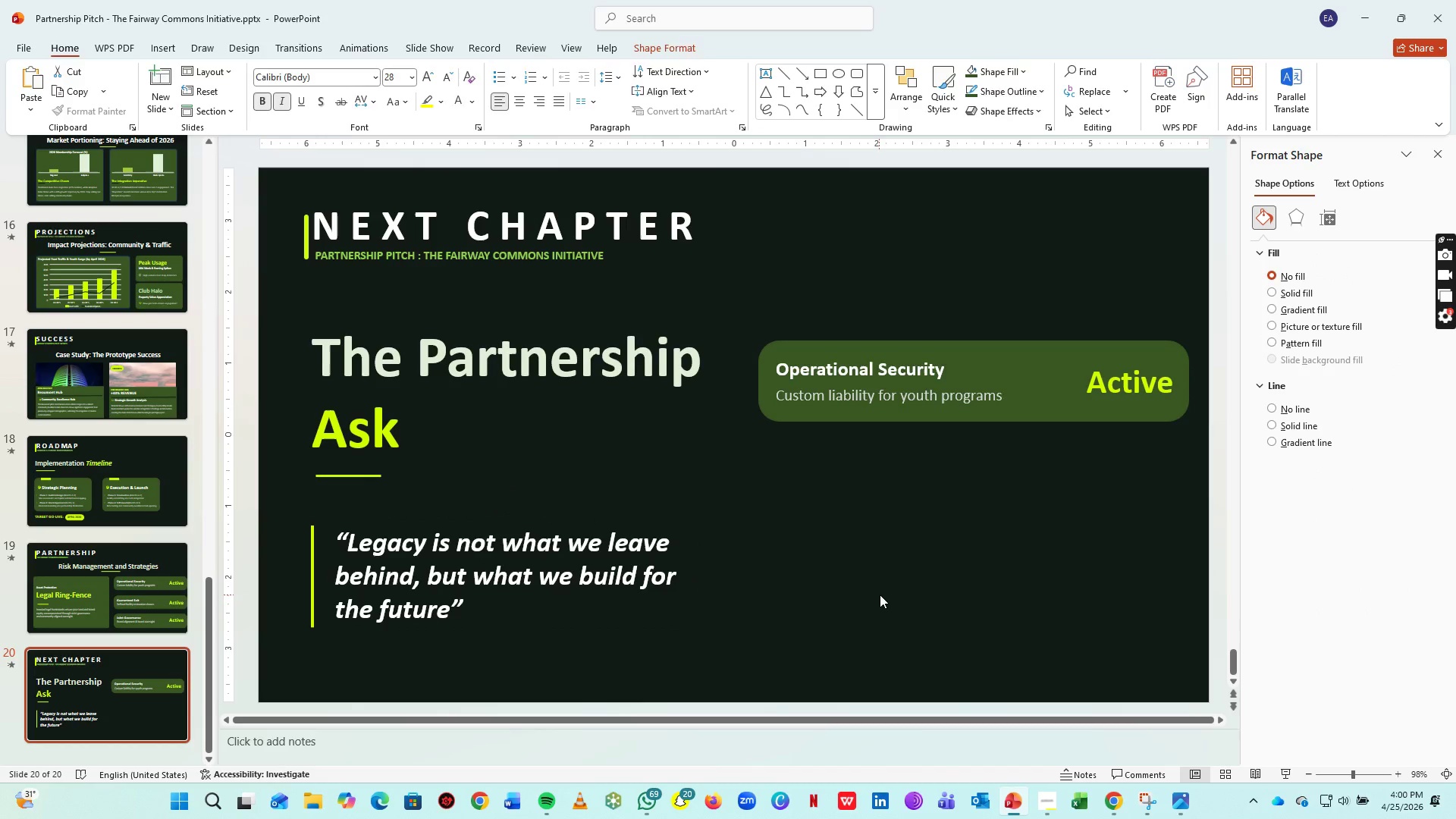 
left_click([879, 595])
 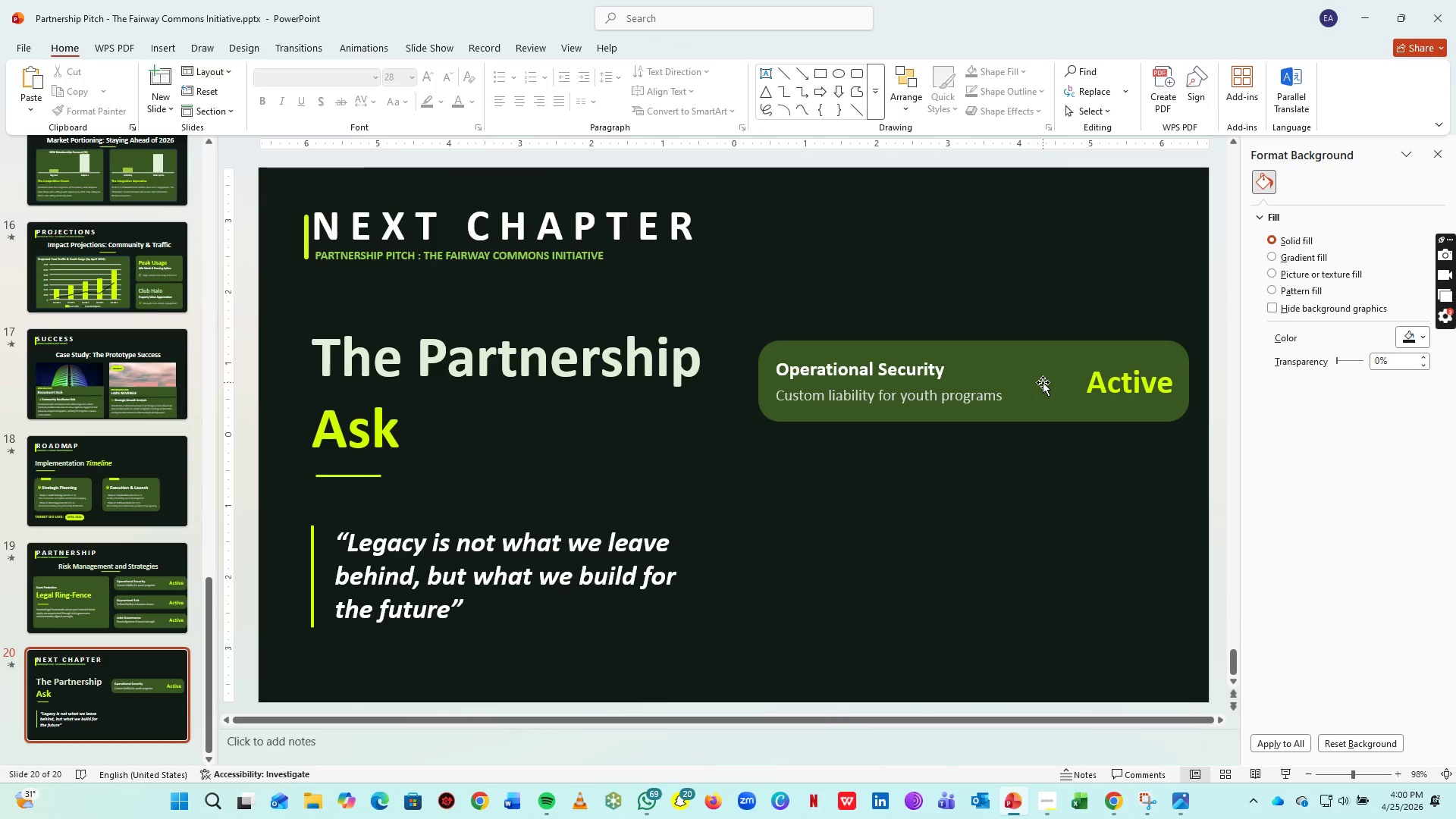 
left_click([1043, 382])
 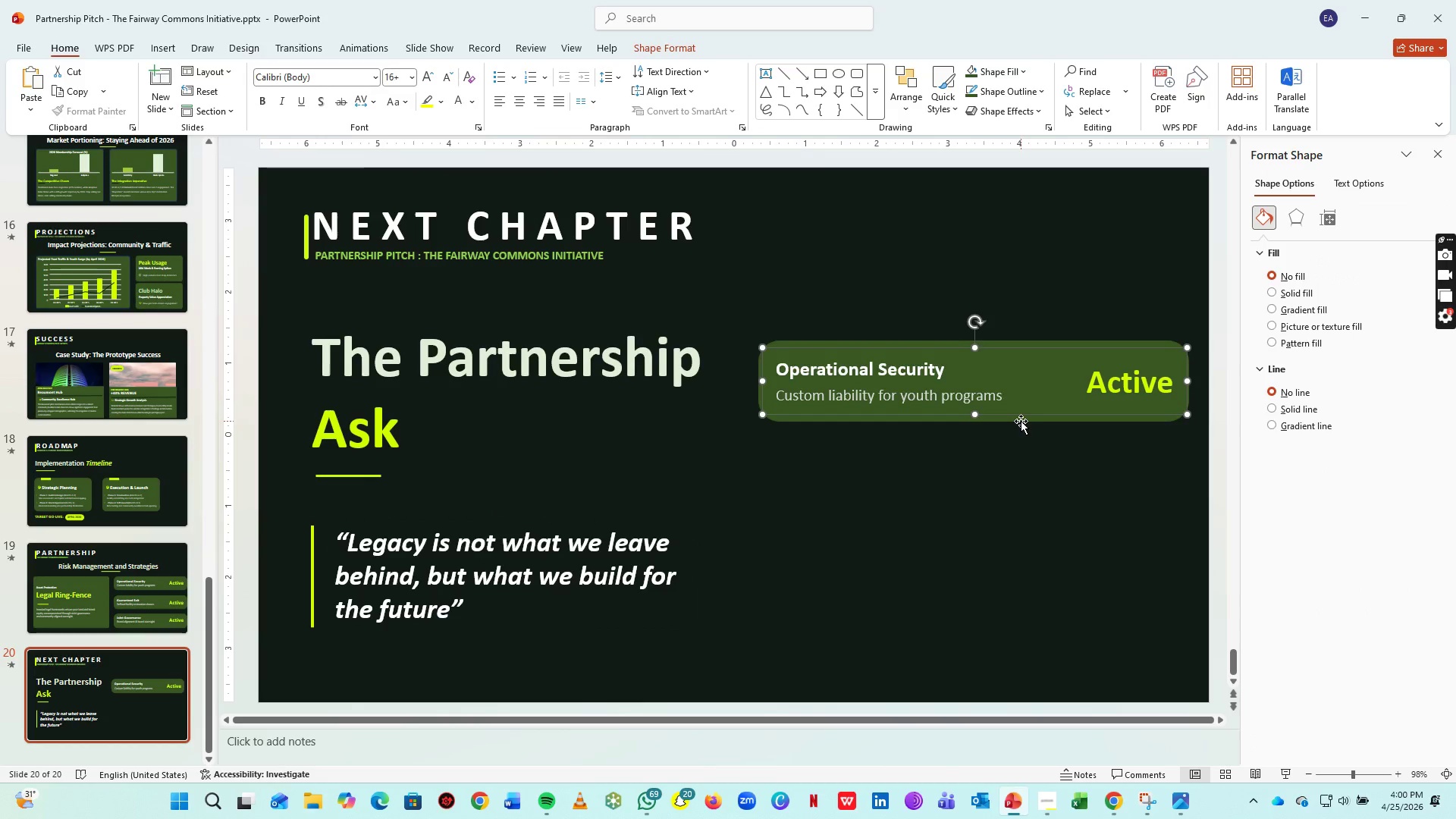 
left_click([1021, 421])
 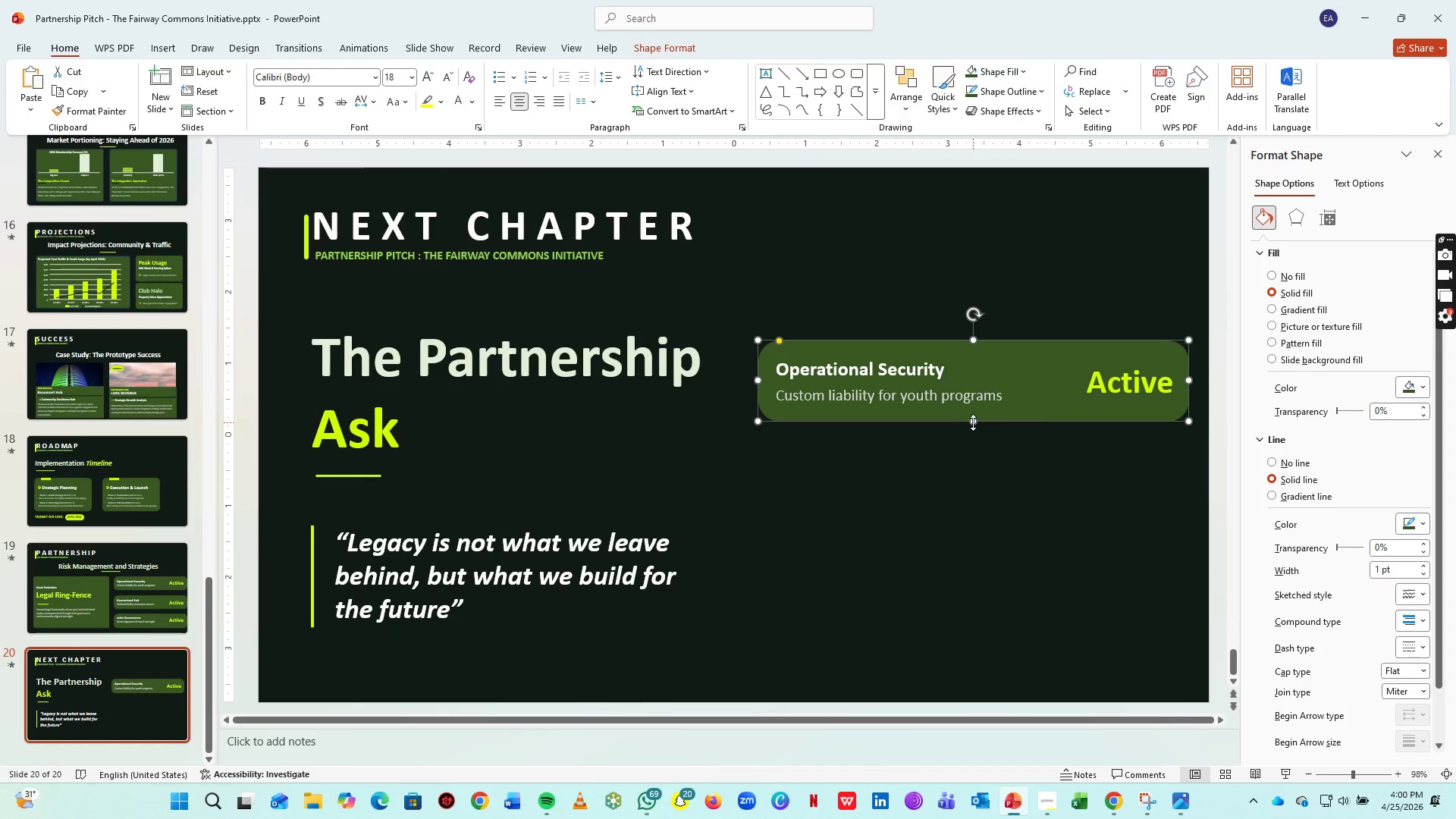 
left_click_drag(start_coordinate=[973, 422], to_coordinate=[977, 475])
 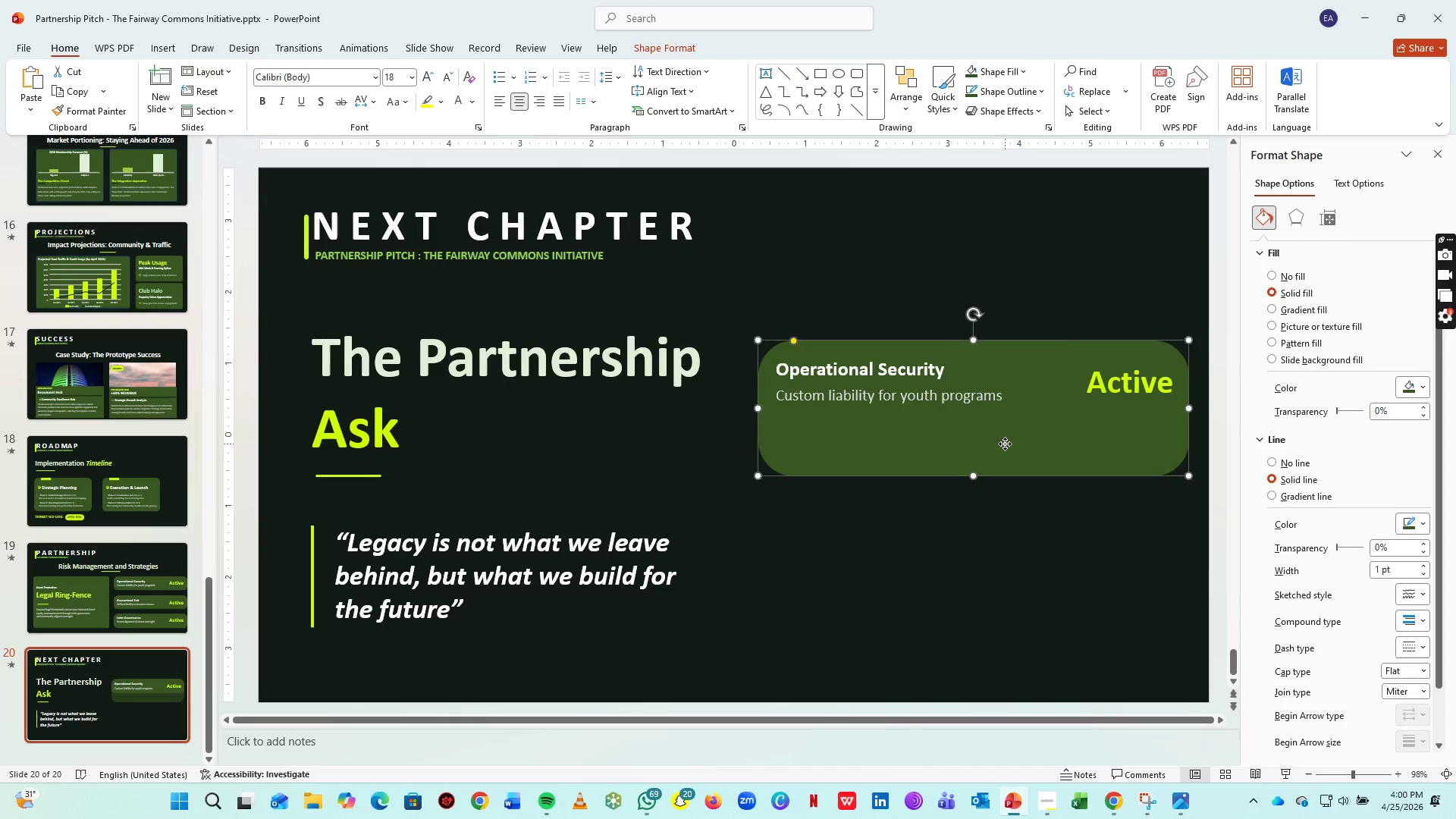 
left_click_drag(start_coordinate=[1005, 444], to_coordinate=[1005, 428])
 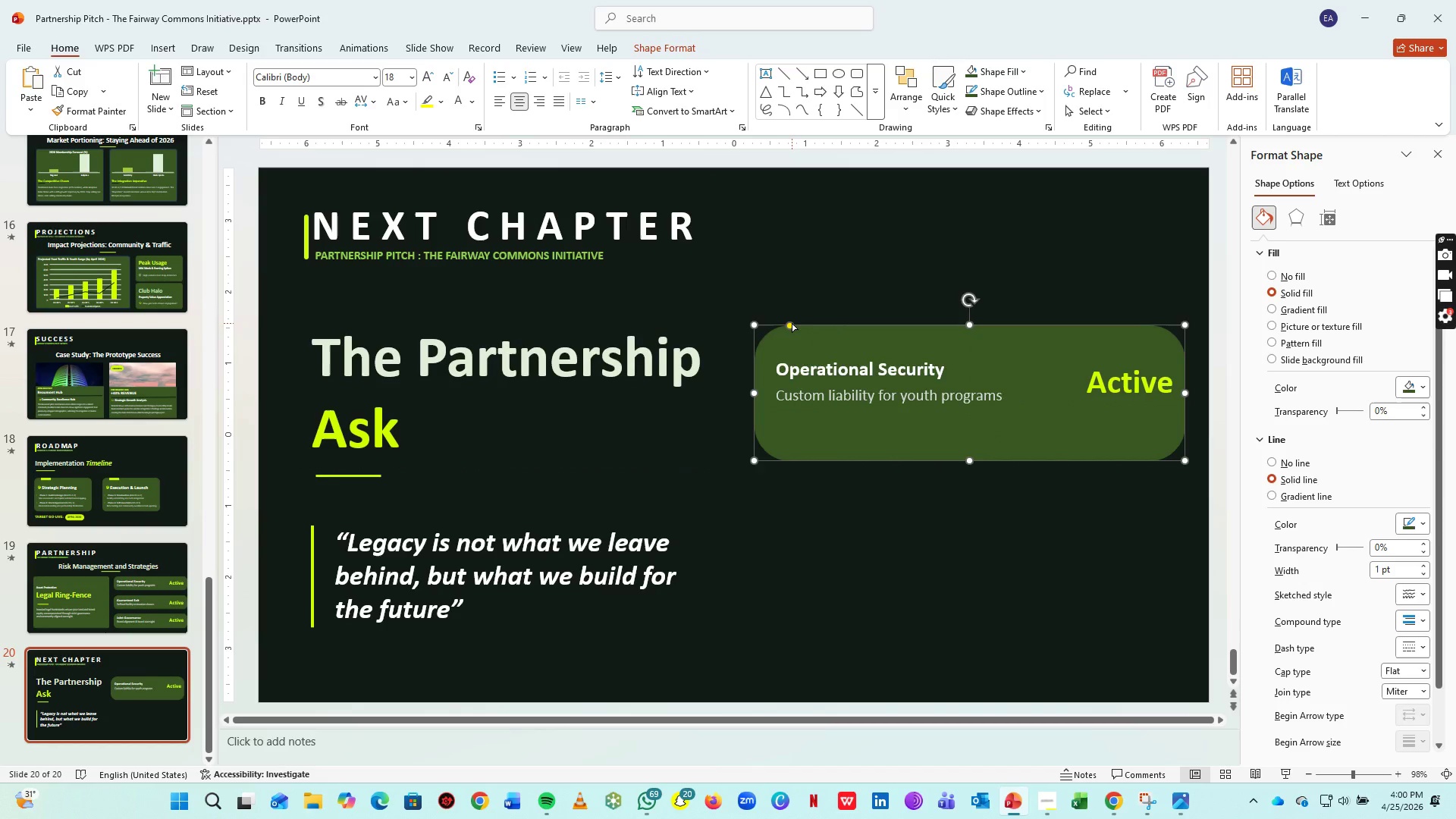 
left_click_drag(start_coordinate=[792, 323], to_coordinate=[767, 324])
 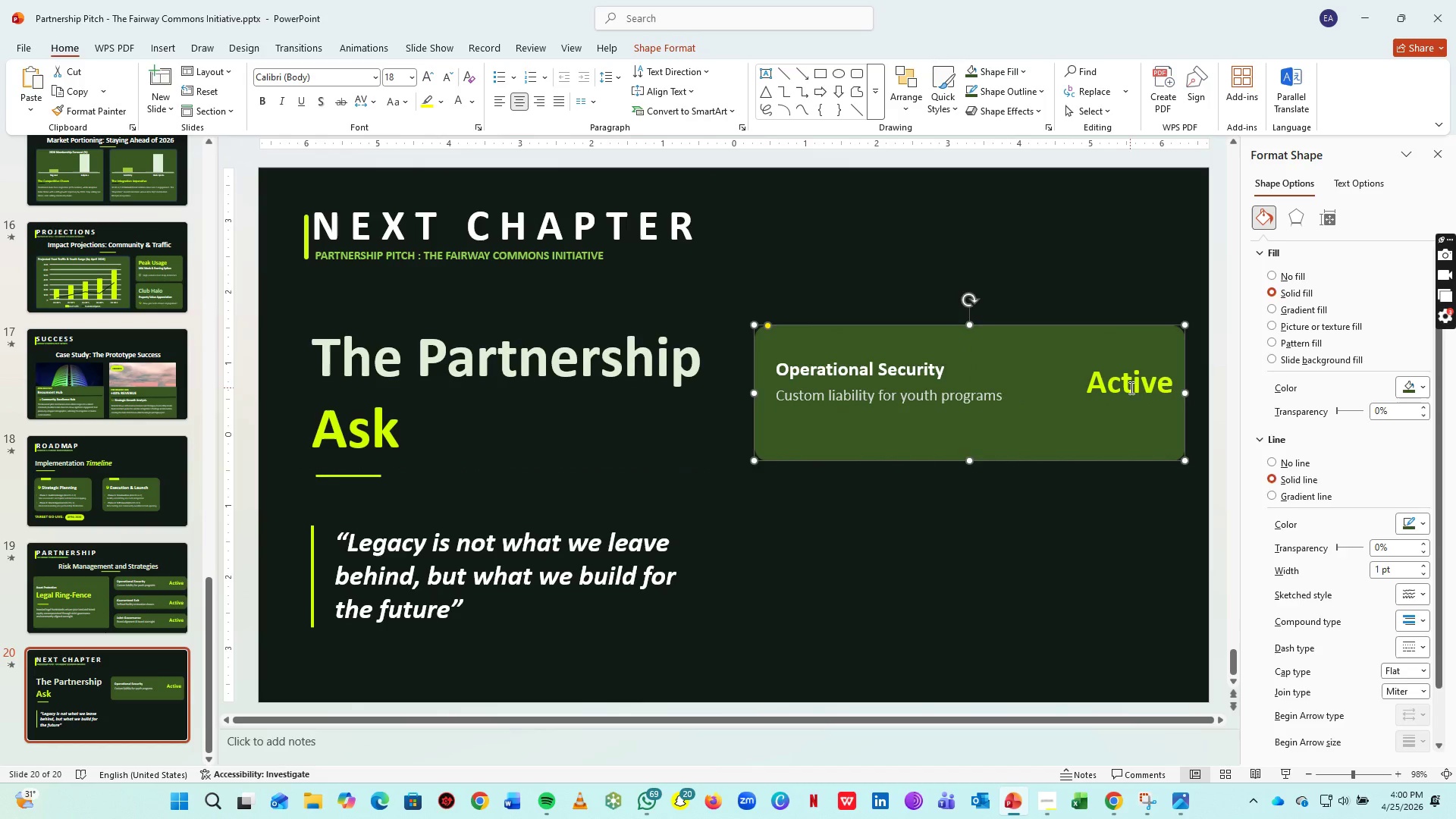 
left_click([1130, 388])
 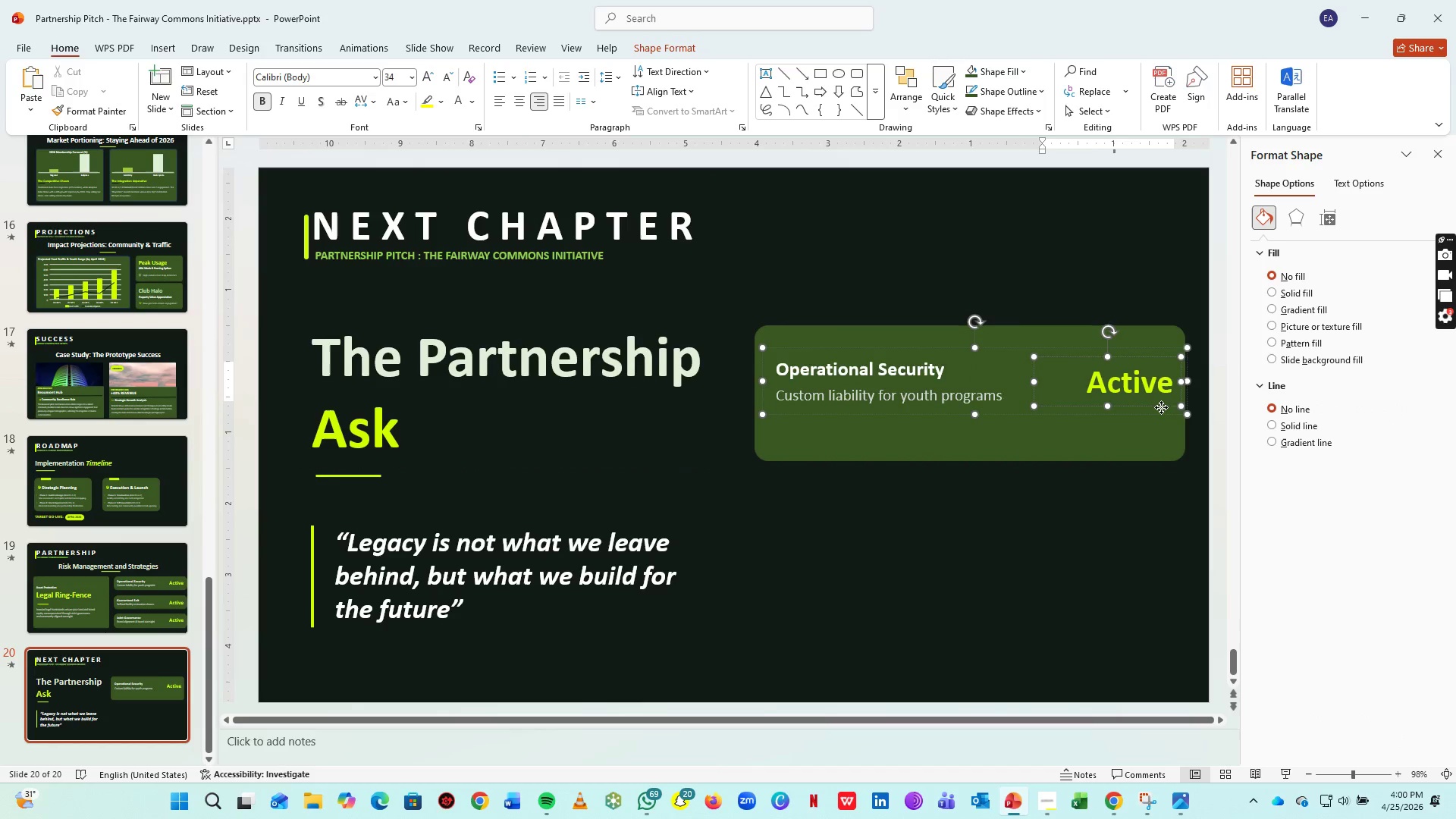 
left_click([1161, 407])
 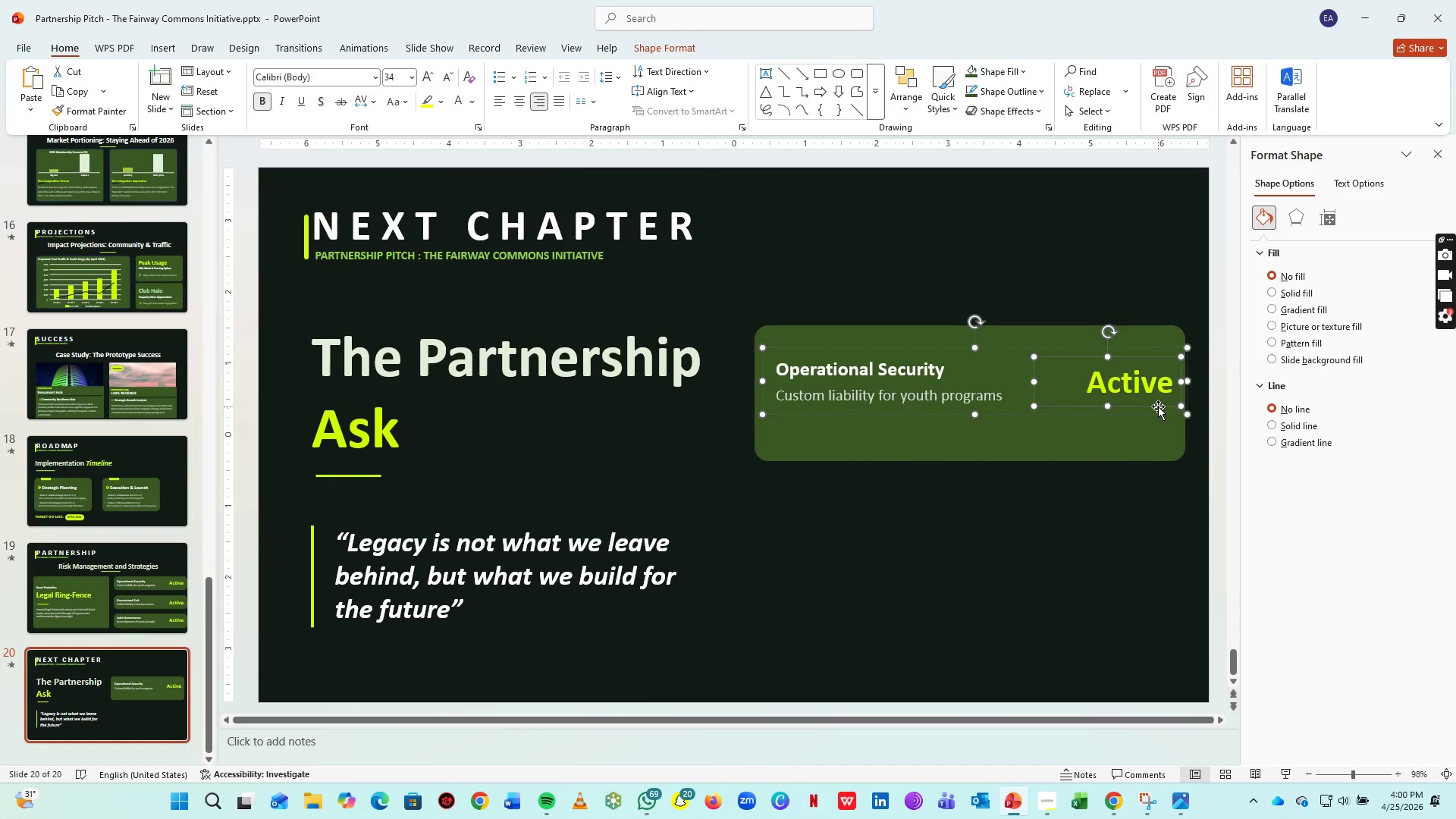 
key(Delete)
 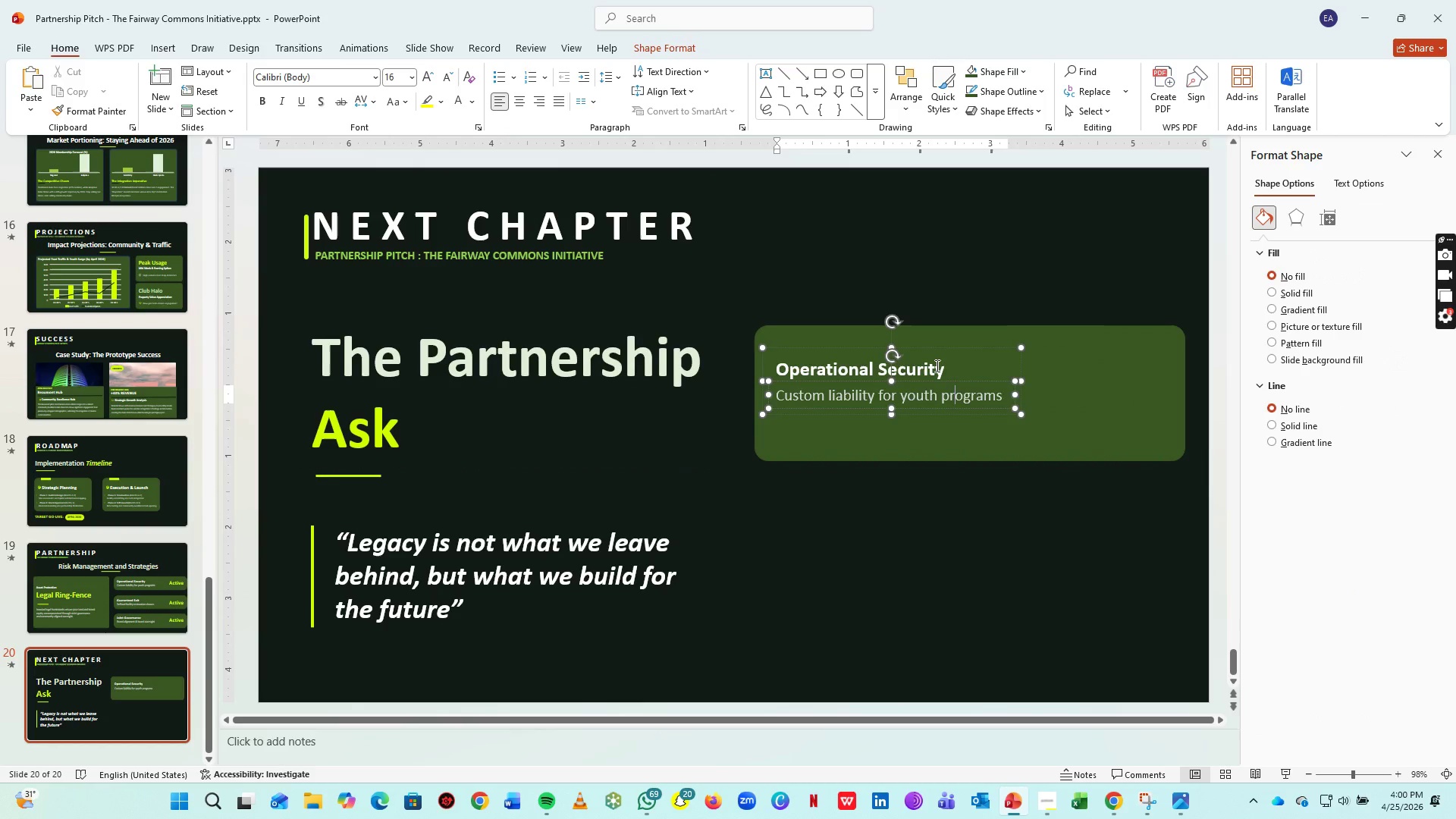 
left_click([936, 366])
 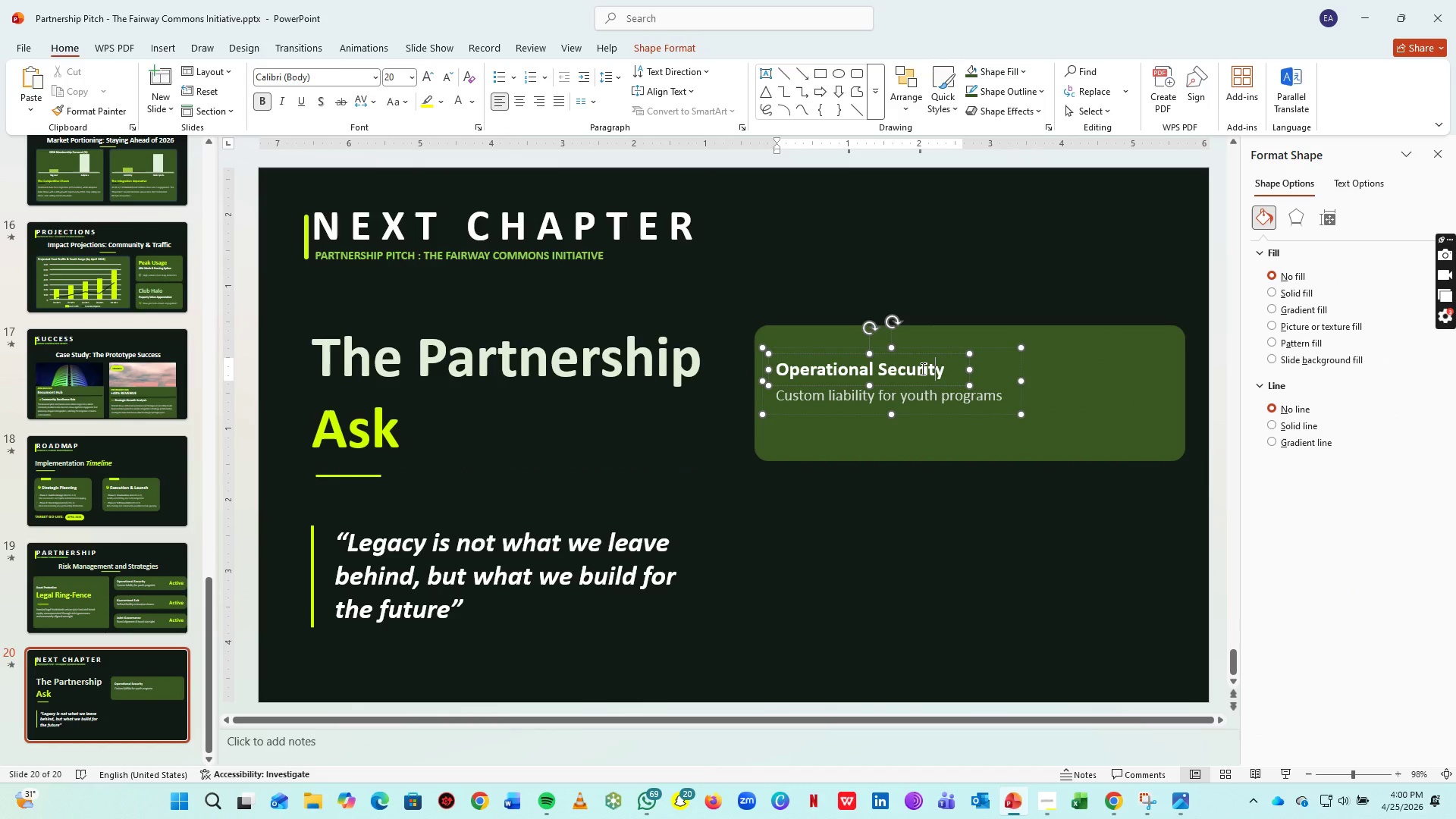 
key(Control+ControlLeft)
 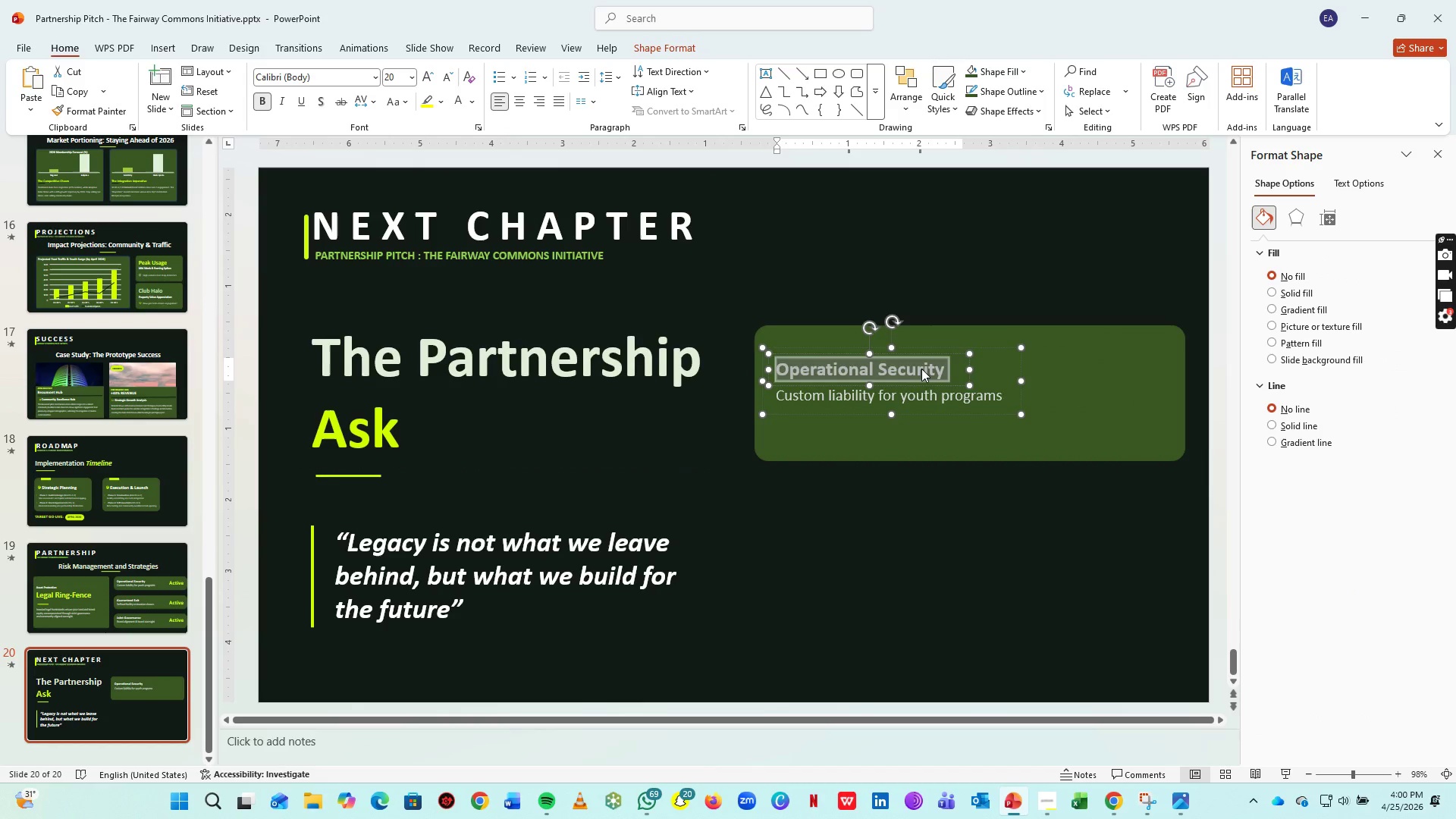 
key(Control+A)
 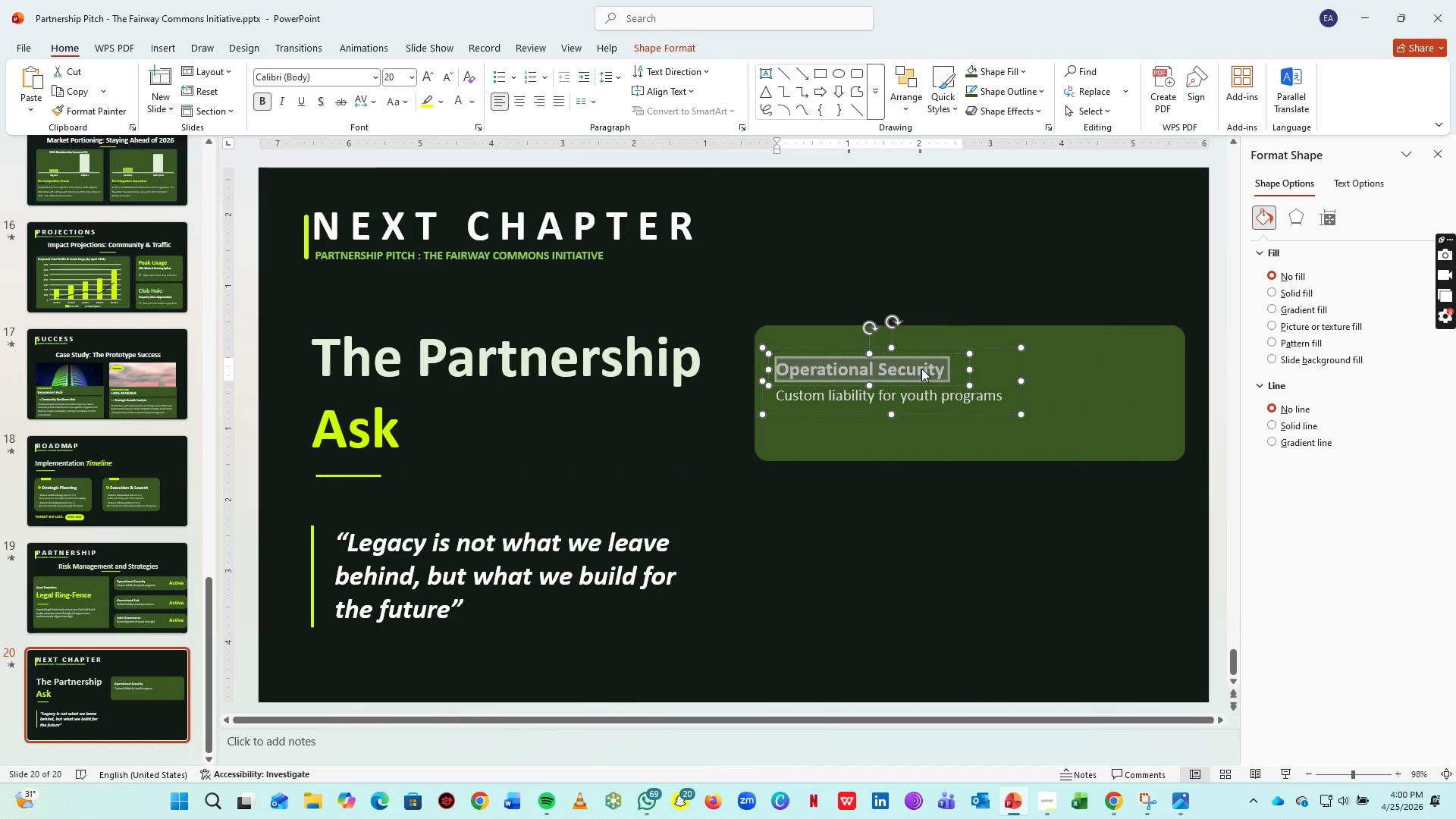 
type(Facility Audit & Feasibility Study)
 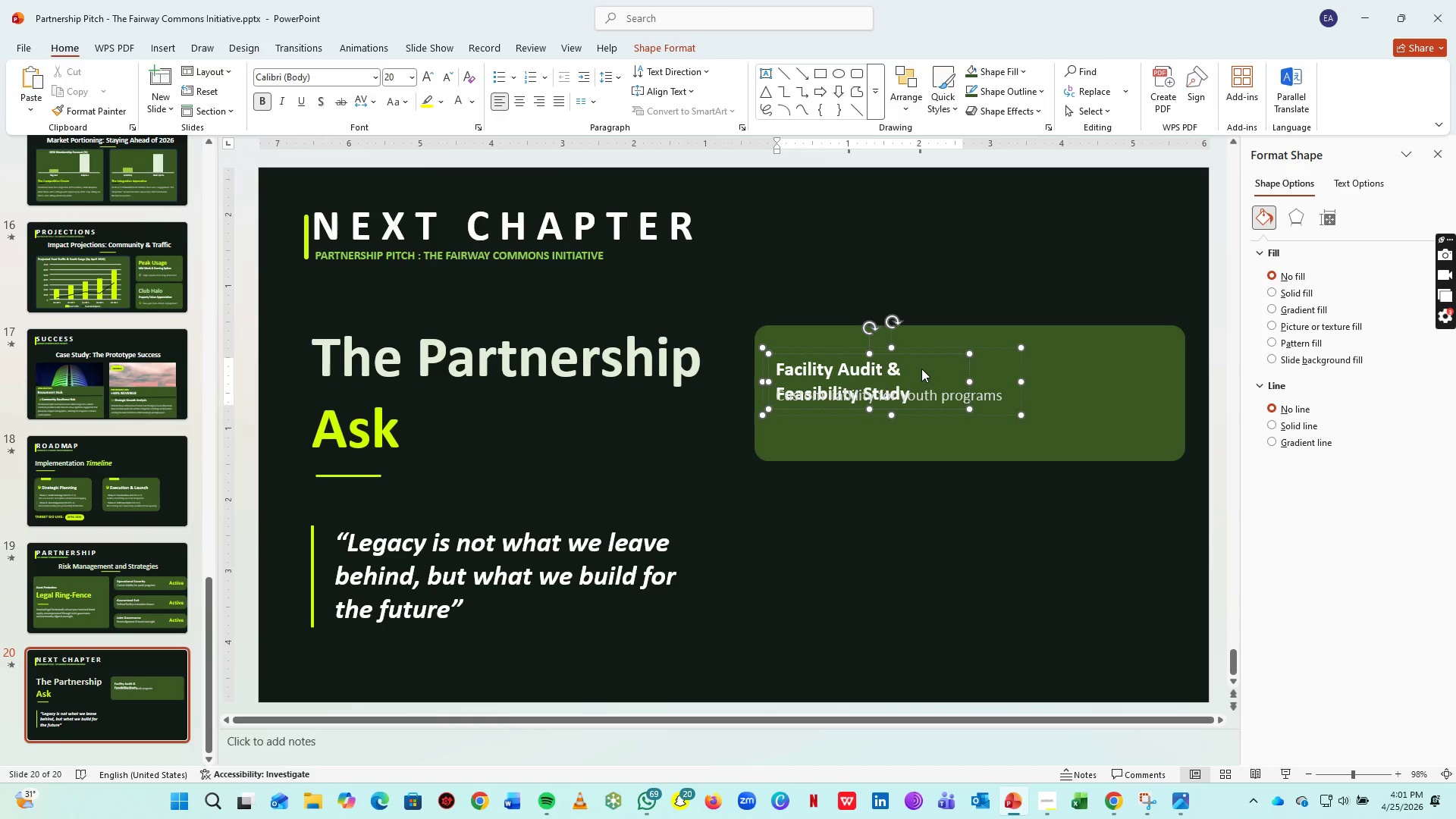 
left_click_drag(start_coordinate=[969, 381], to_coordinate=[1089, 371])
 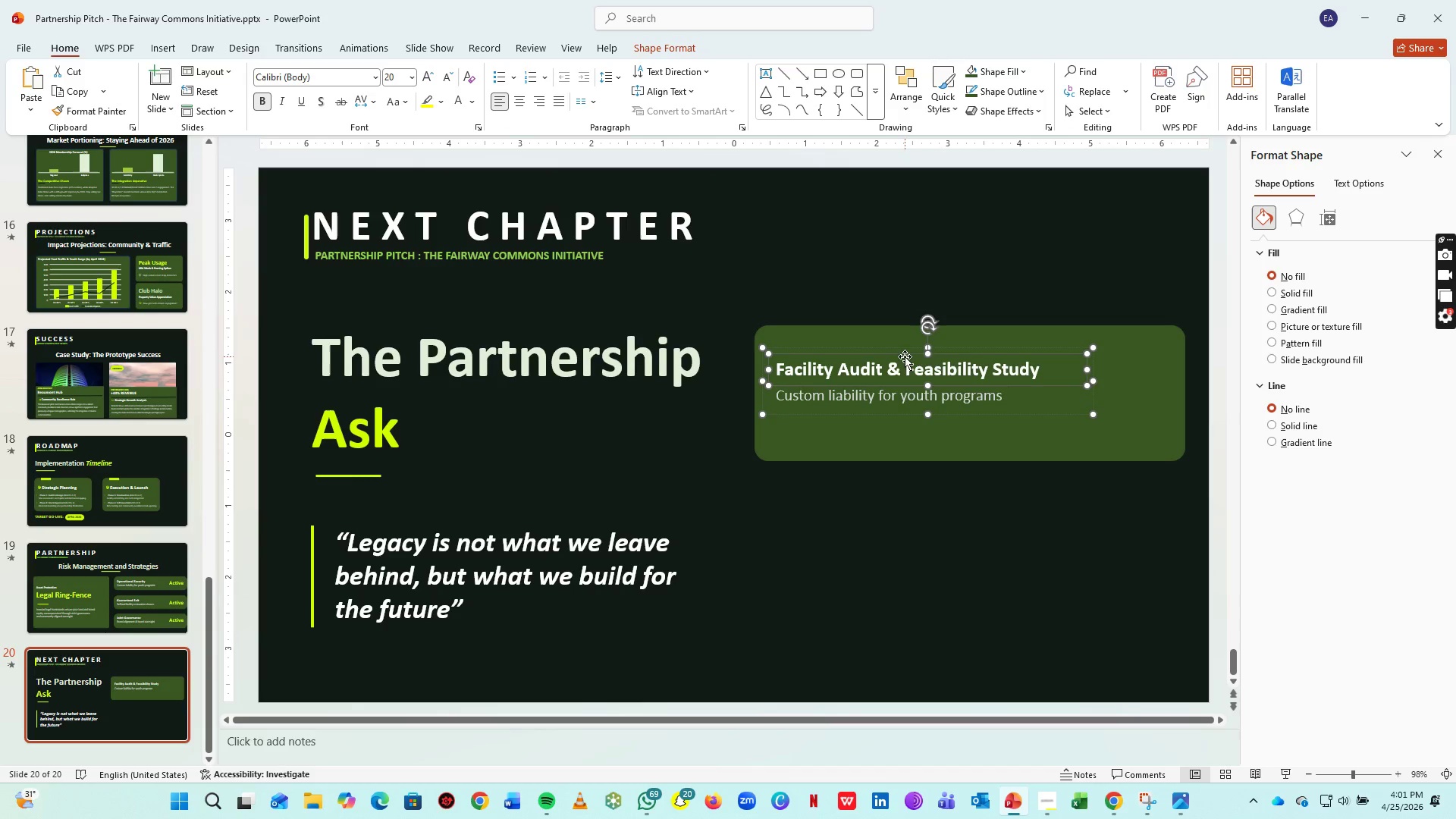 
left_click([905, 357])
 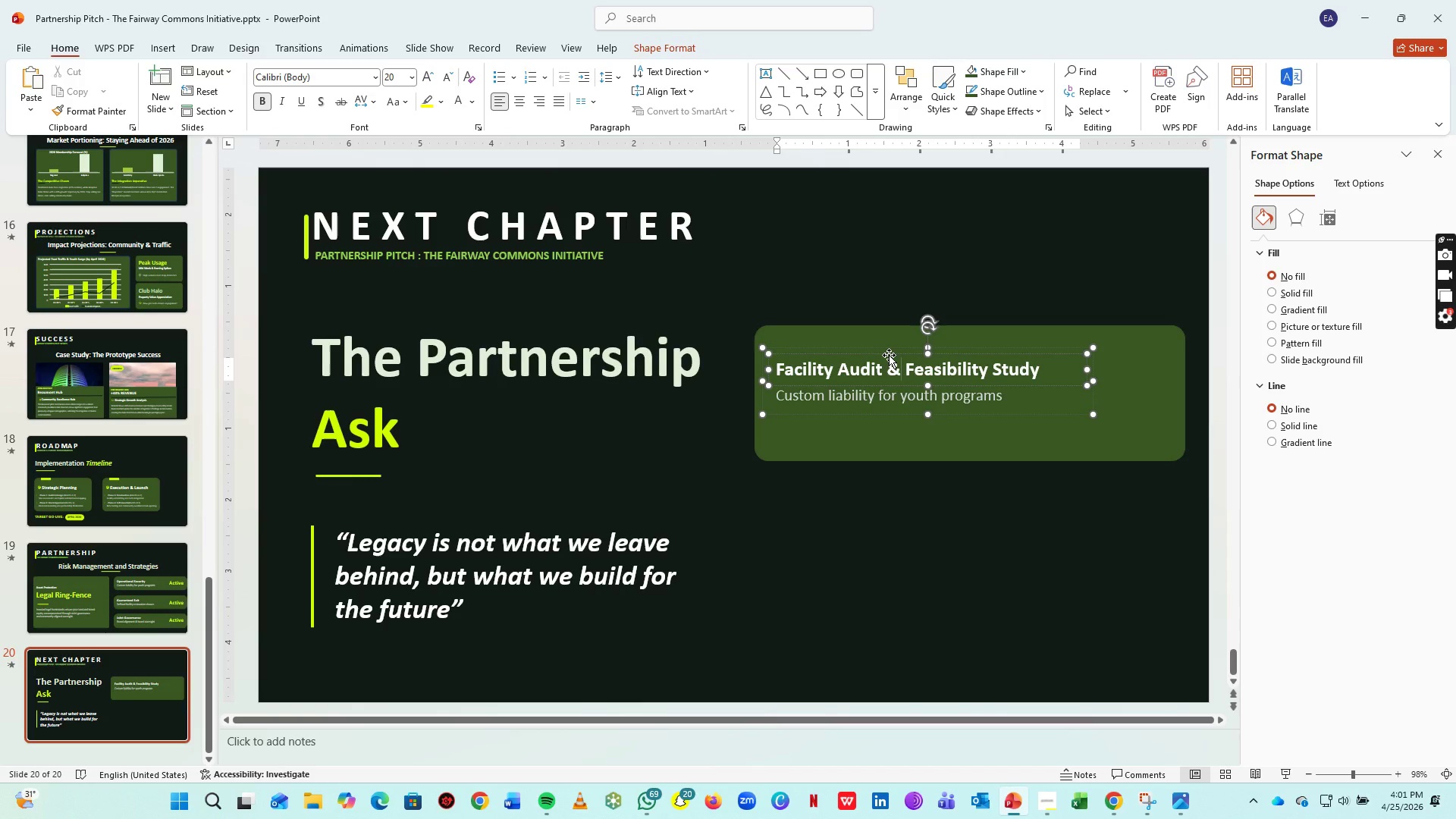 
left_click_drag(start_coordinate=[889, 355], to_coordinate=[893, 342])
 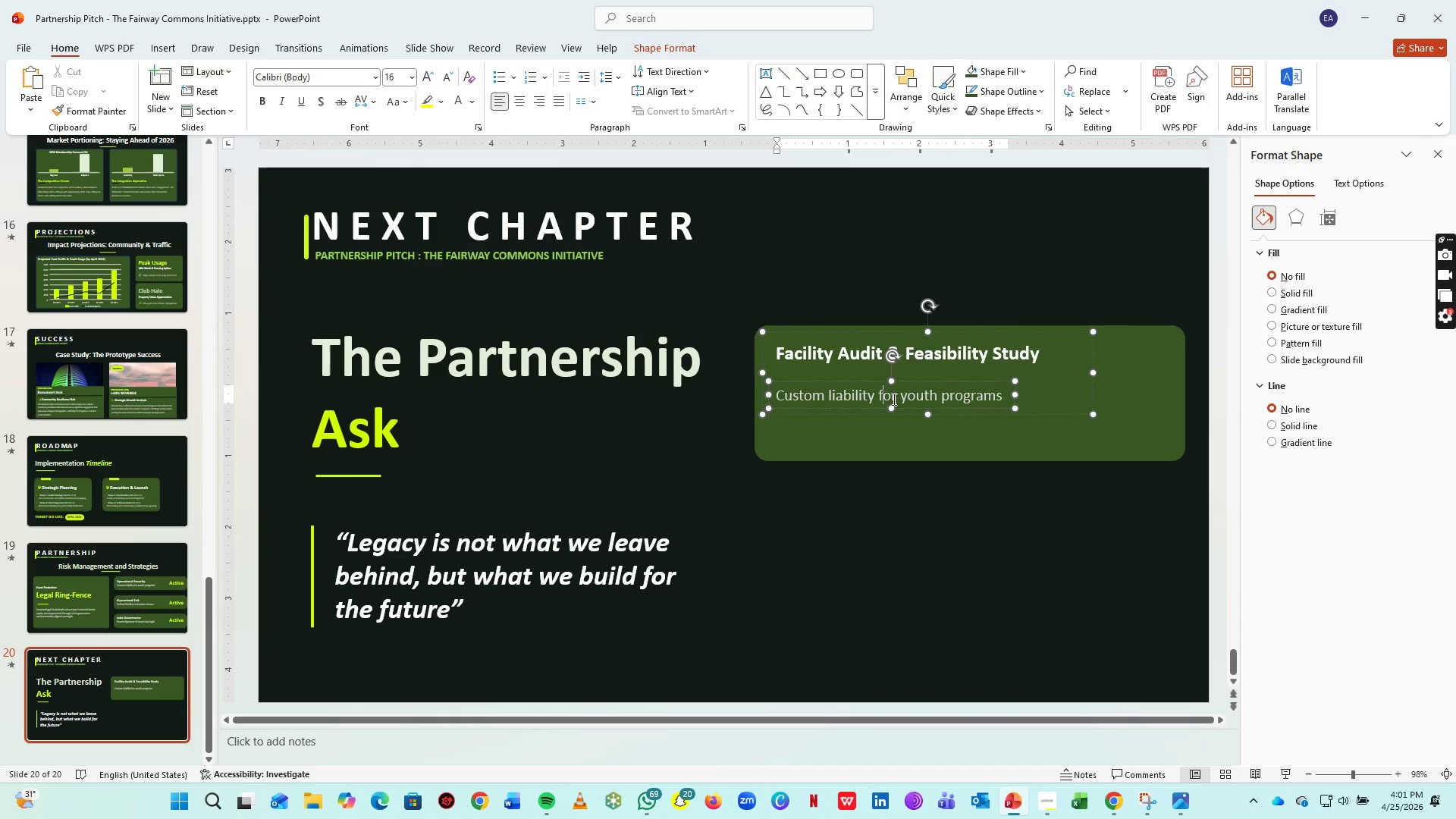 
left_click([881, 397])
 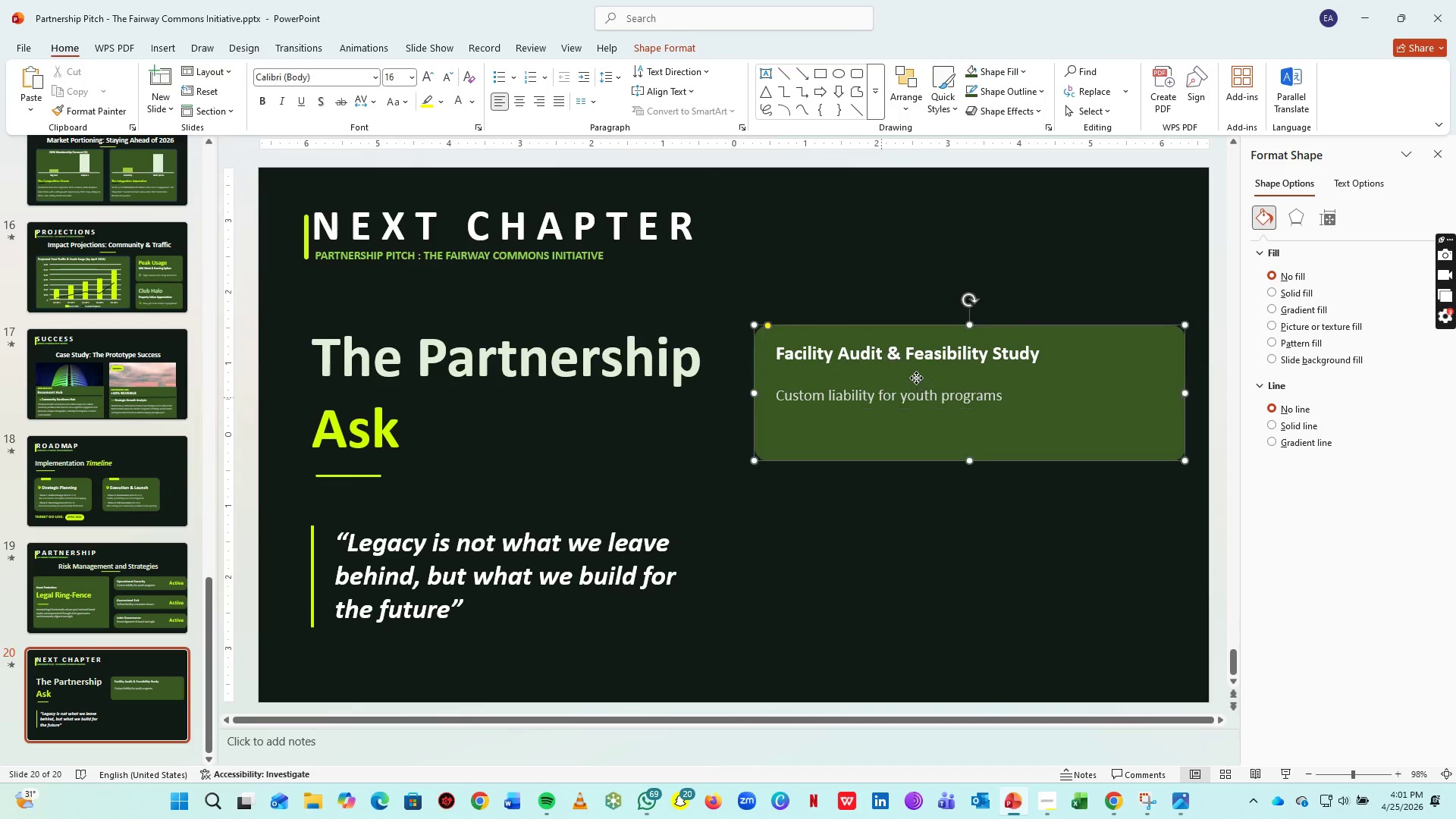 
left_click_drag(start_coordinate=[916, 378], to_coordinate=[911, 366])
 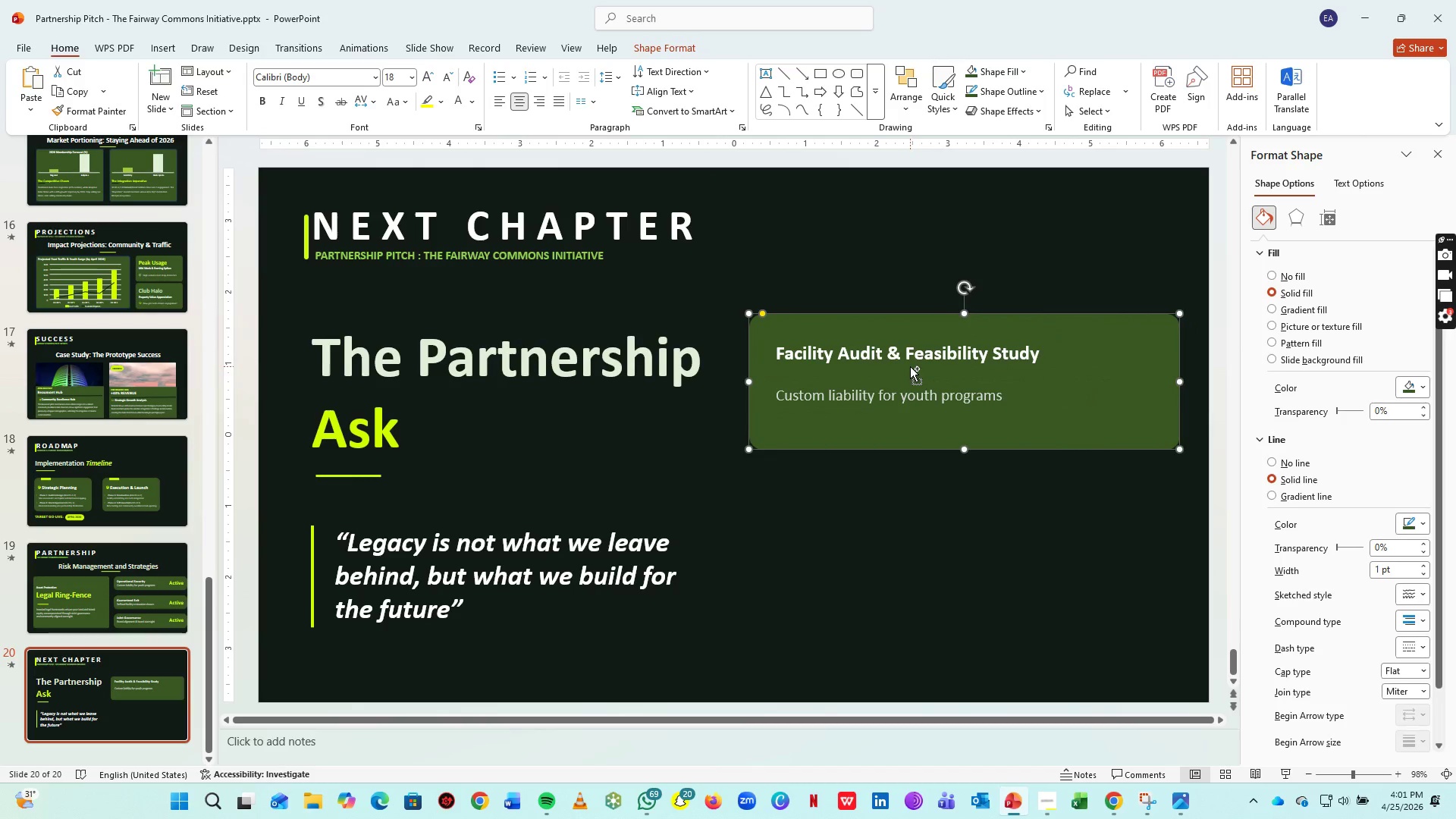 
key(Control+Z)
 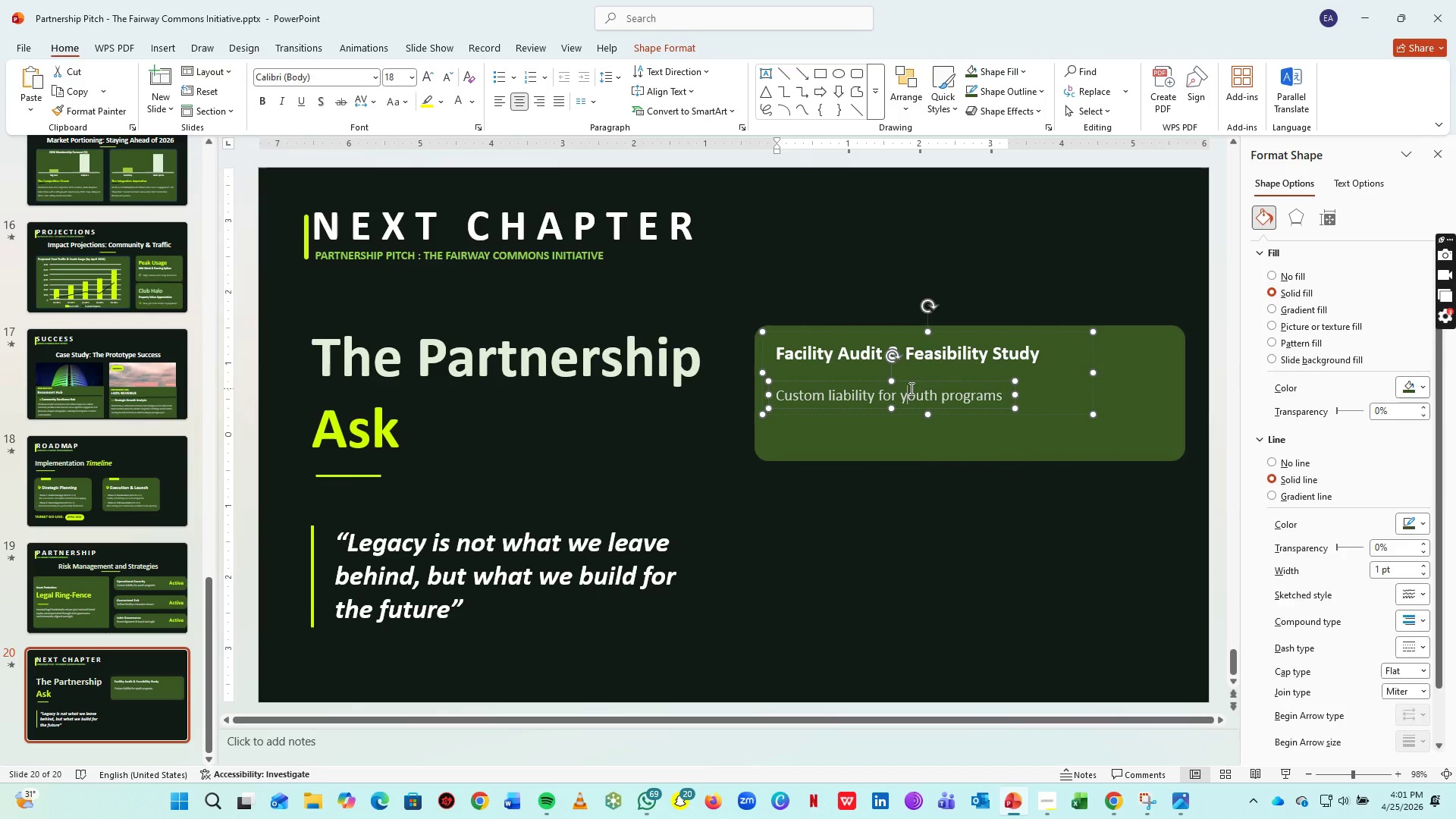 
left_click([910, 388])
 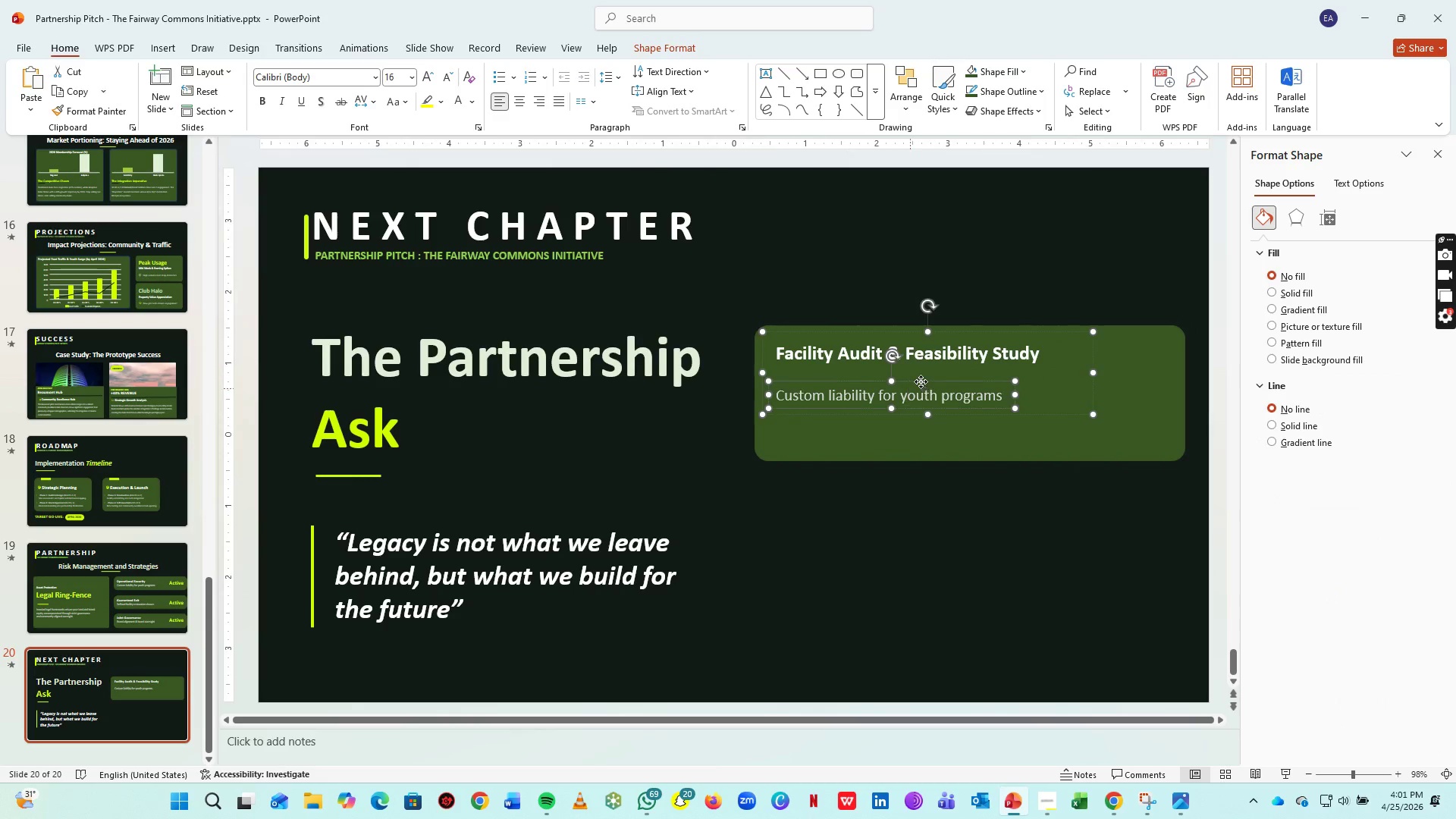 
left_click_drag(start_coordinate=[921, 381], to_coordinate=[921, 368])
 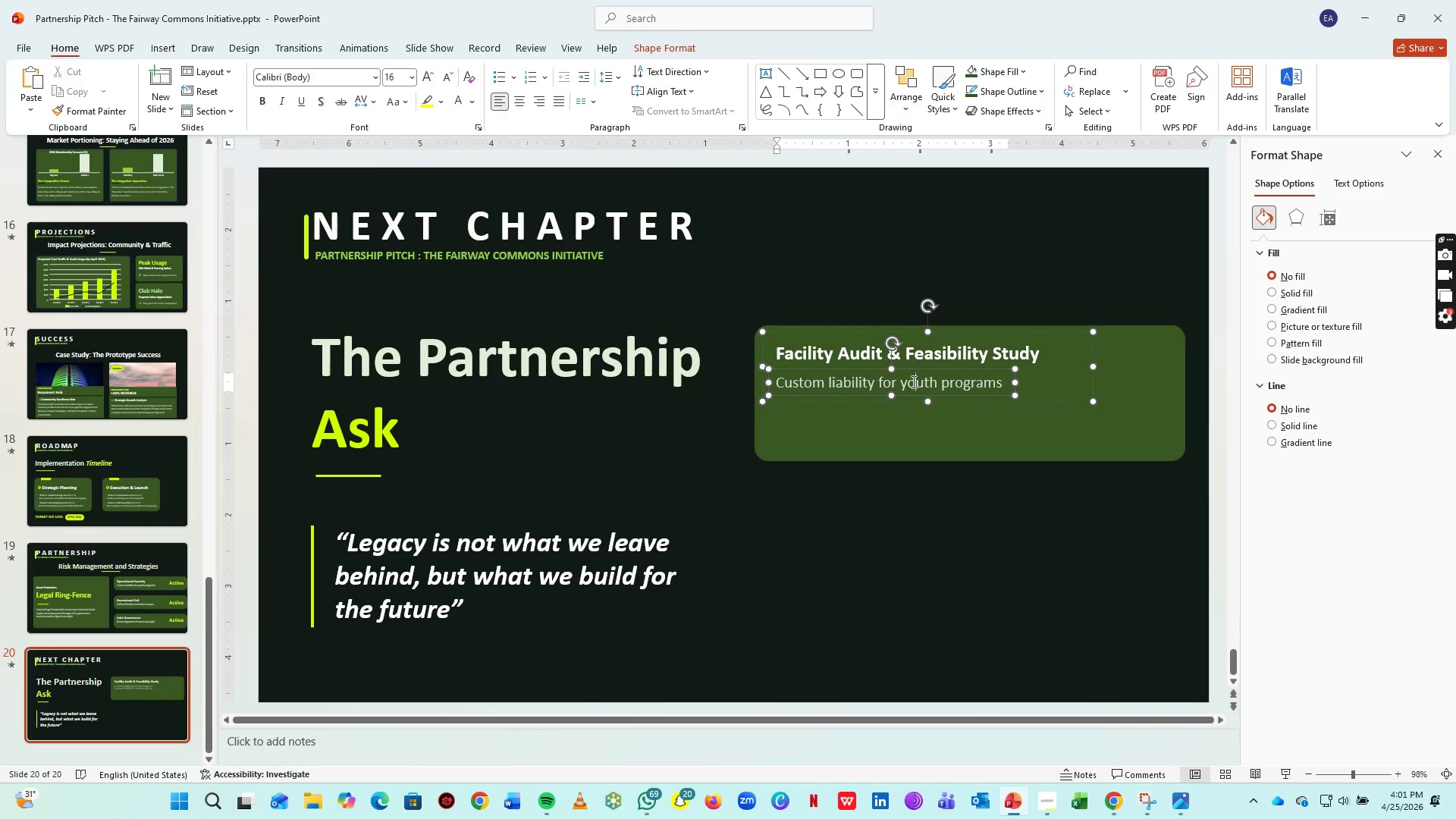 
left_click([912, 381])
 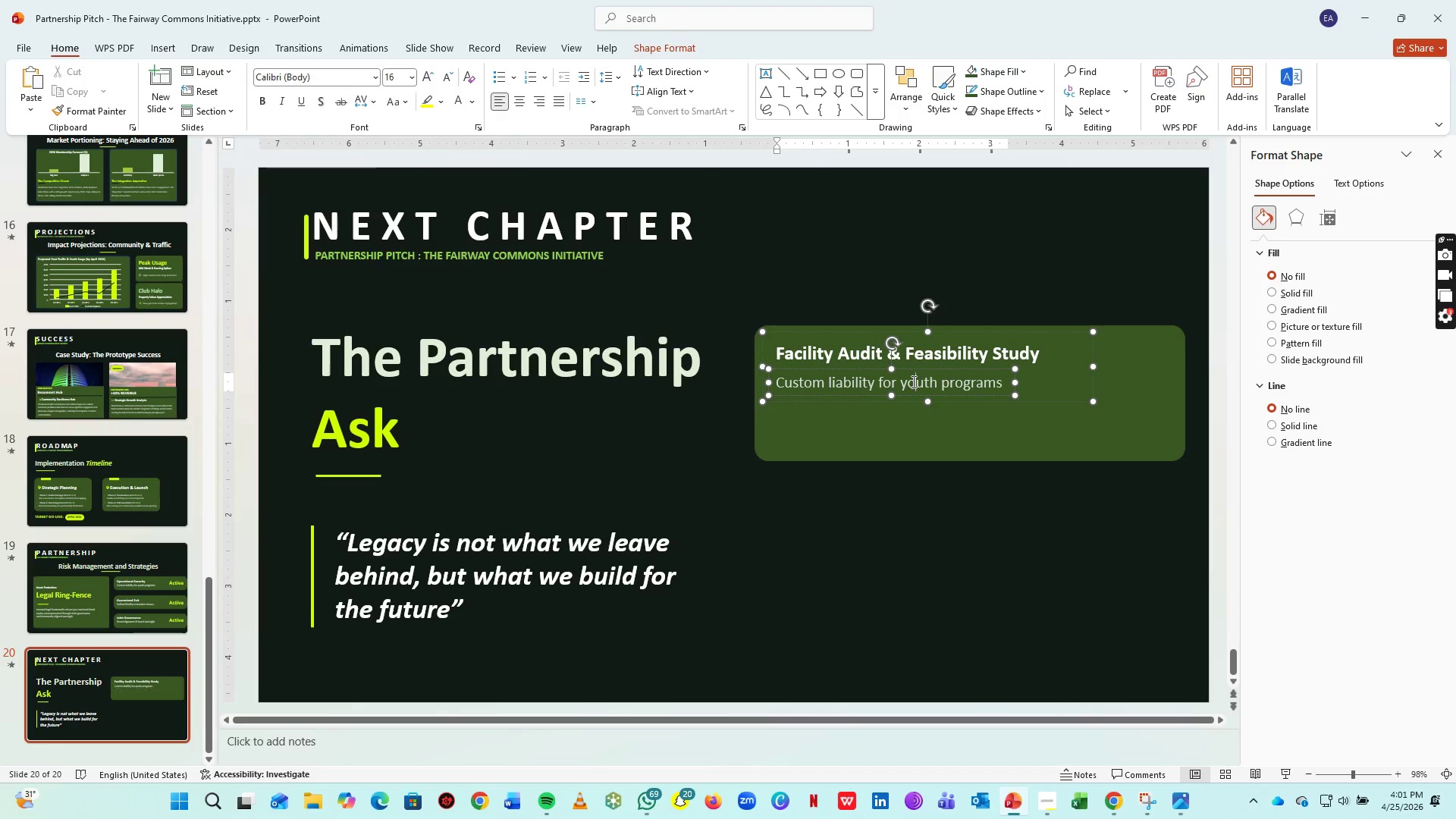 
key(Control+A)
 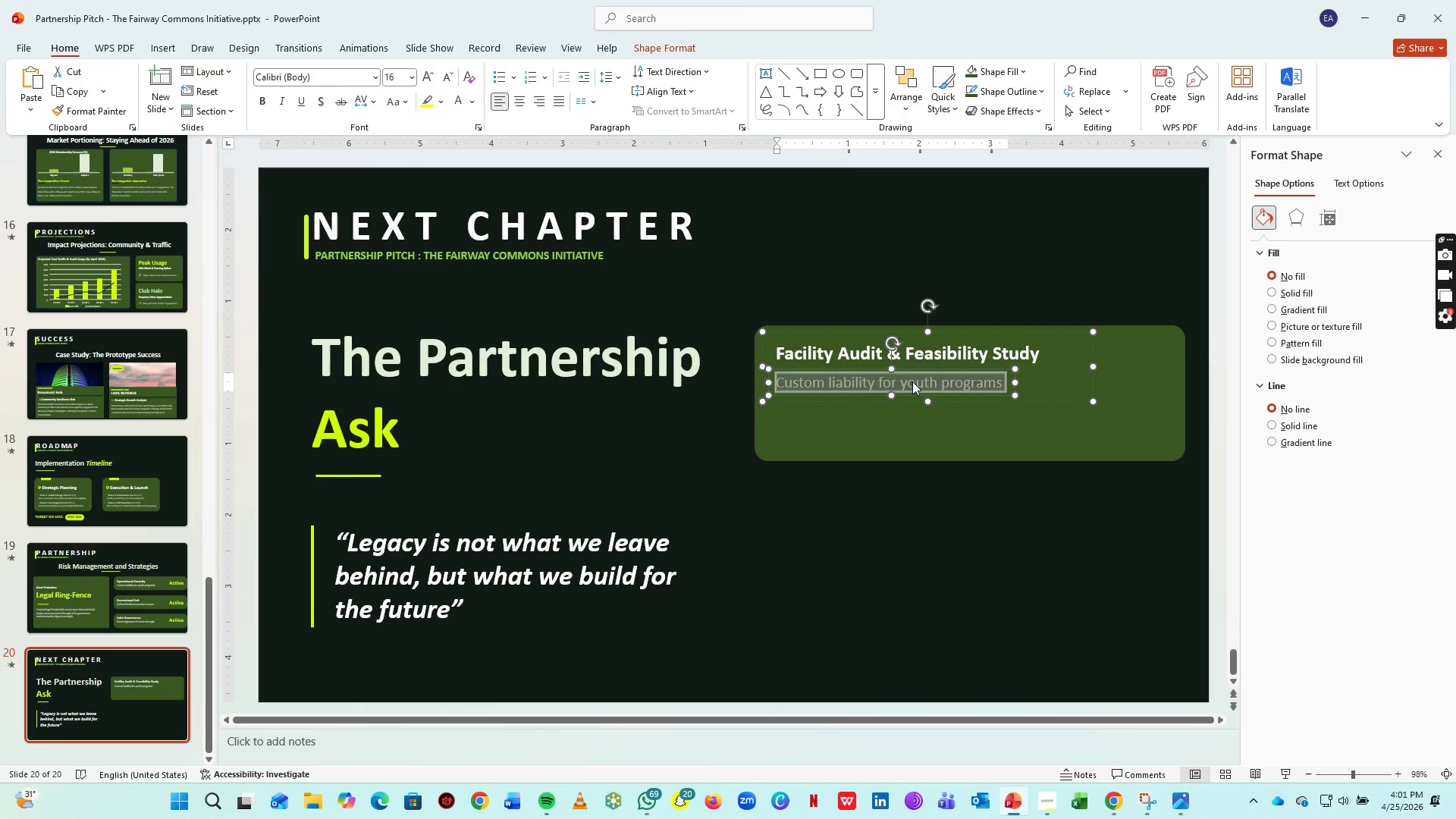 
type(A data-driven assesm)
key(Backspace)
type(sment designed to align existing ex)
key(Backspace)
key(Backspace)
type(asses)
key(Backspace)
type(ts with modern market demands. We propose a formal study to ensure sustainable progress and strategic ins)
key(Backspace)
type(frastu)
key(Backspace)
type(ruture alignment.)
 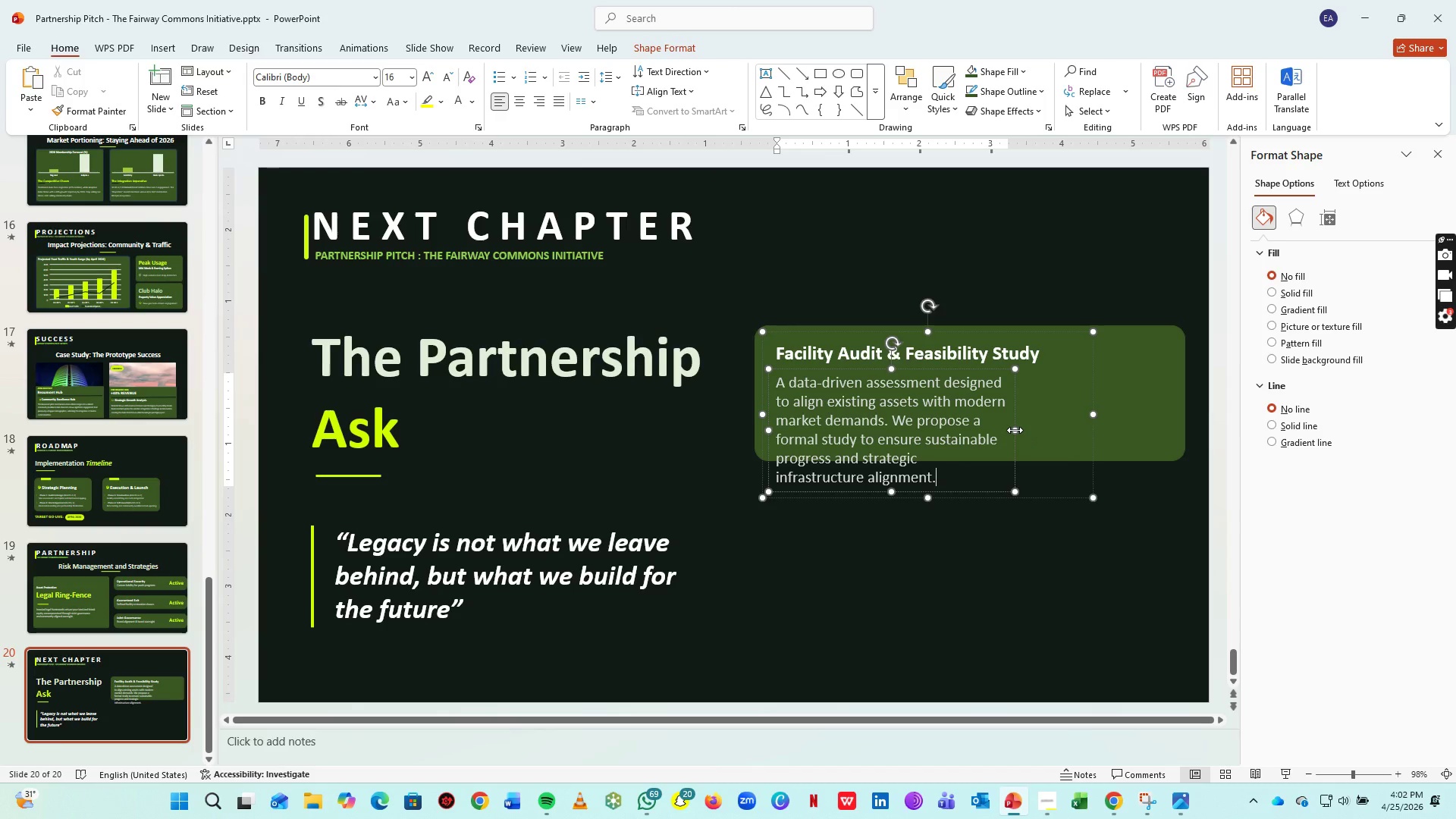 
left_click_drag(start_coordinate=[1014, 430], to_coordinate=[1180, 414])
 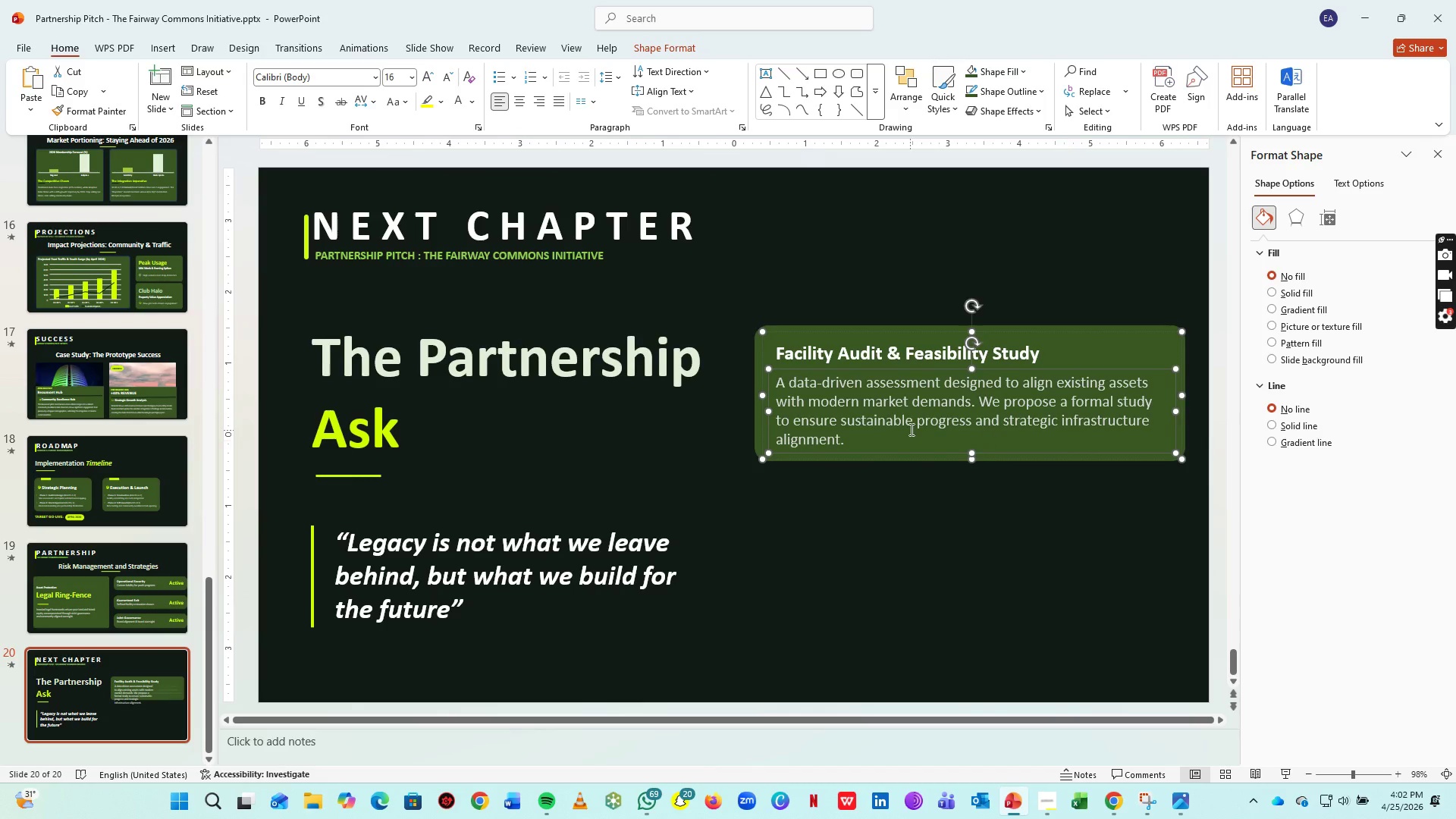 
key(Control+ControlLeft)
 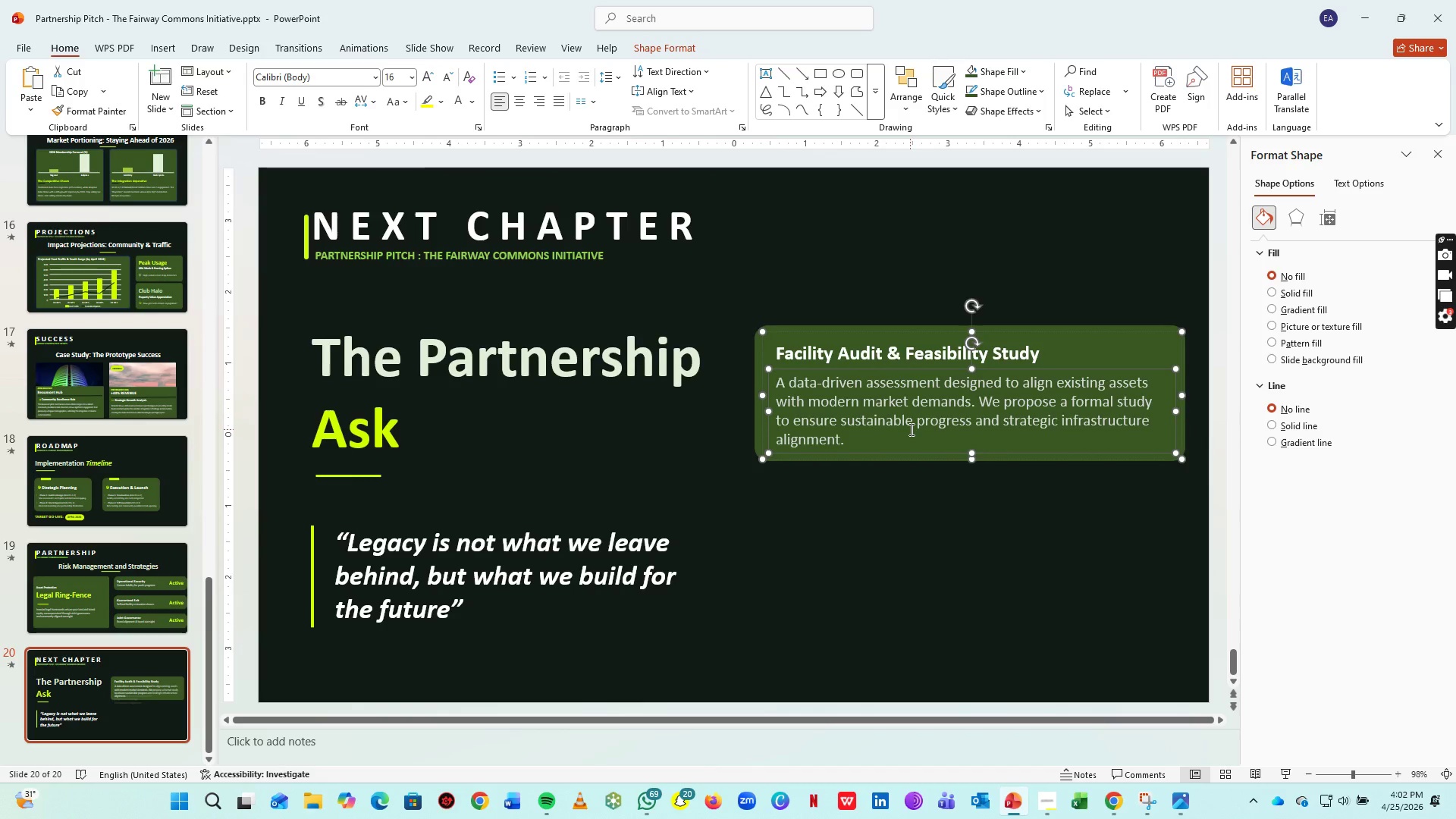 
left_click([910, 429])
 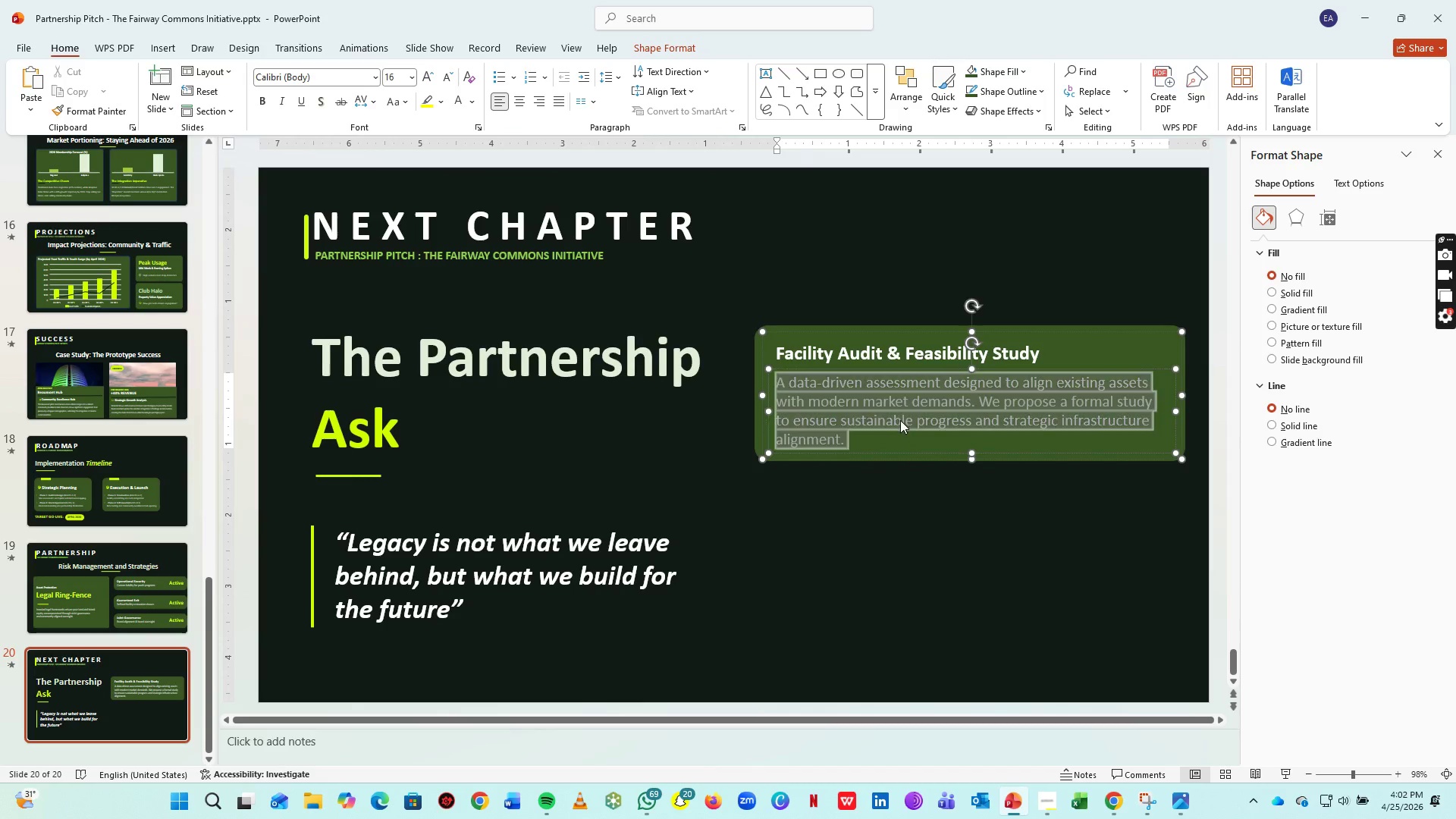 
key(Control+ControlLeft)
 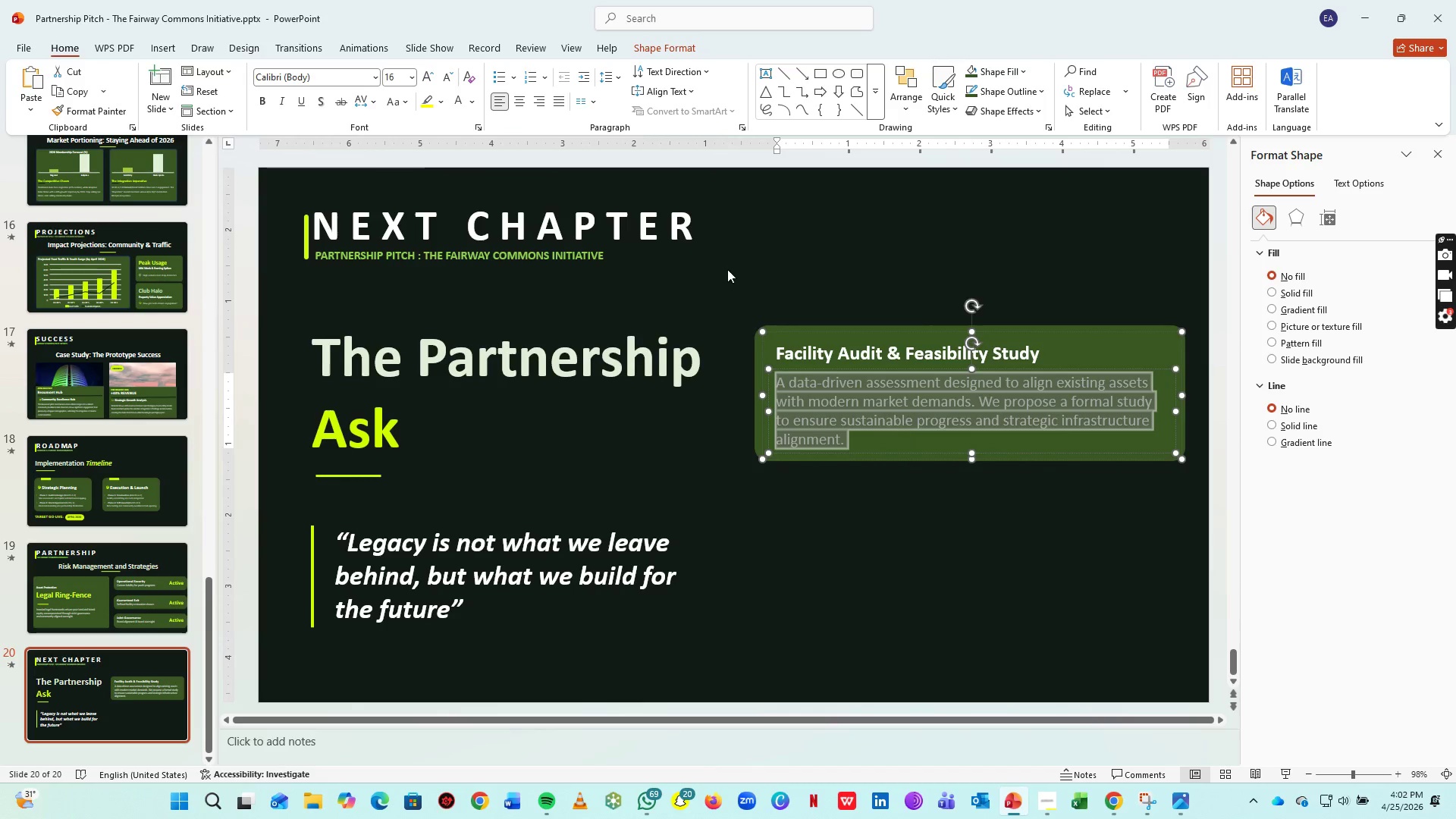 
key(Control+A)
 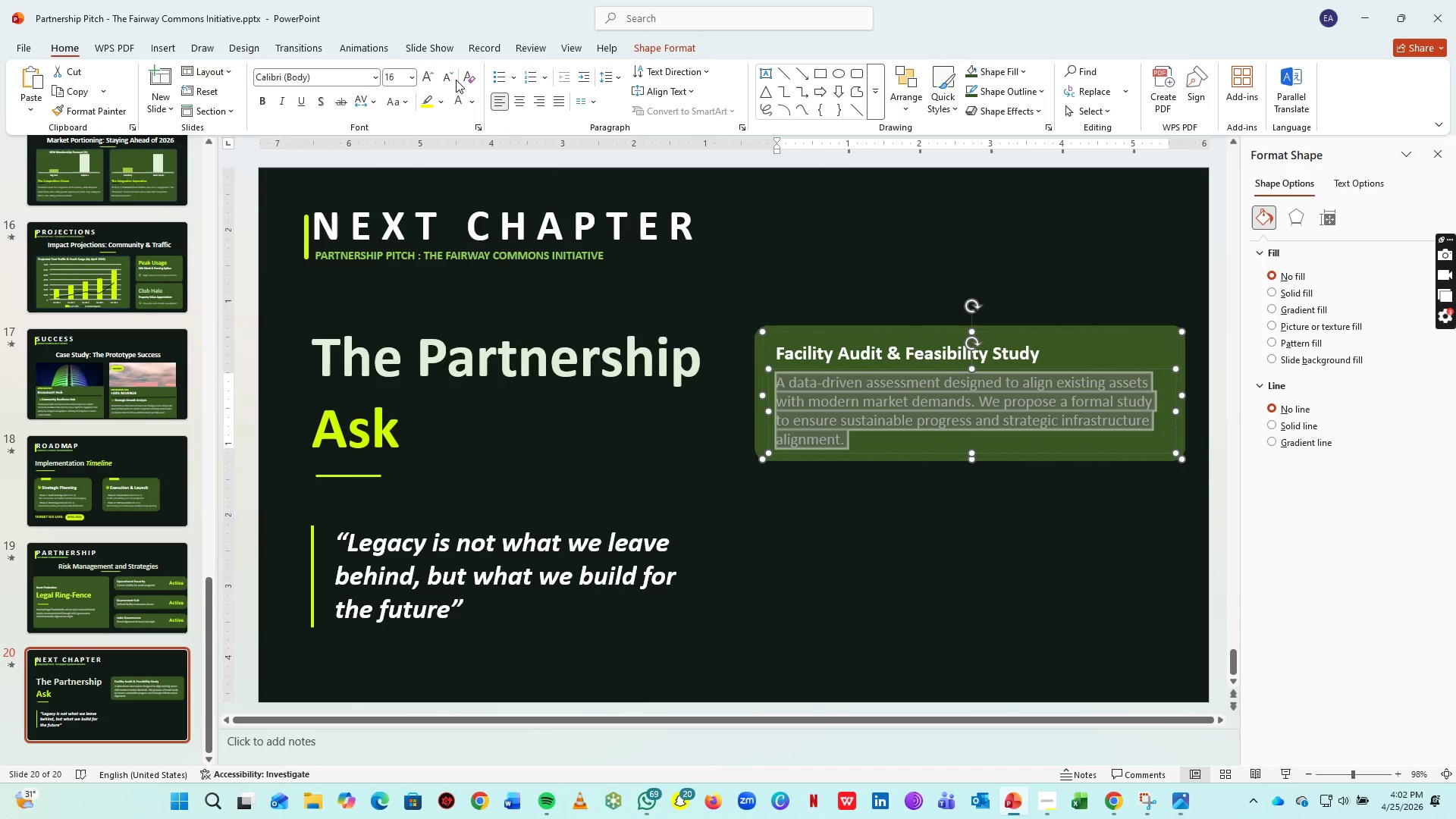 
left_click([450, 80])
 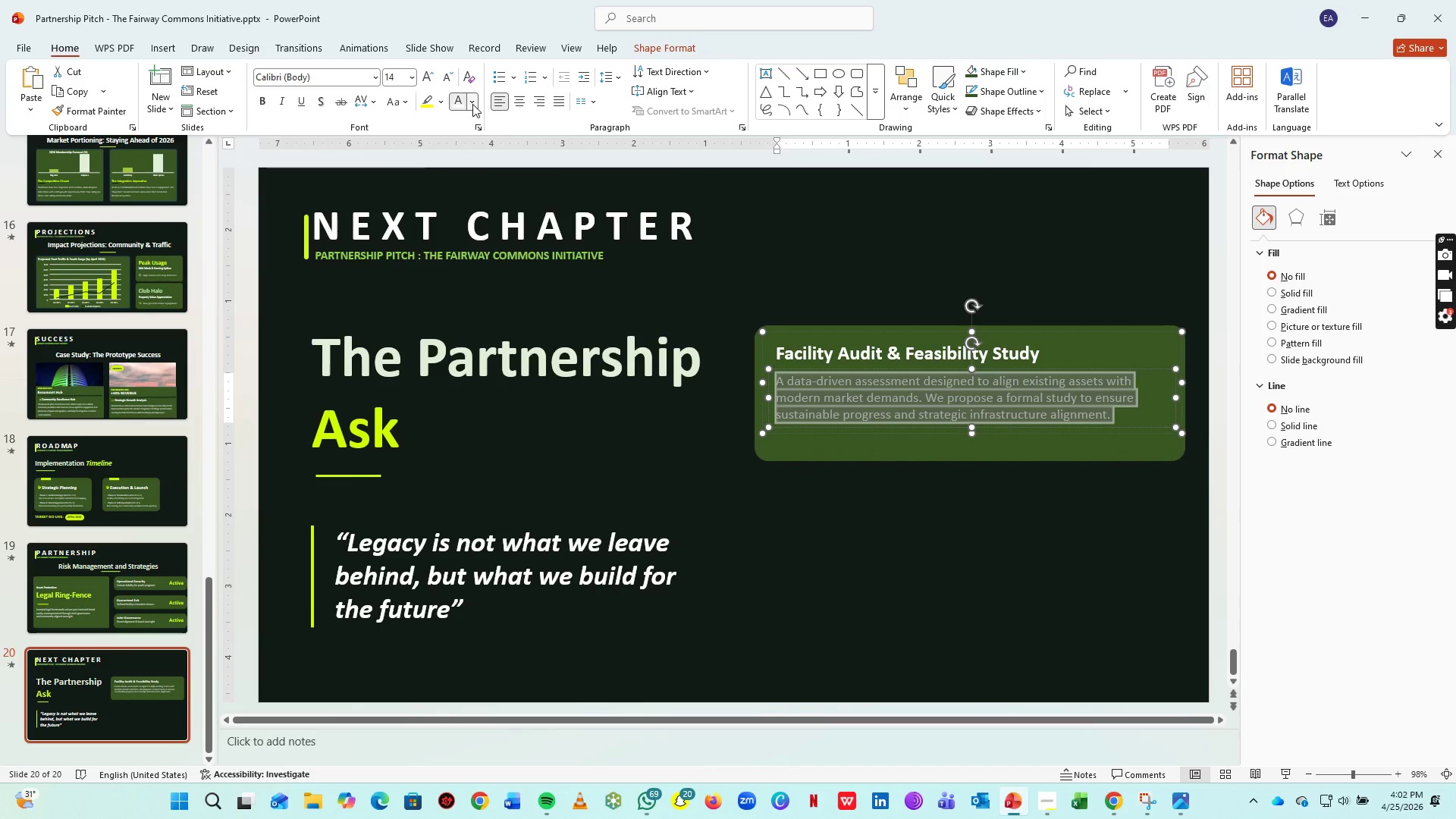 
left_click([472, 104])
 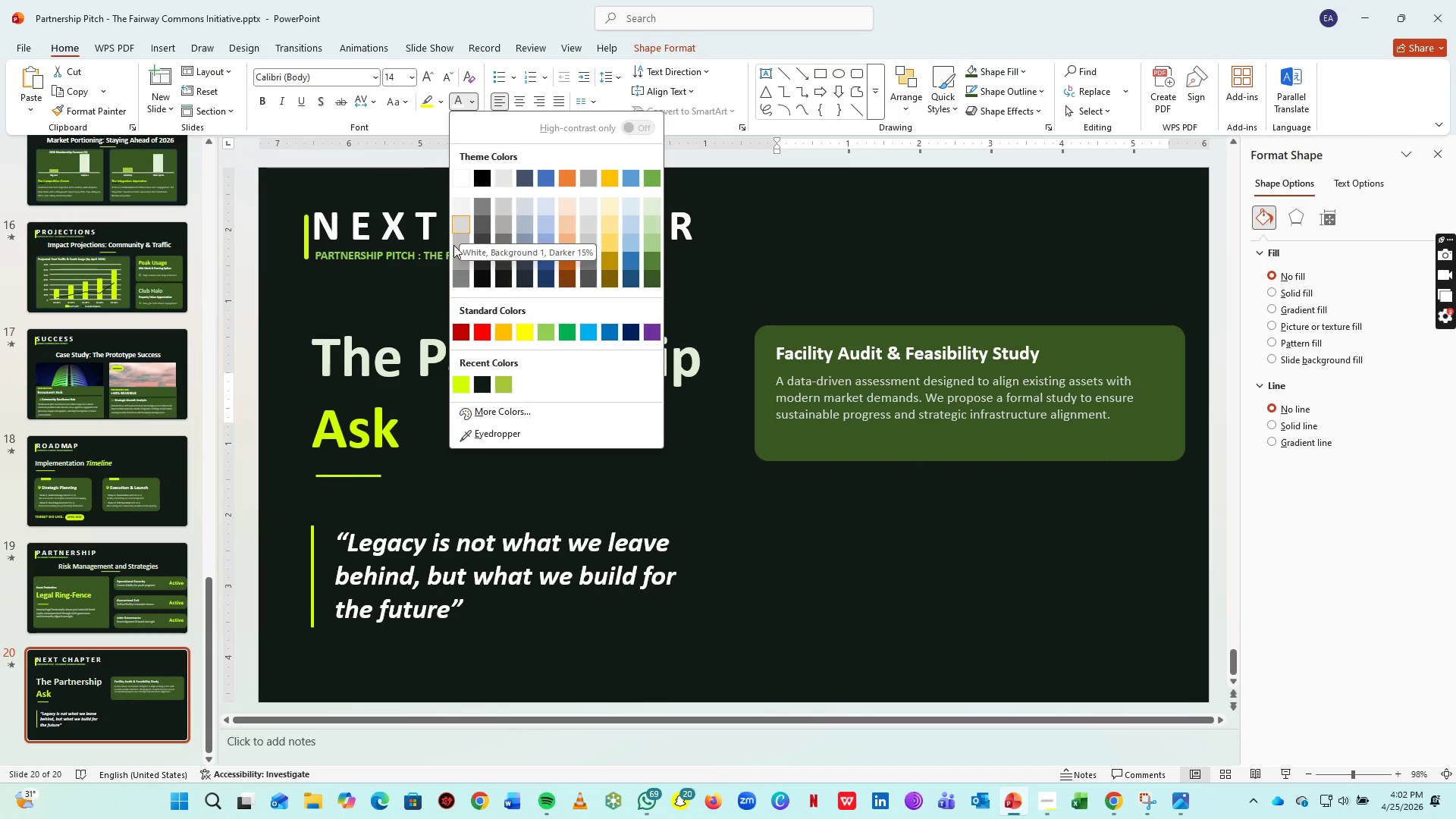 
wait(5.06)
 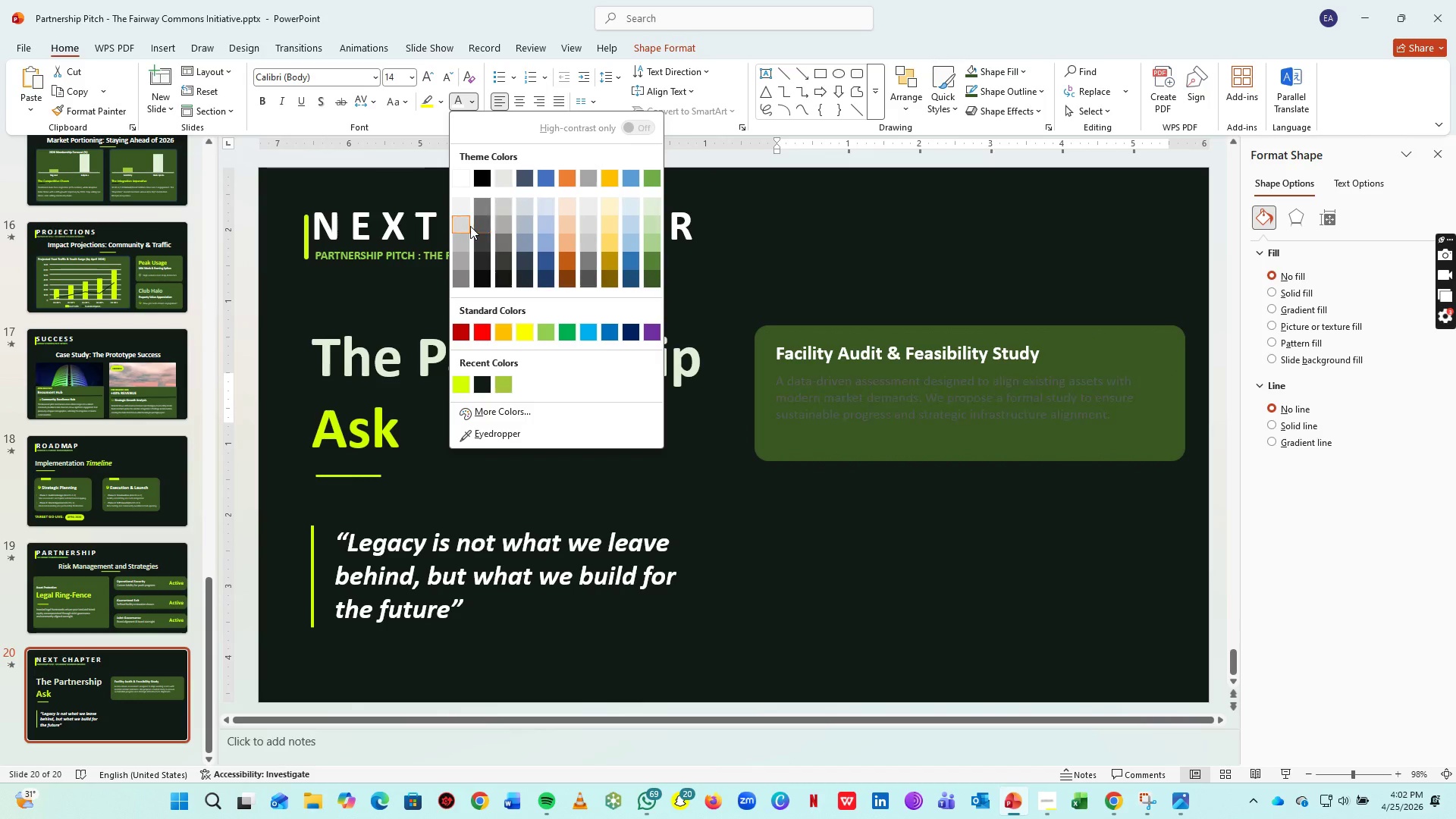 
left_click([457, 243])
 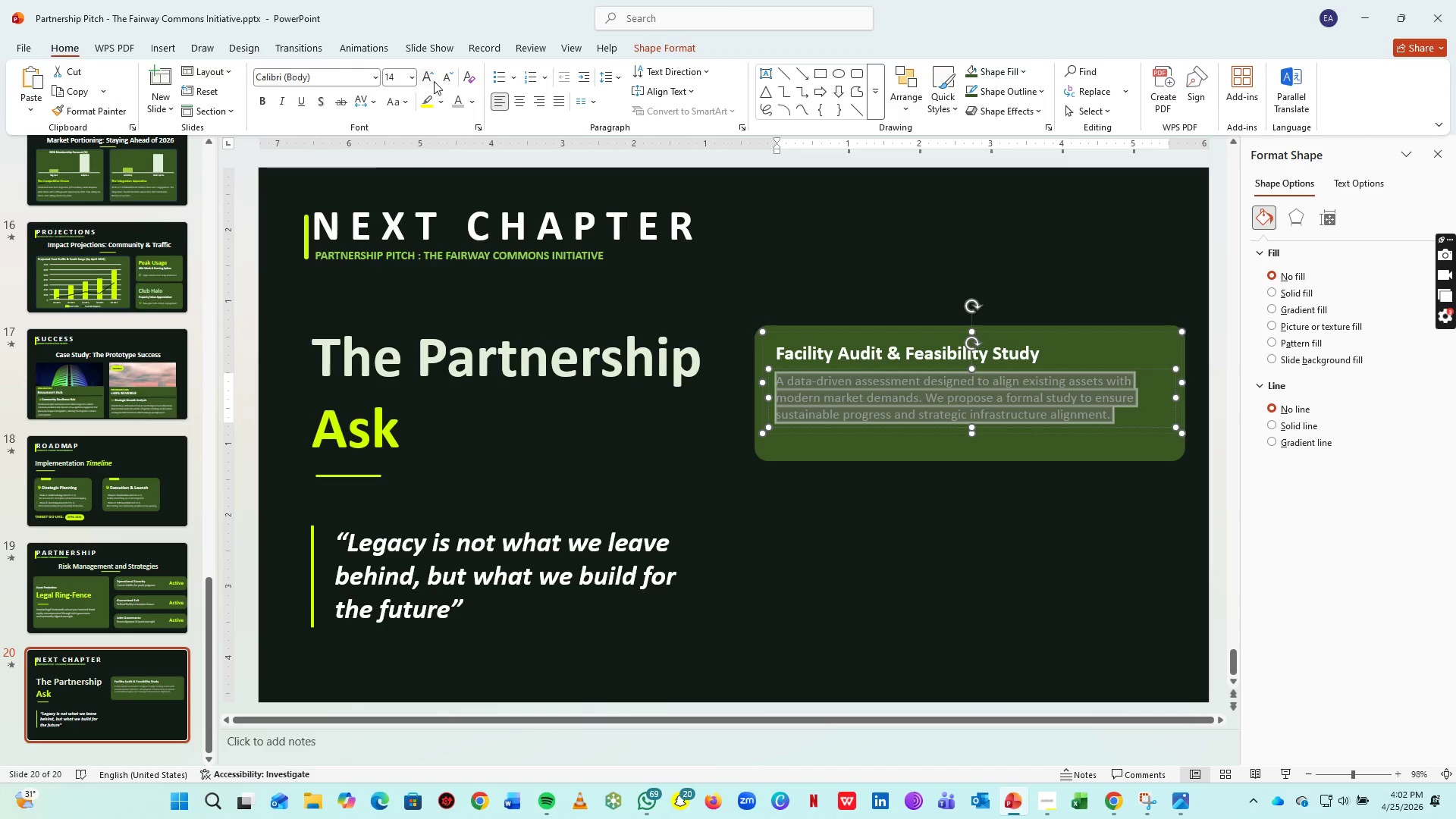 
left_click([426, 79])
 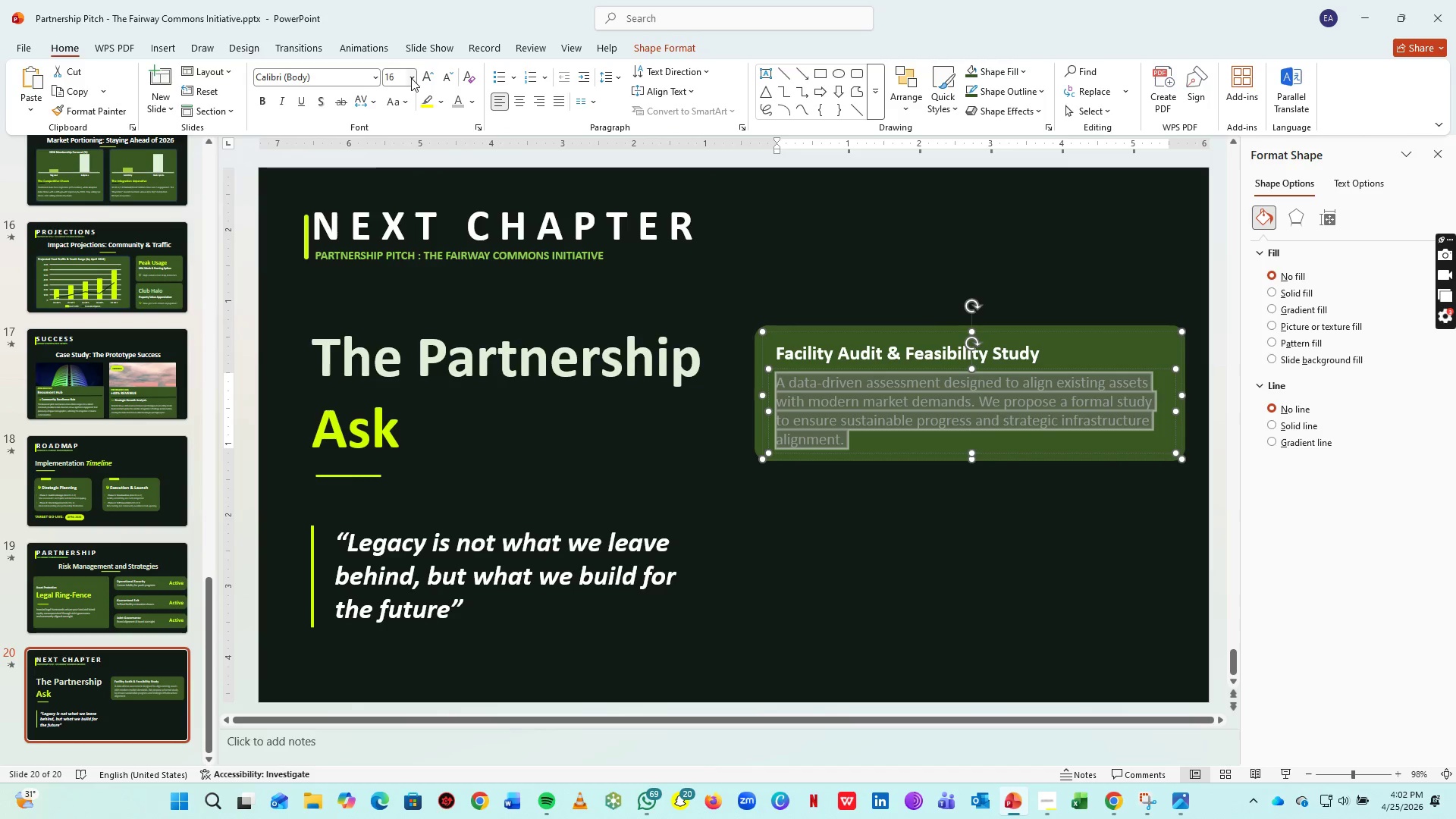 
left_click([402, 79])
 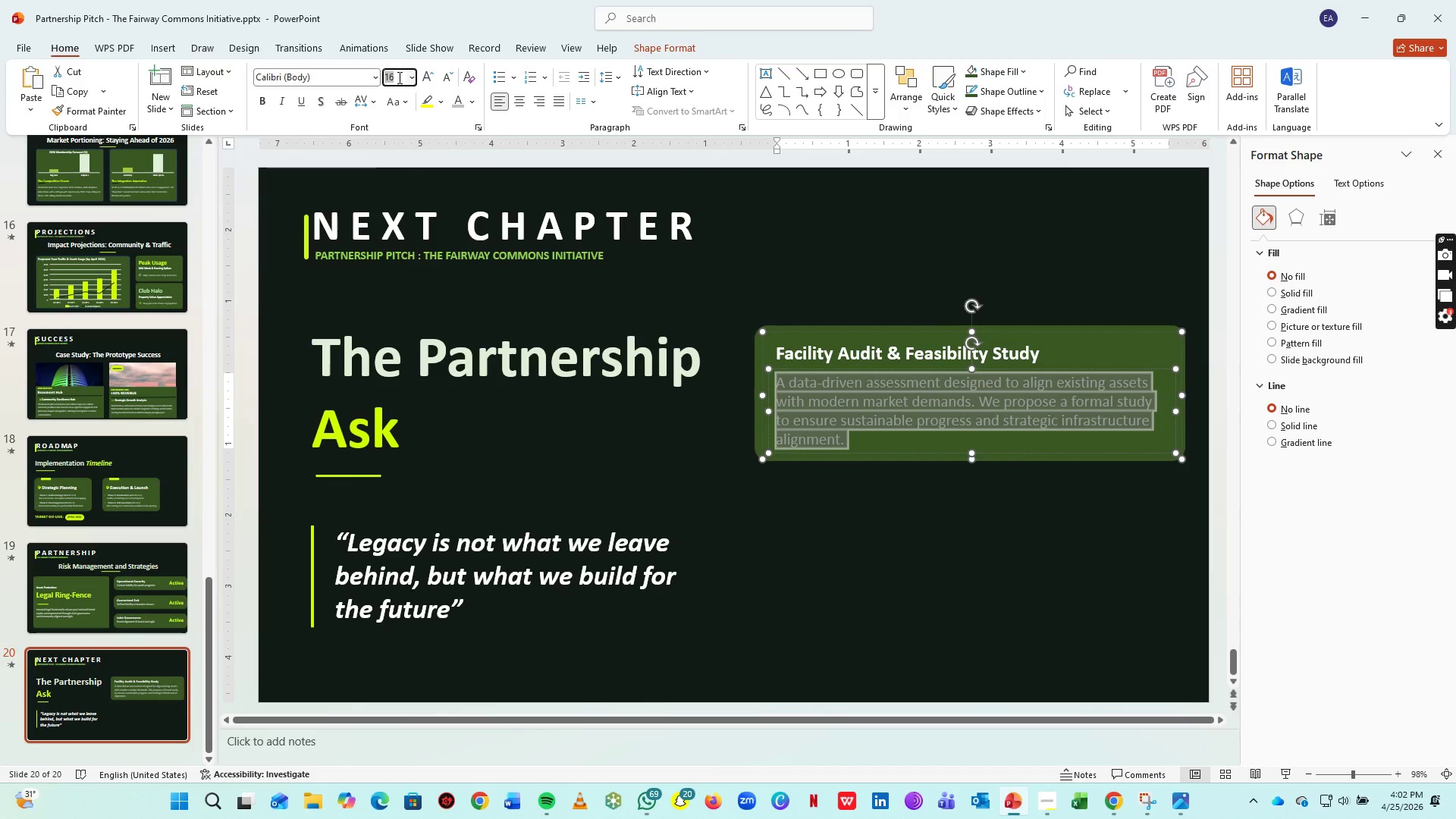 
type(15)
 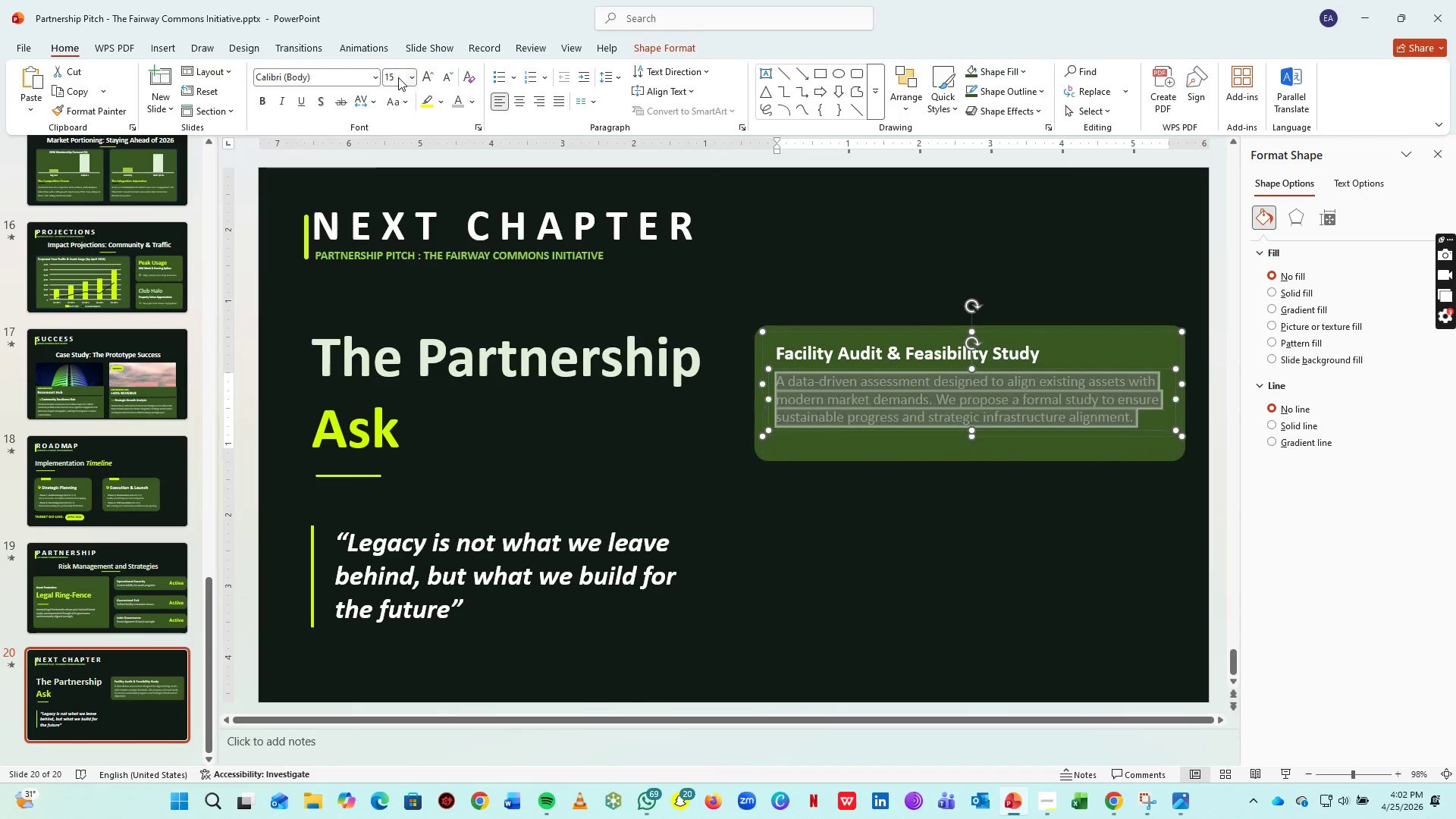 
key(Enter)
 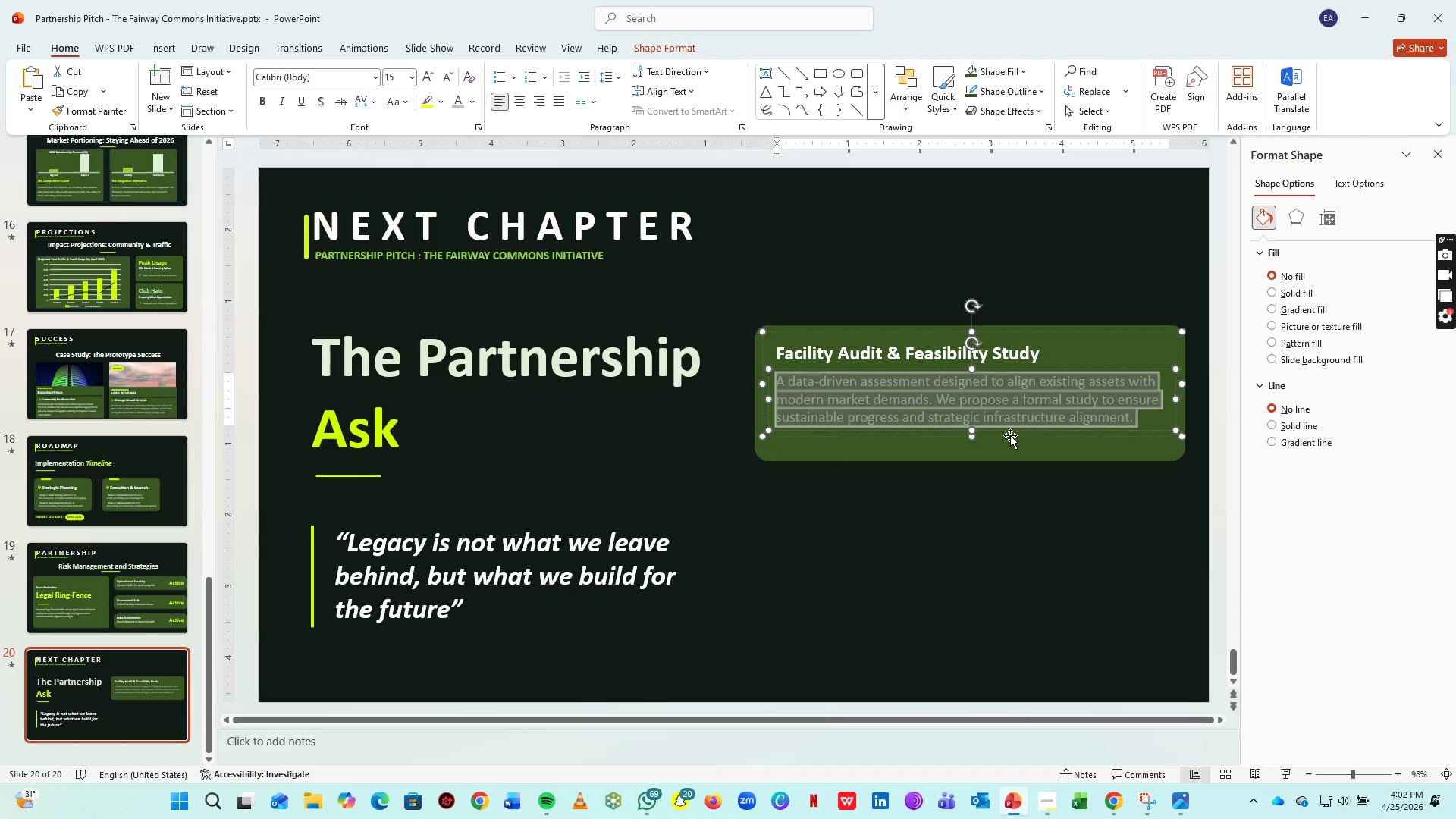 
left_click_drag(start_coordinate=[1012, 431], to_coordinate=[1022, 435])
 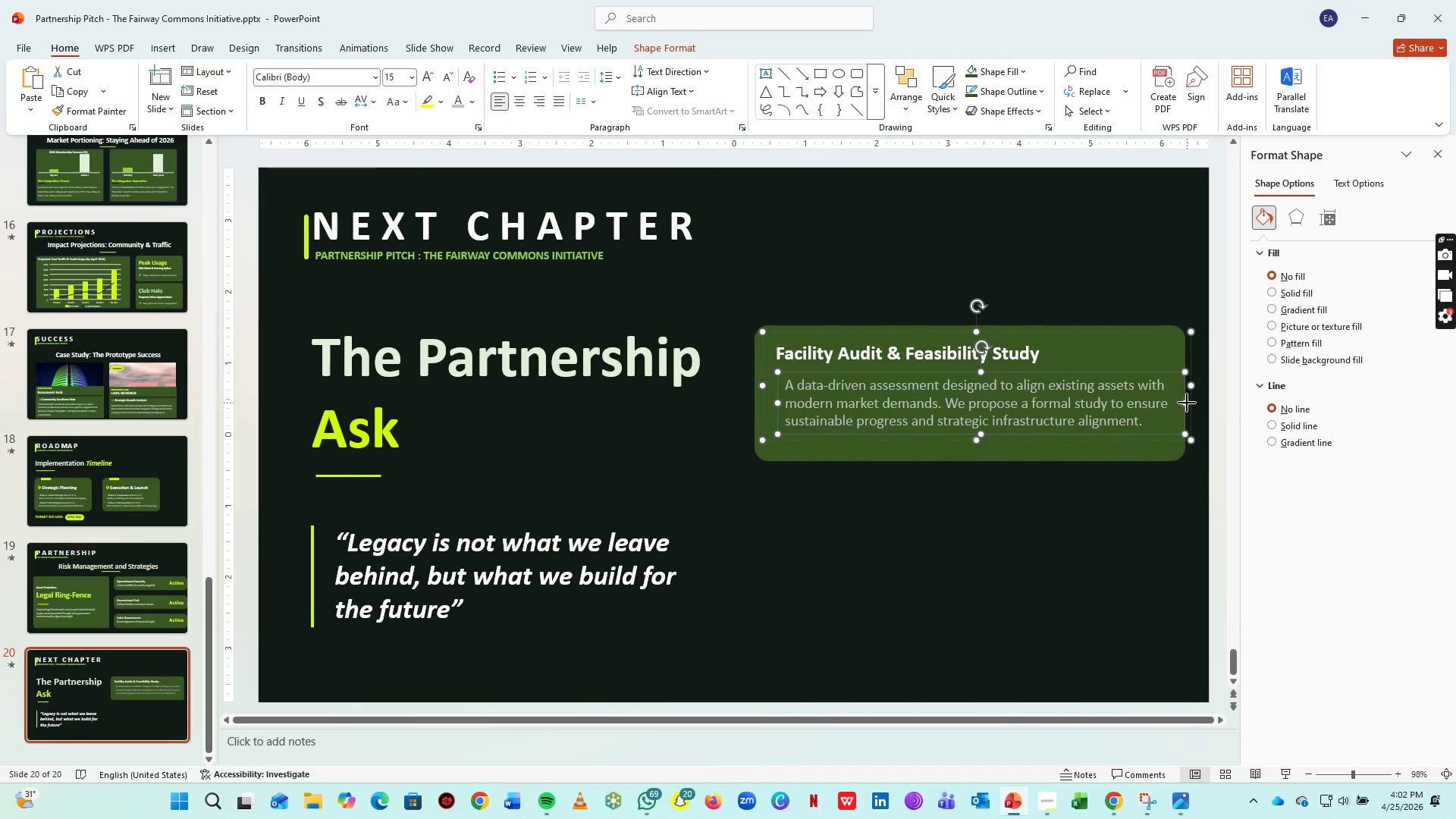 
left_click_drag(start_coordinate=[1187, 403], to_coordinate=[1132, 409])
 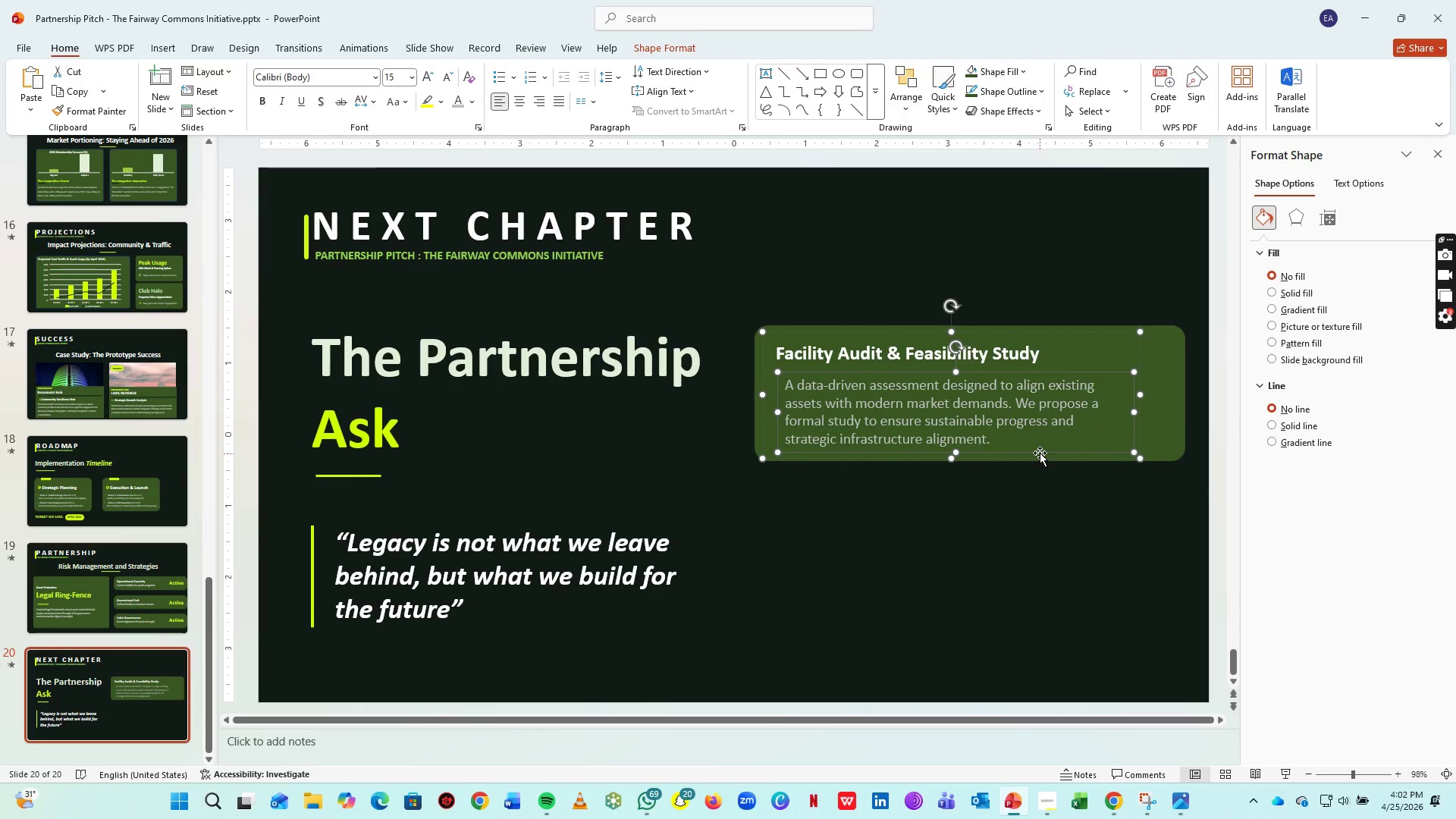 
left_click_drag(start_coordinate=[1040, 451], to_coordinate=[1075, 450])
 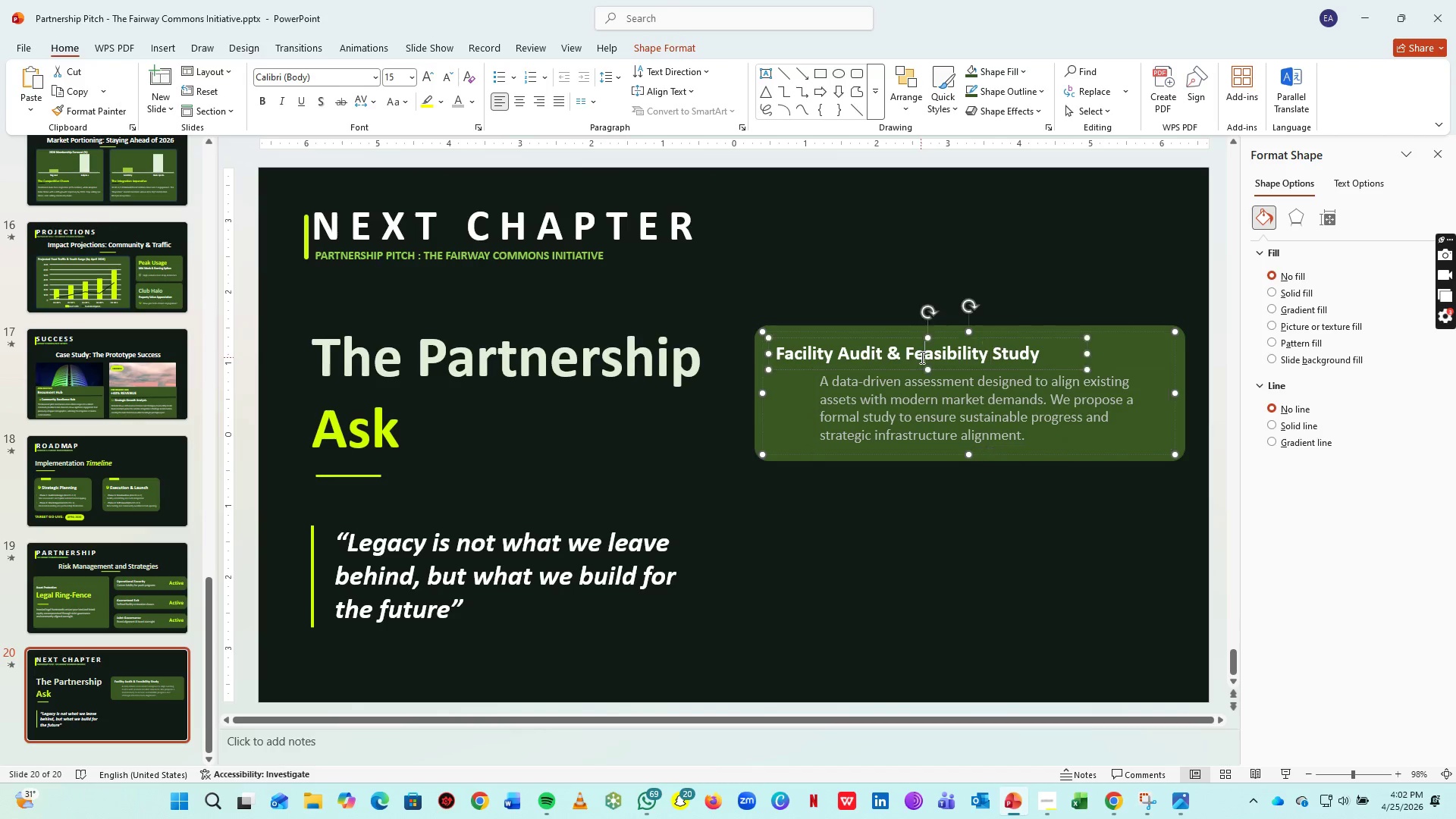 
left_click([921, 357])
 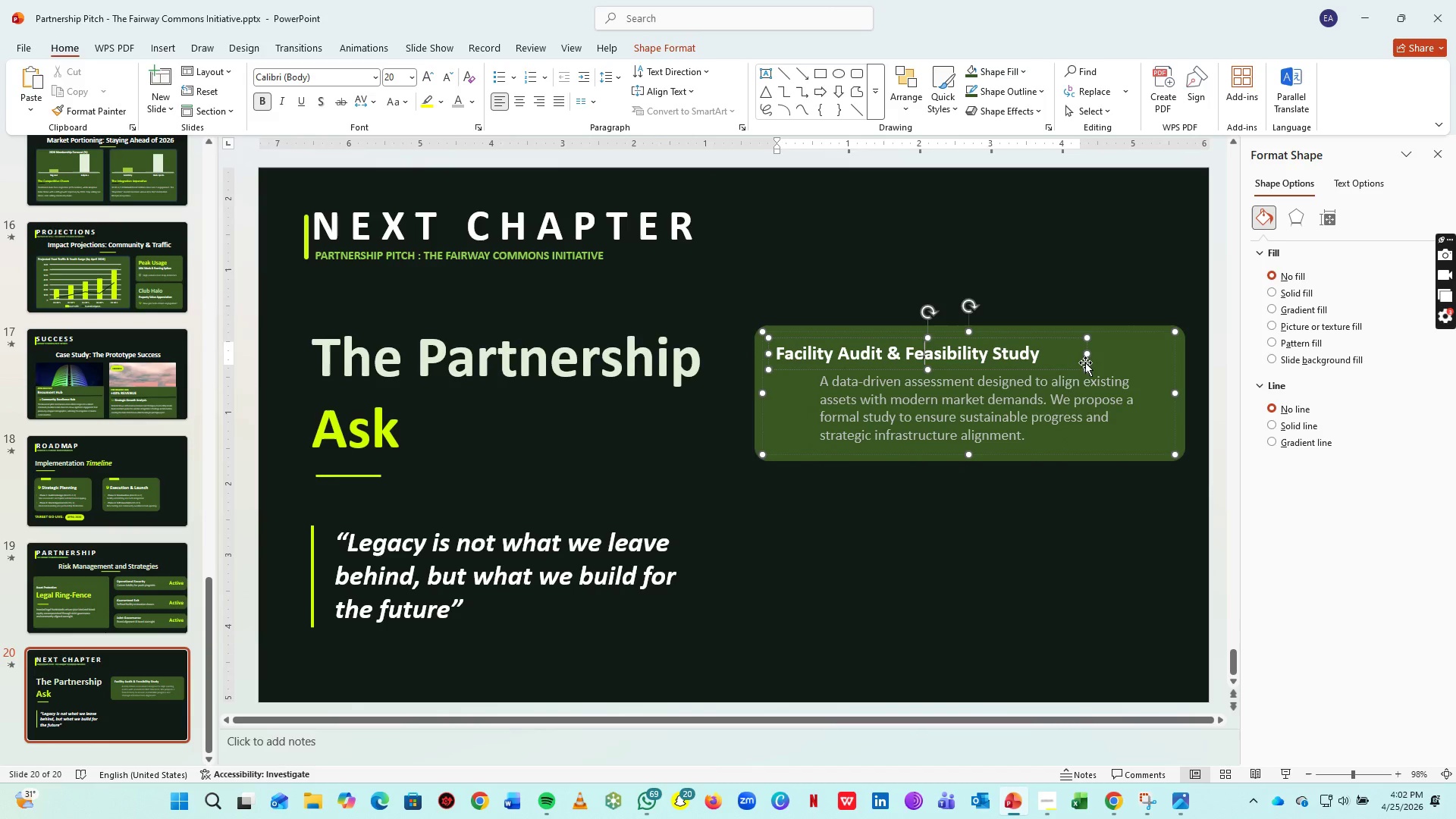 
left_click_drag(start_coordinate=[1085, 362], to_coordinate=[1128, 363])
 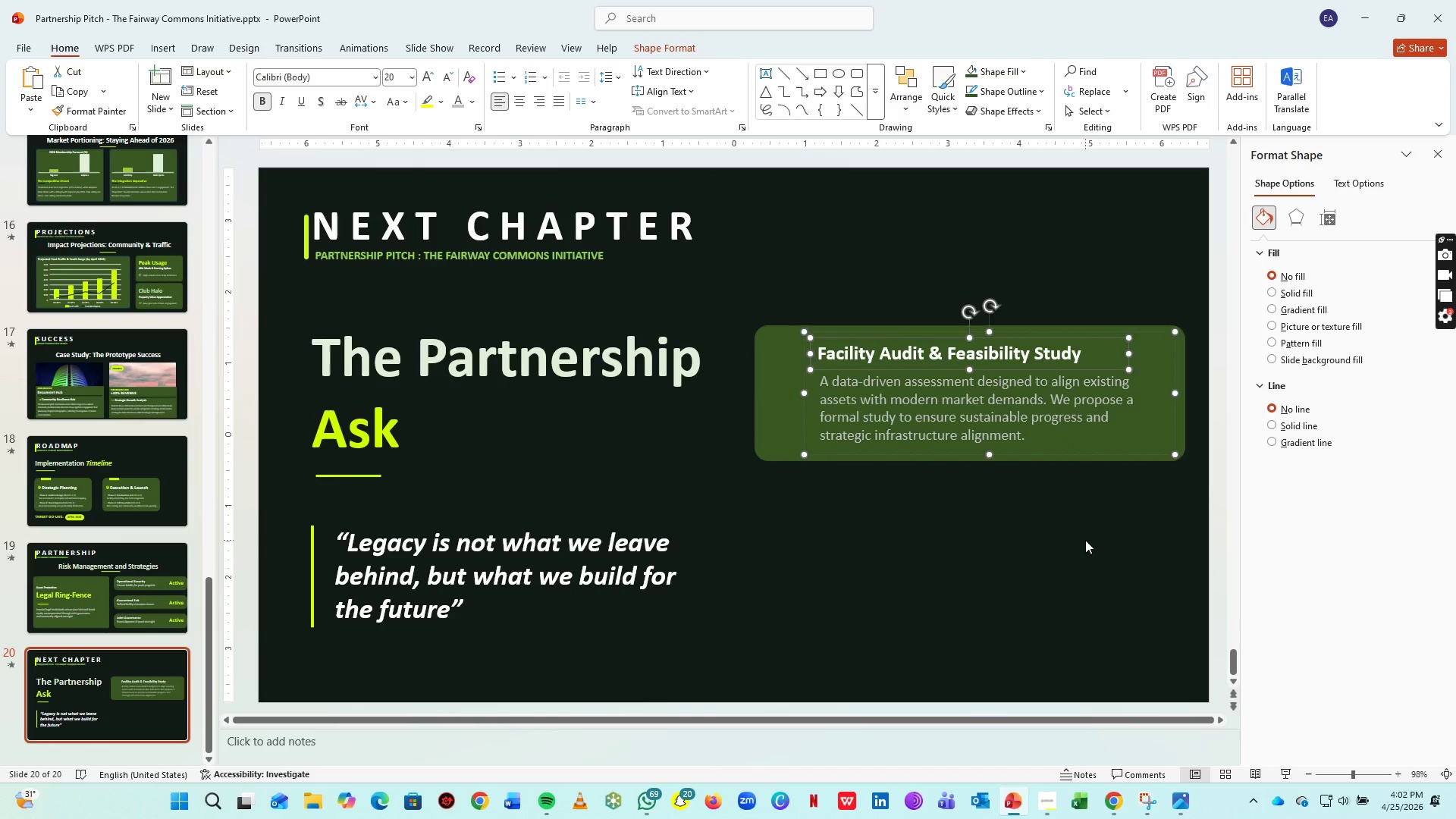 
left_click([1085, 540])
 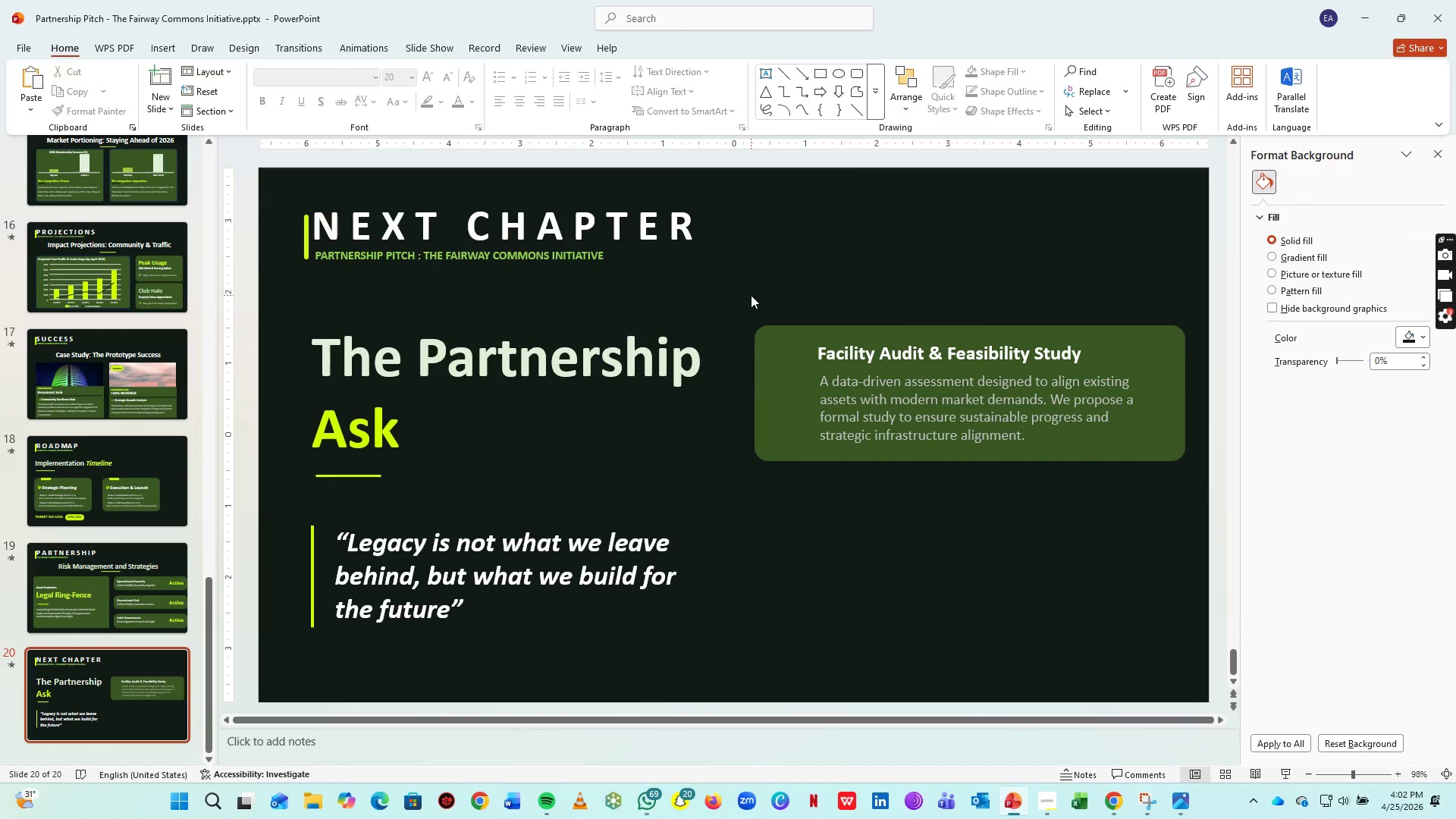 
left_click_drag(start_coordinate=[751, 295], to_coordinate=[1206, 529])
 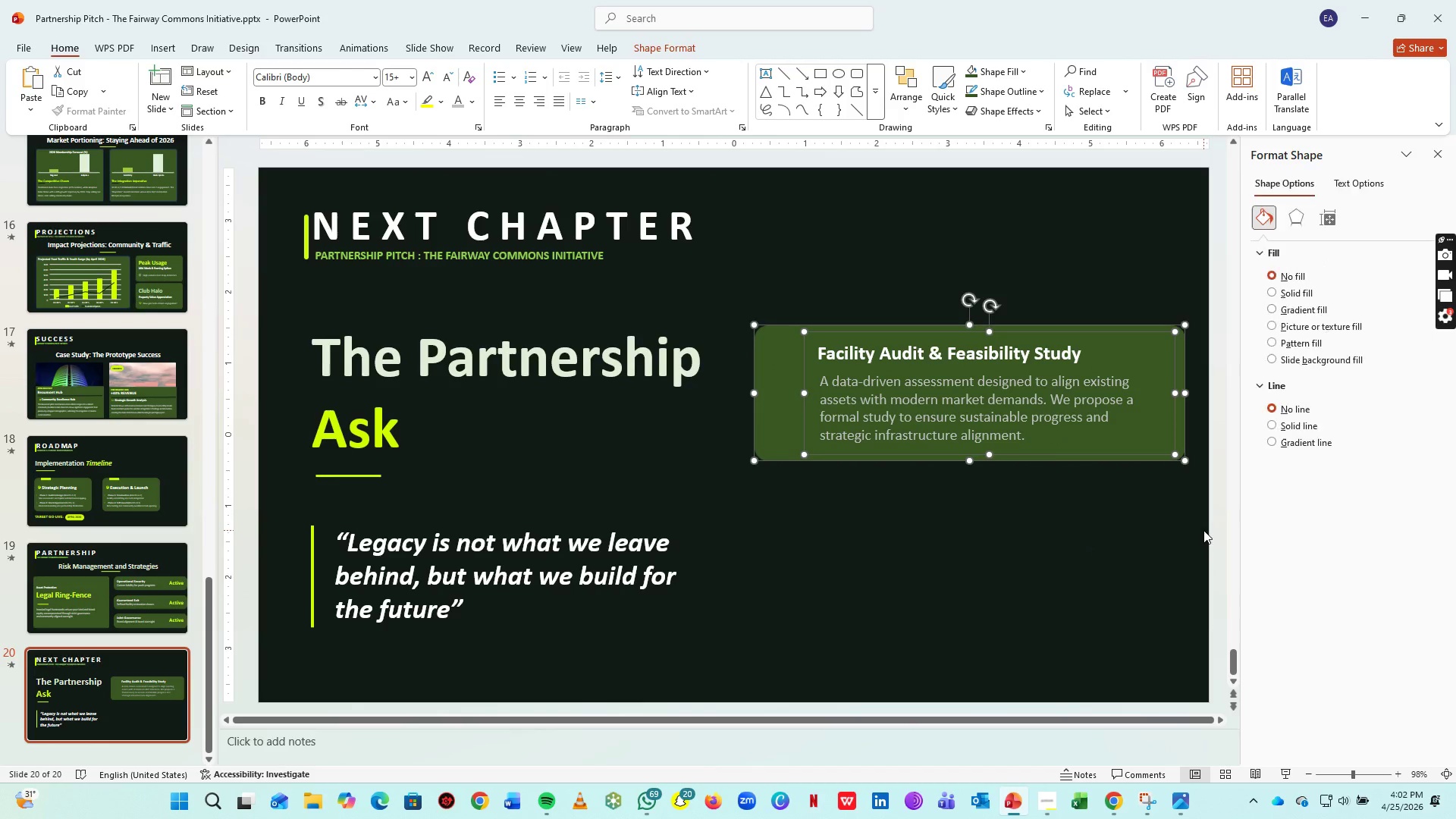 
key(Control+G)
 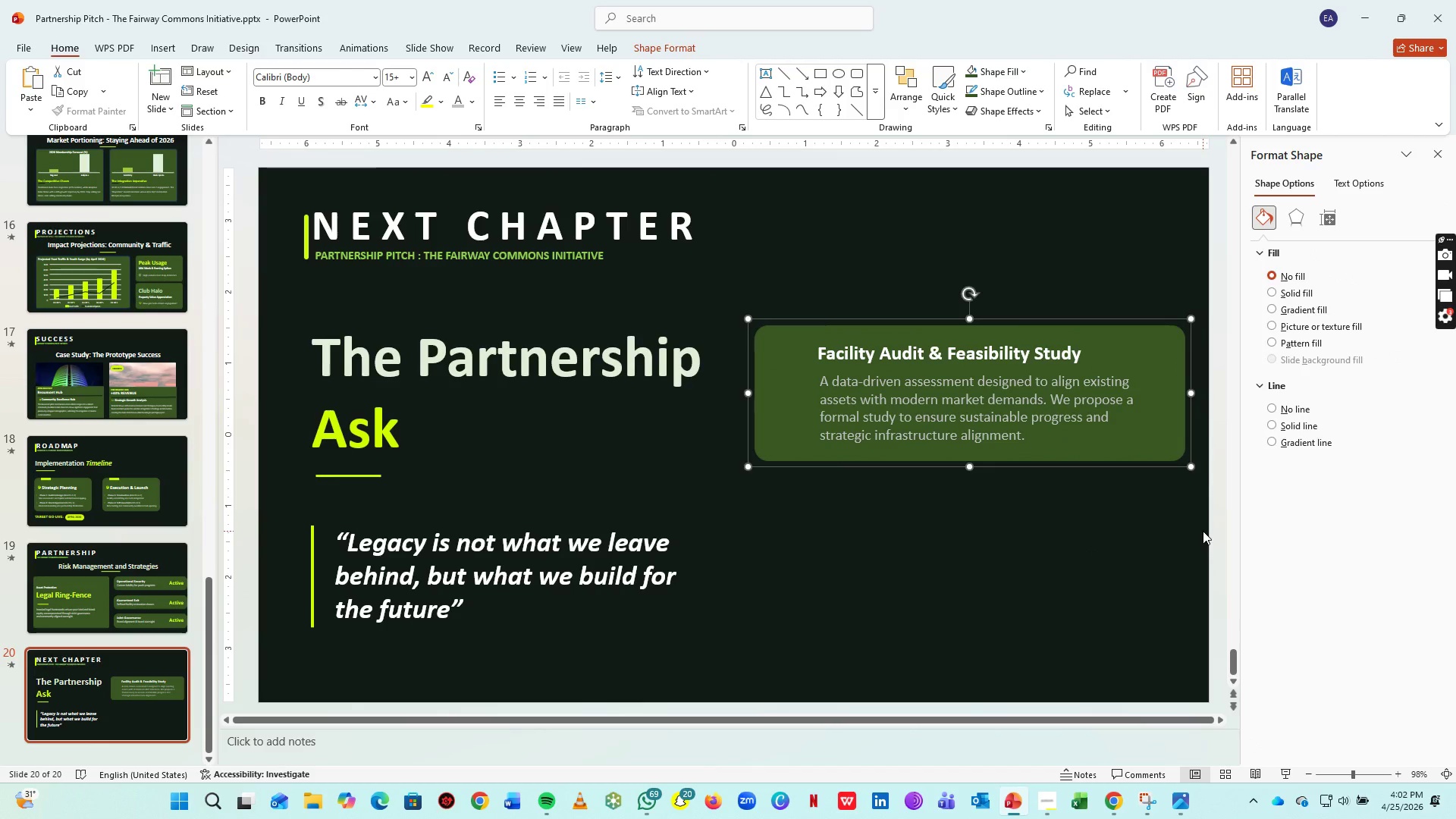 
key(Control+C)
 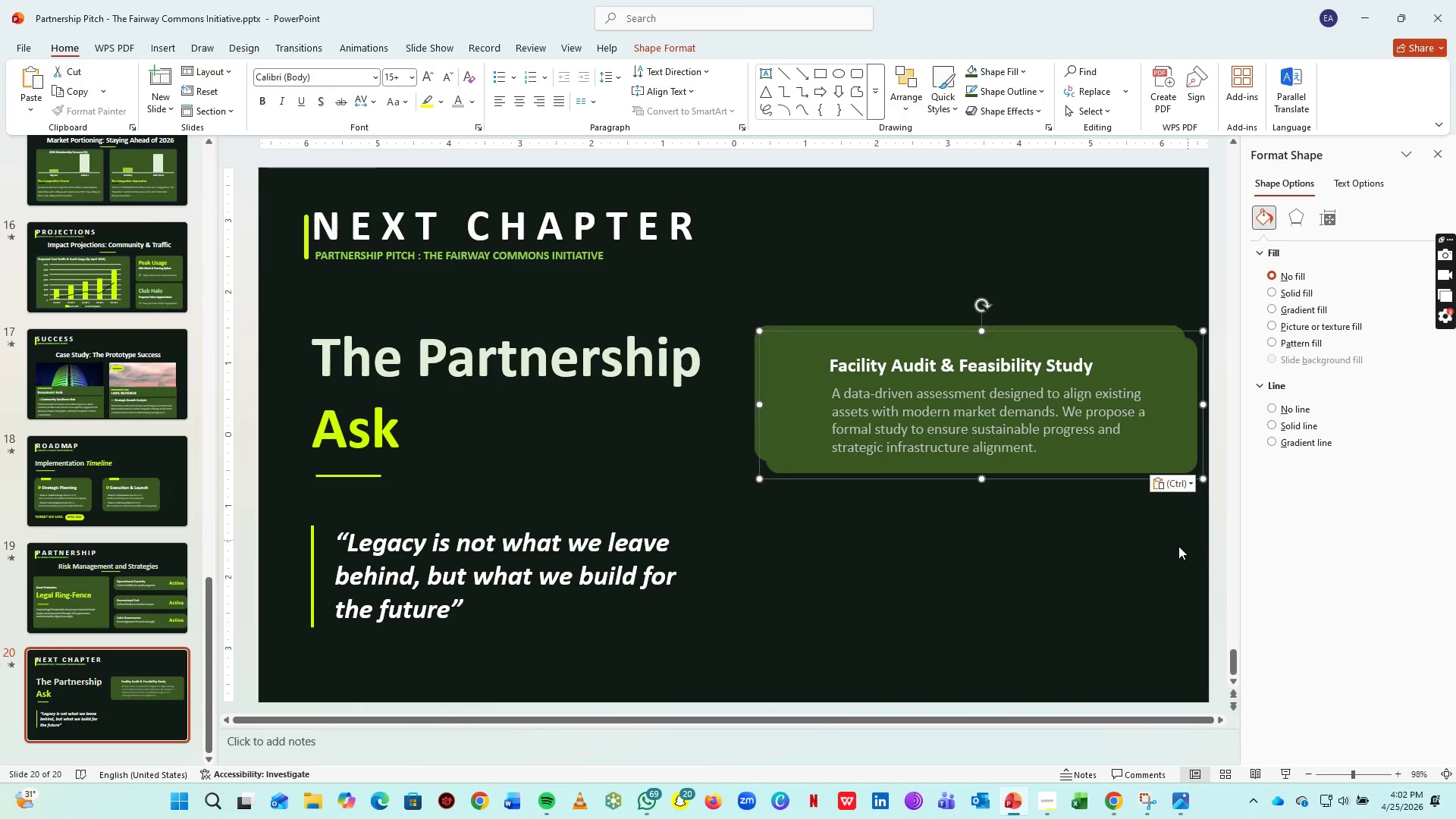 
key(Control+V)
 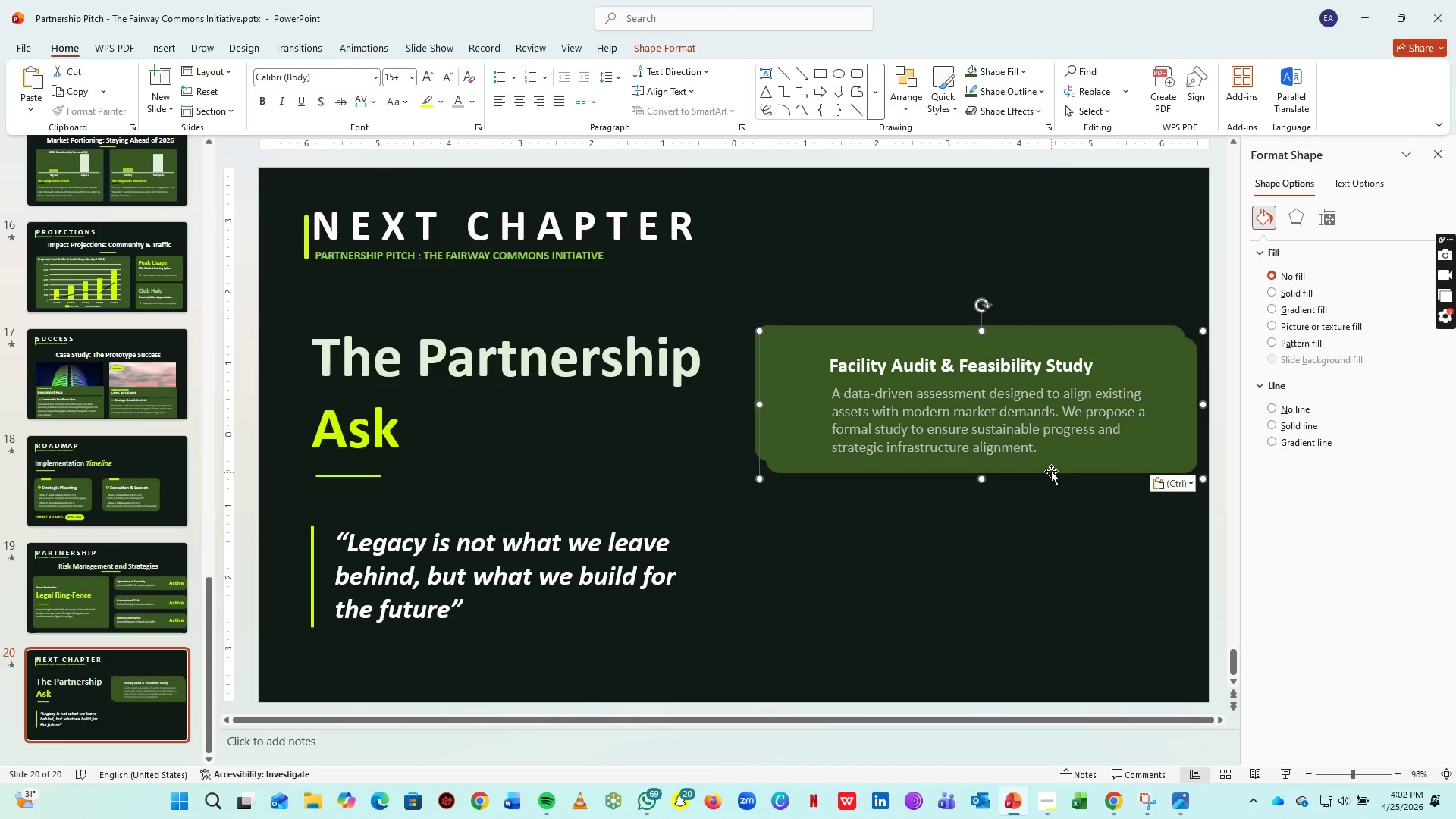 
left_click_drag(start_coordinate=[1051, 470], to_coordinate=[1043, 623])
 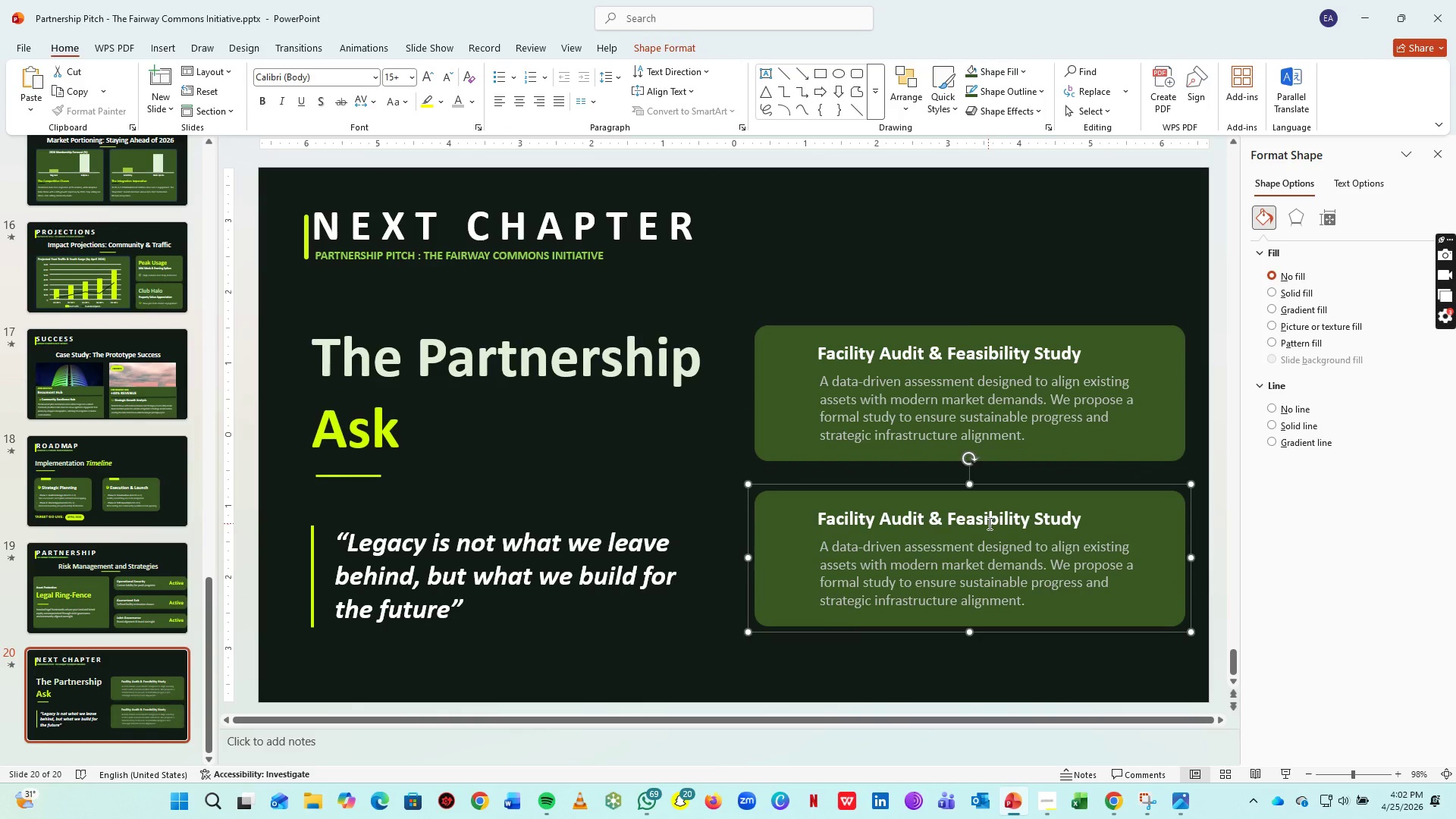 
left_click([988, 523])
 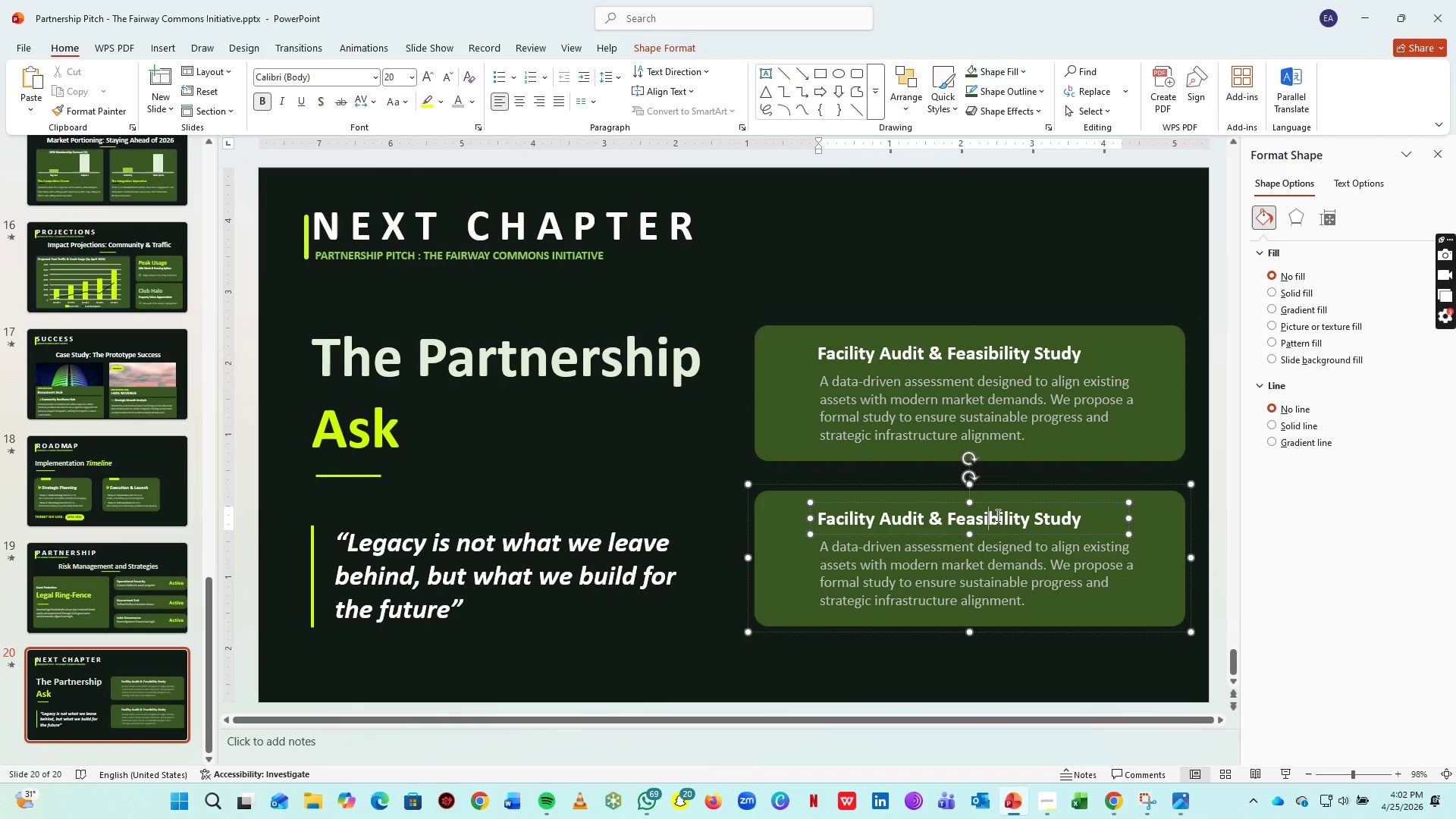 
key(Control+A)
 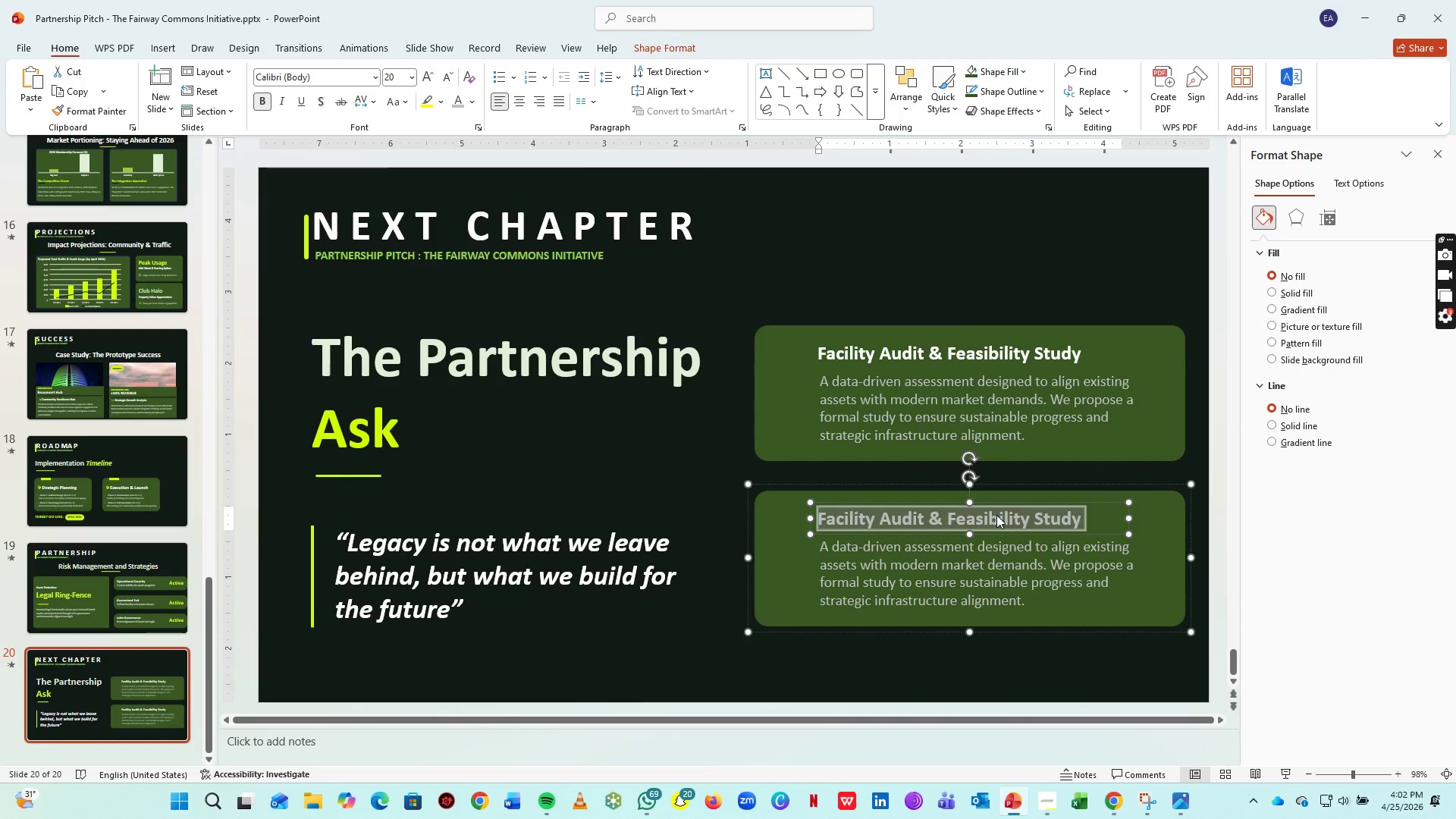 
type(VIP Technology Prototype Tour)
 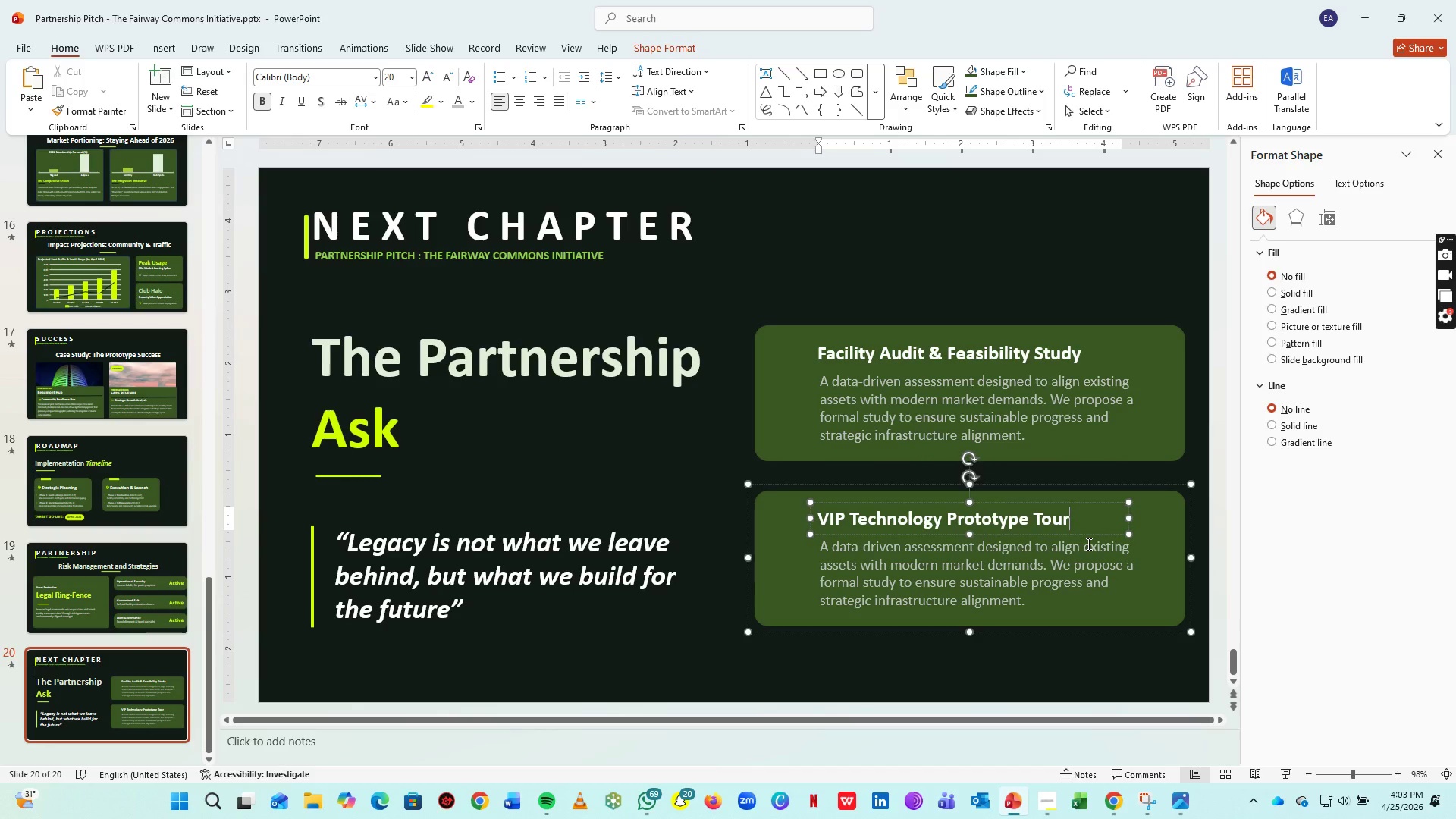 
left_click([1087, 545])
 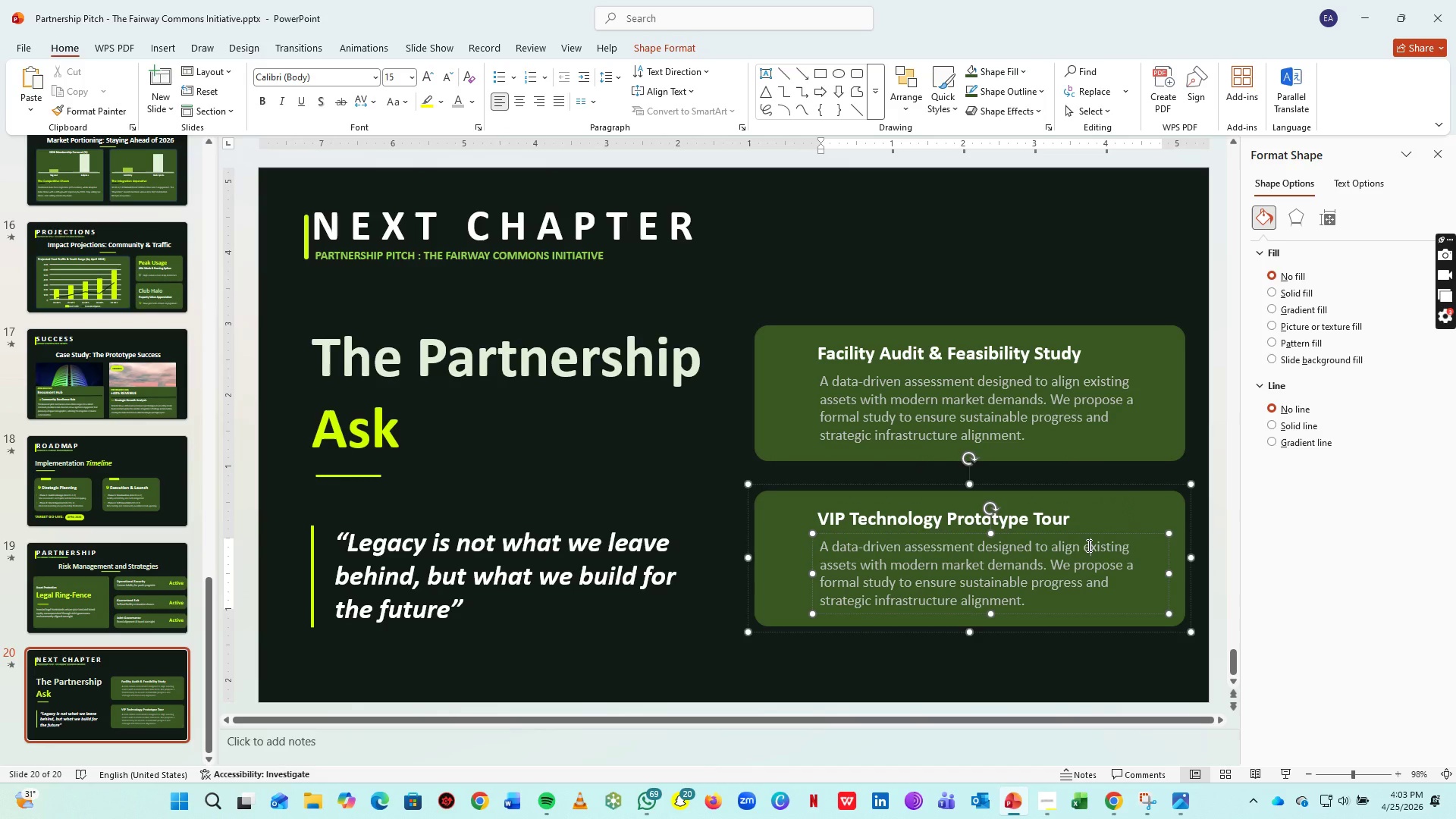 
key(Control+A)
 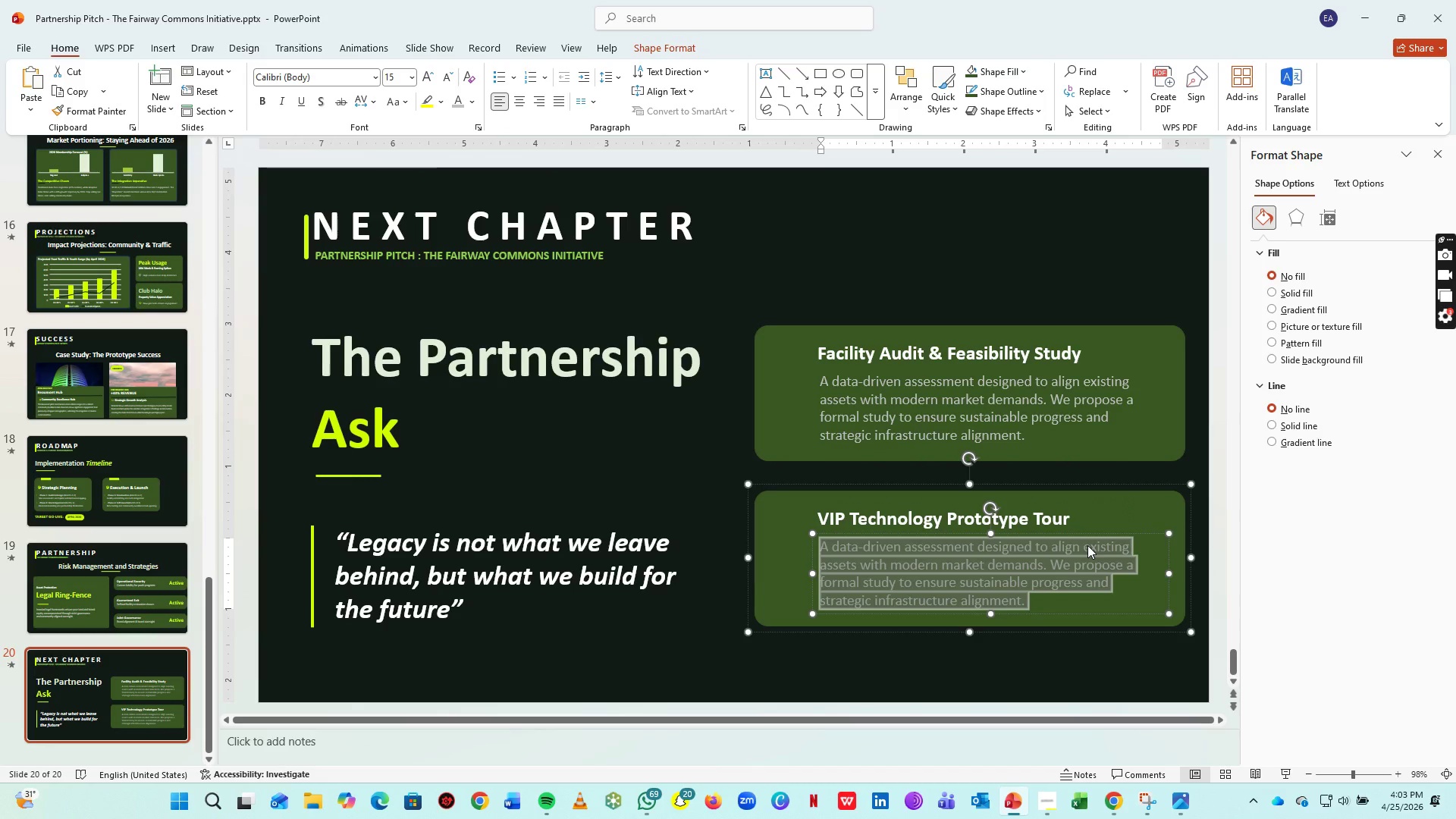 
type(Experience the fusuo)
key(Backspace)
key(Backspace)
type(ion of heritage amnd technology at out flagship hub his inbitation offers the Board a j)
key(Backspace)
type(hands-on look at the technology-driven prototype defining our future vision.)
 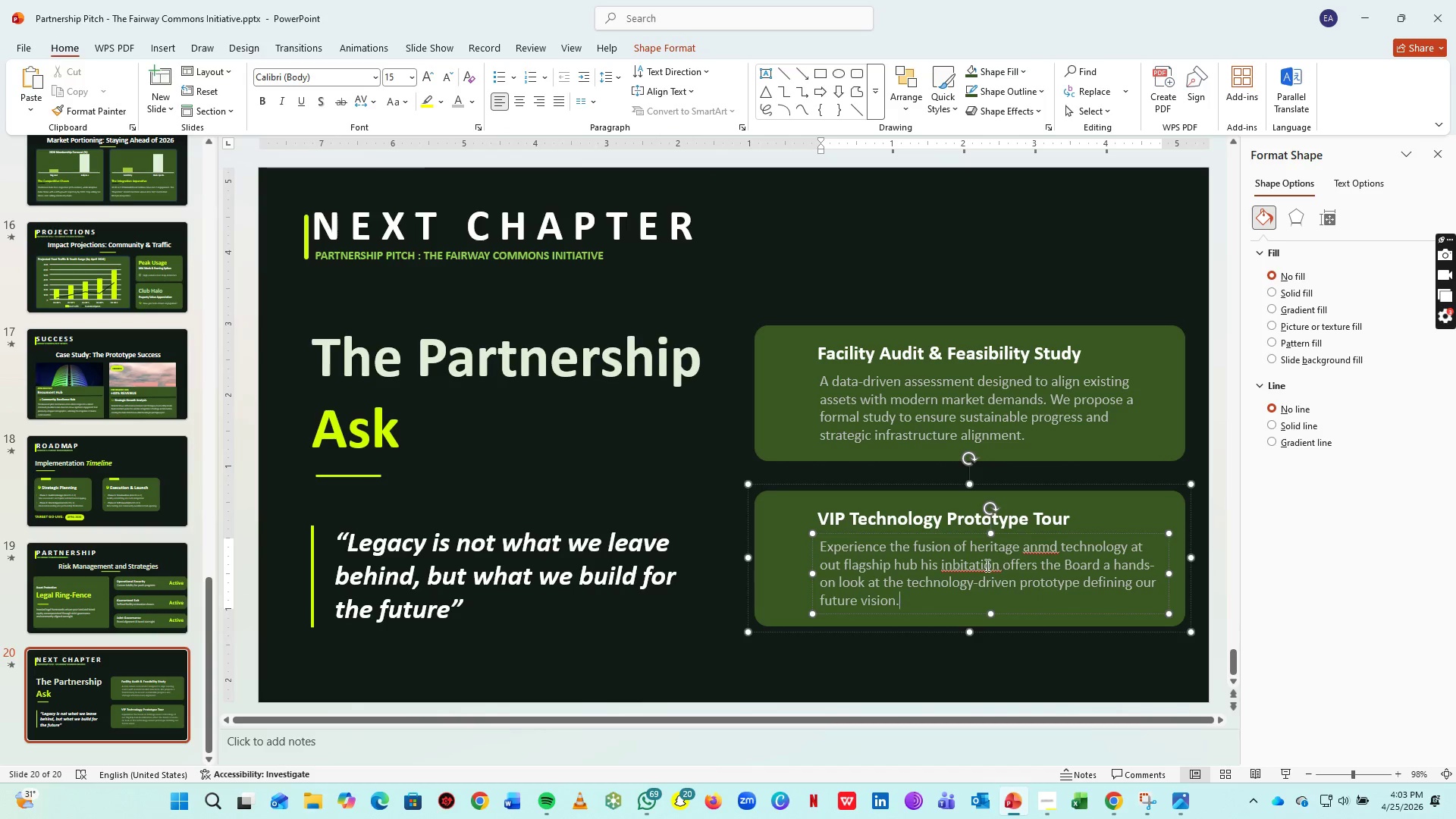 
right_click([986, 565])
 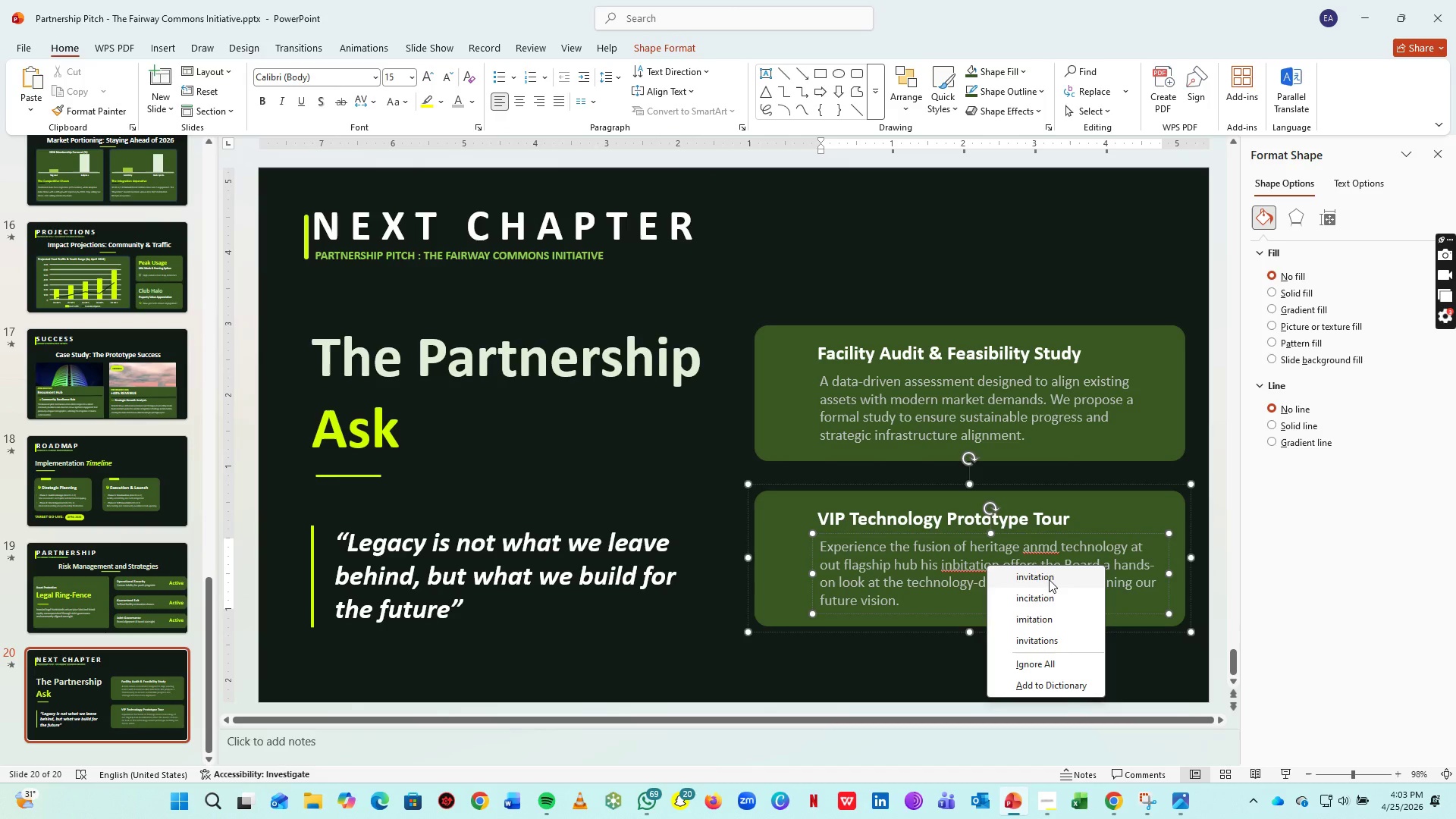 
left_click([1049, 579])
 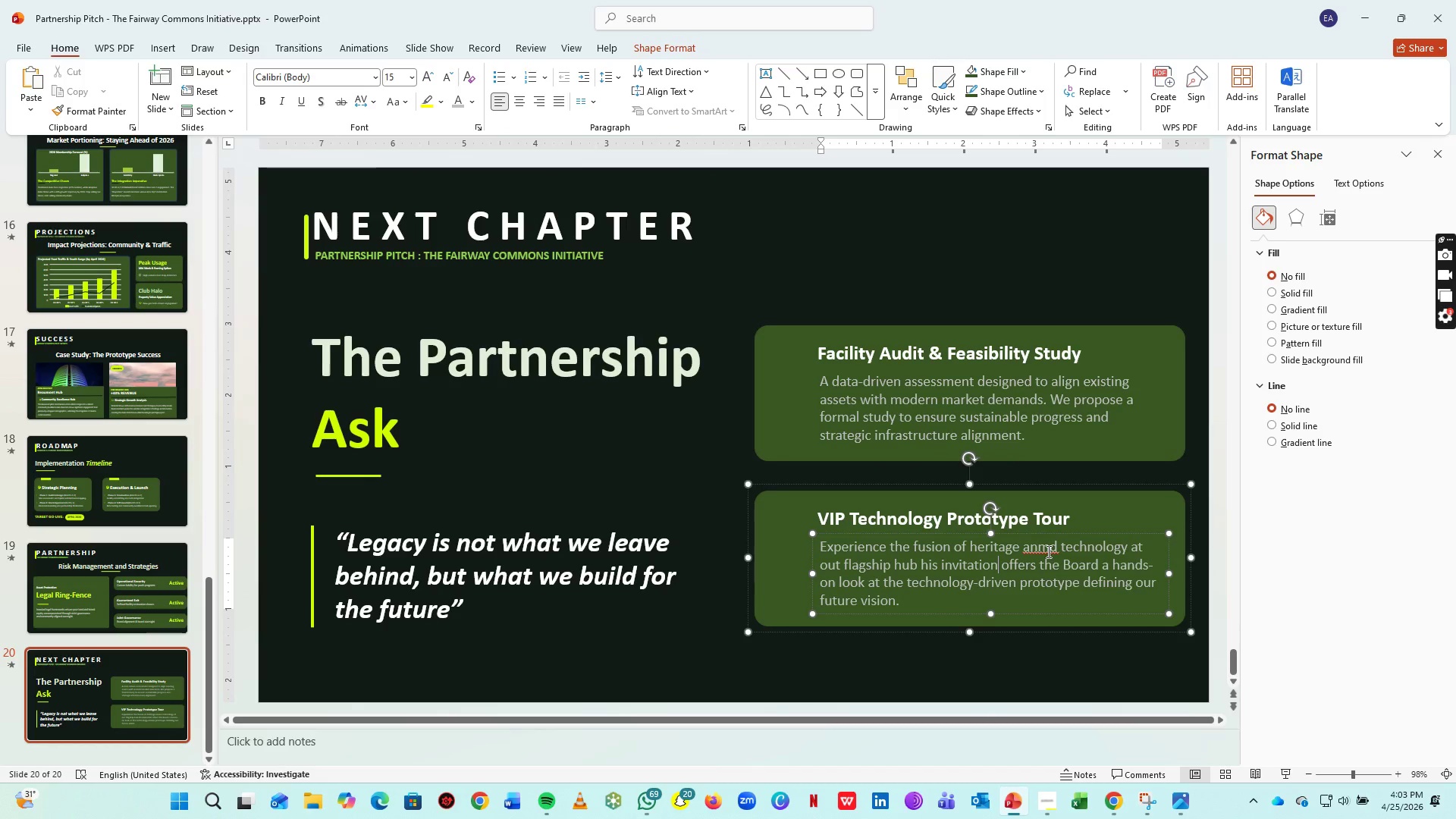 
right_click([1047, 551])
 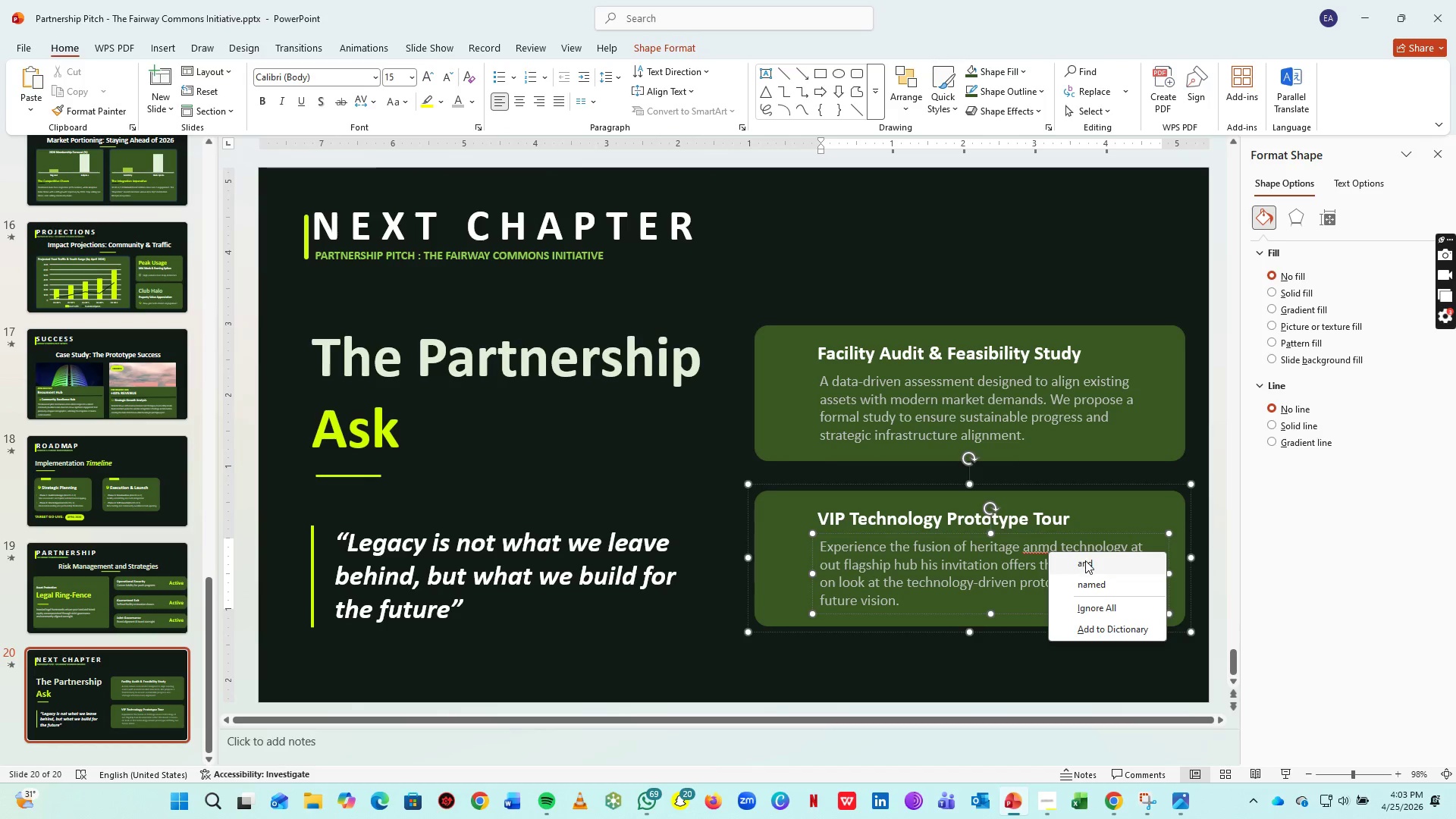 
left_click([1085, 560])
 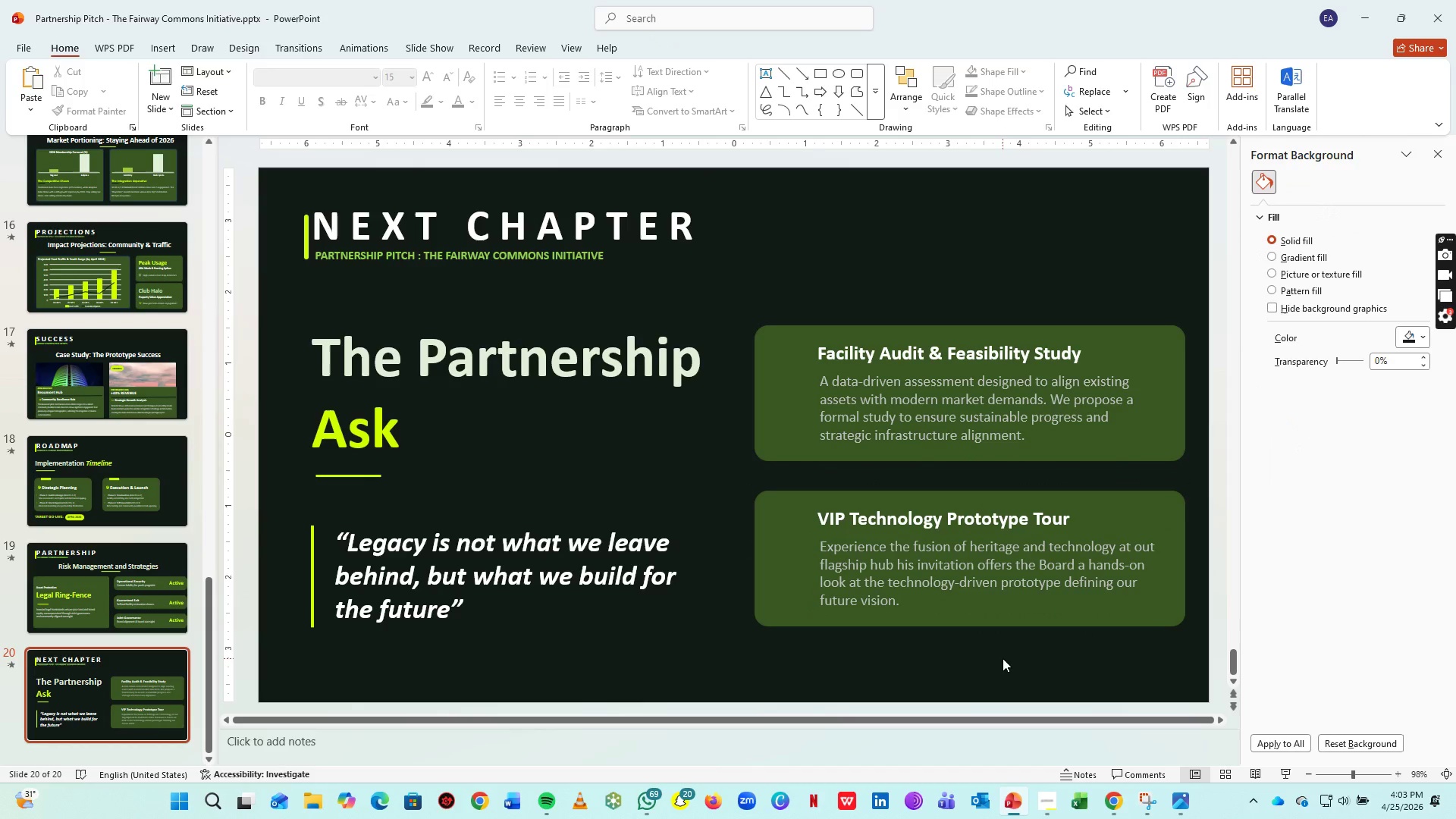 
key(Control+S)
 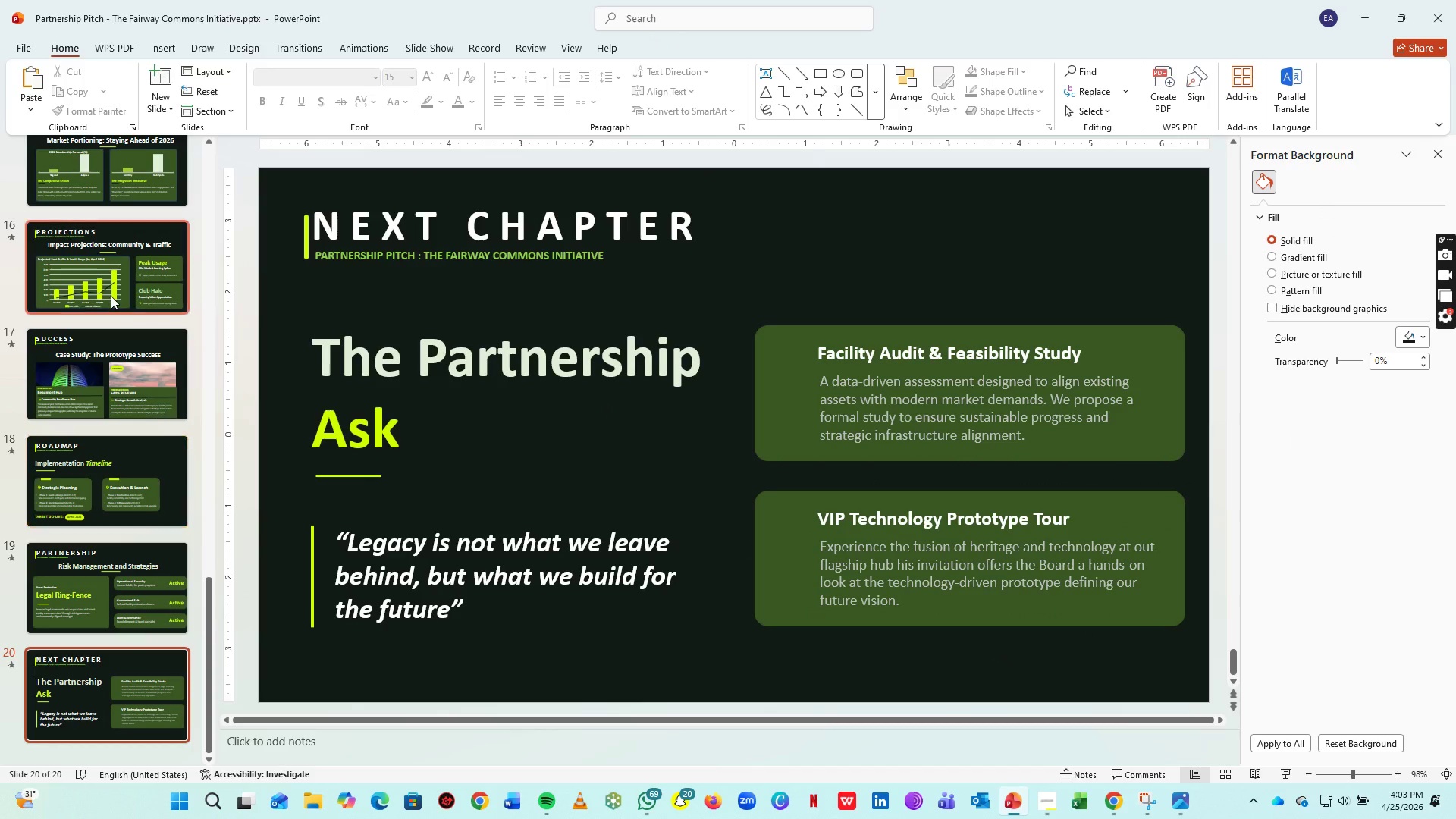 
scroll: coordinate [160, 309], scroll_direction: up, amount: 9.0
 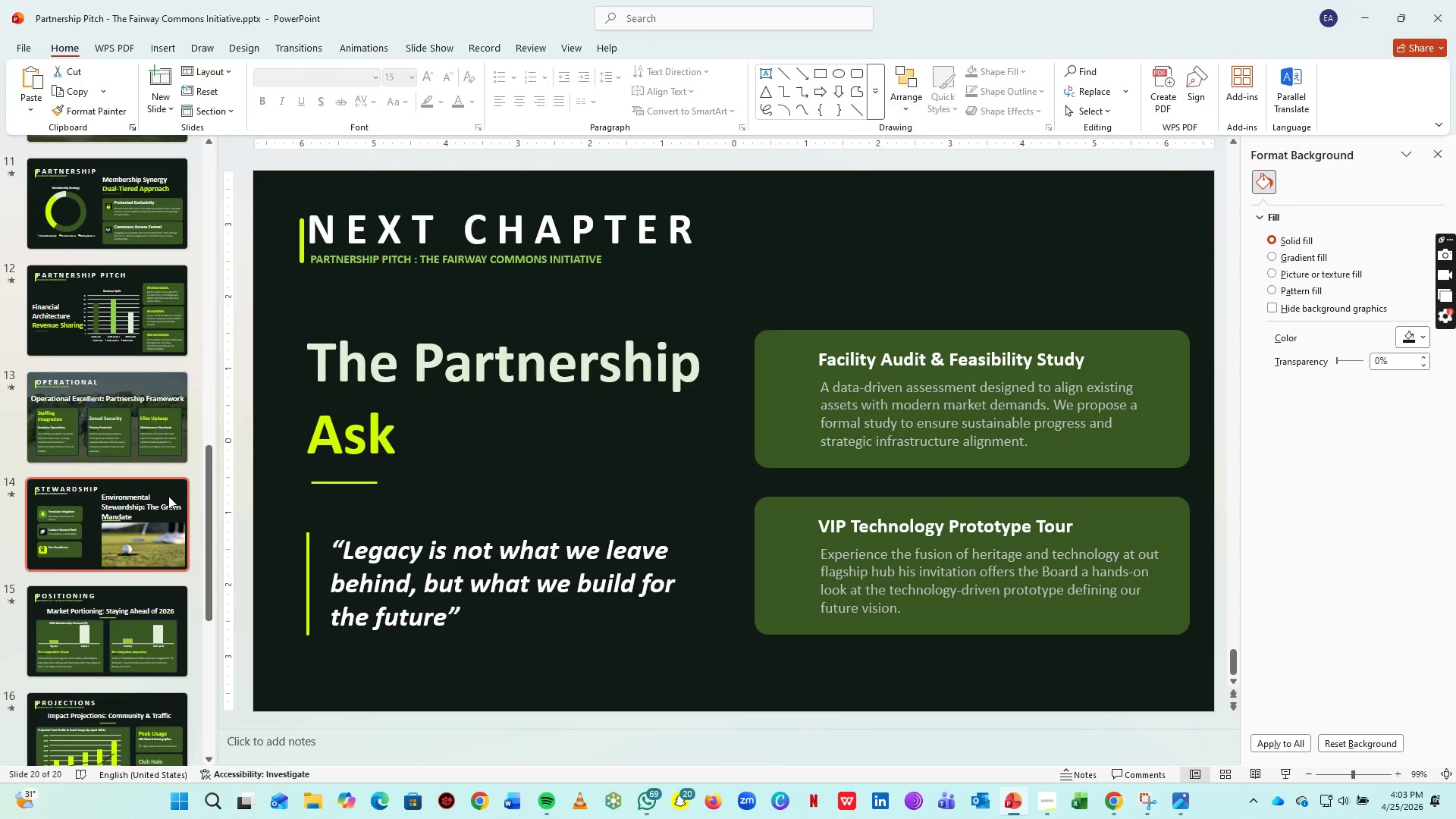 
scroll: coordinate [168, 496], scroll_direction: down, amount: 4.0
 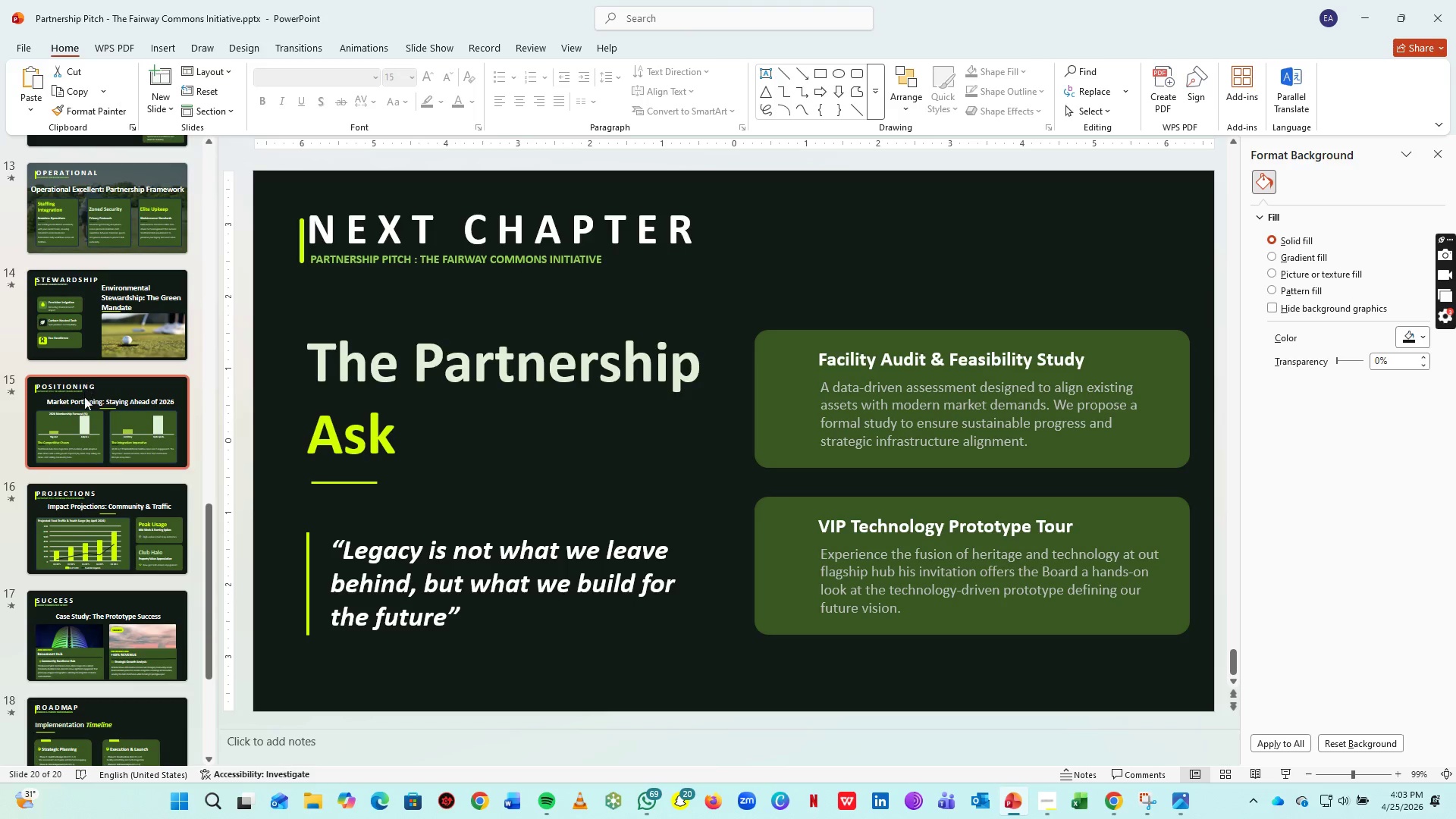 
scroll: coordinate [129, 365], scroll_direction: up, amount: 20.0
 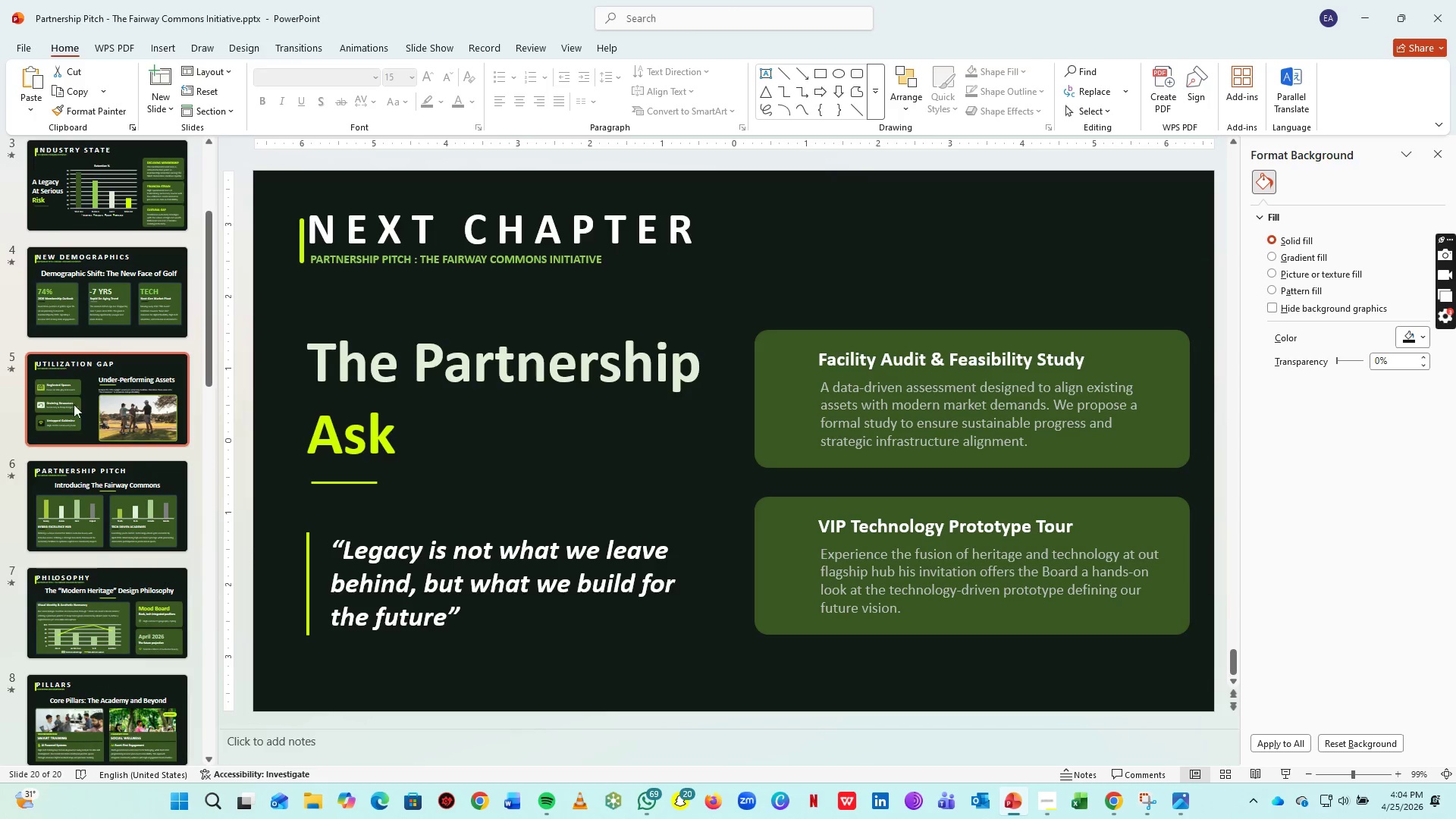 
left_click([56, 425])
 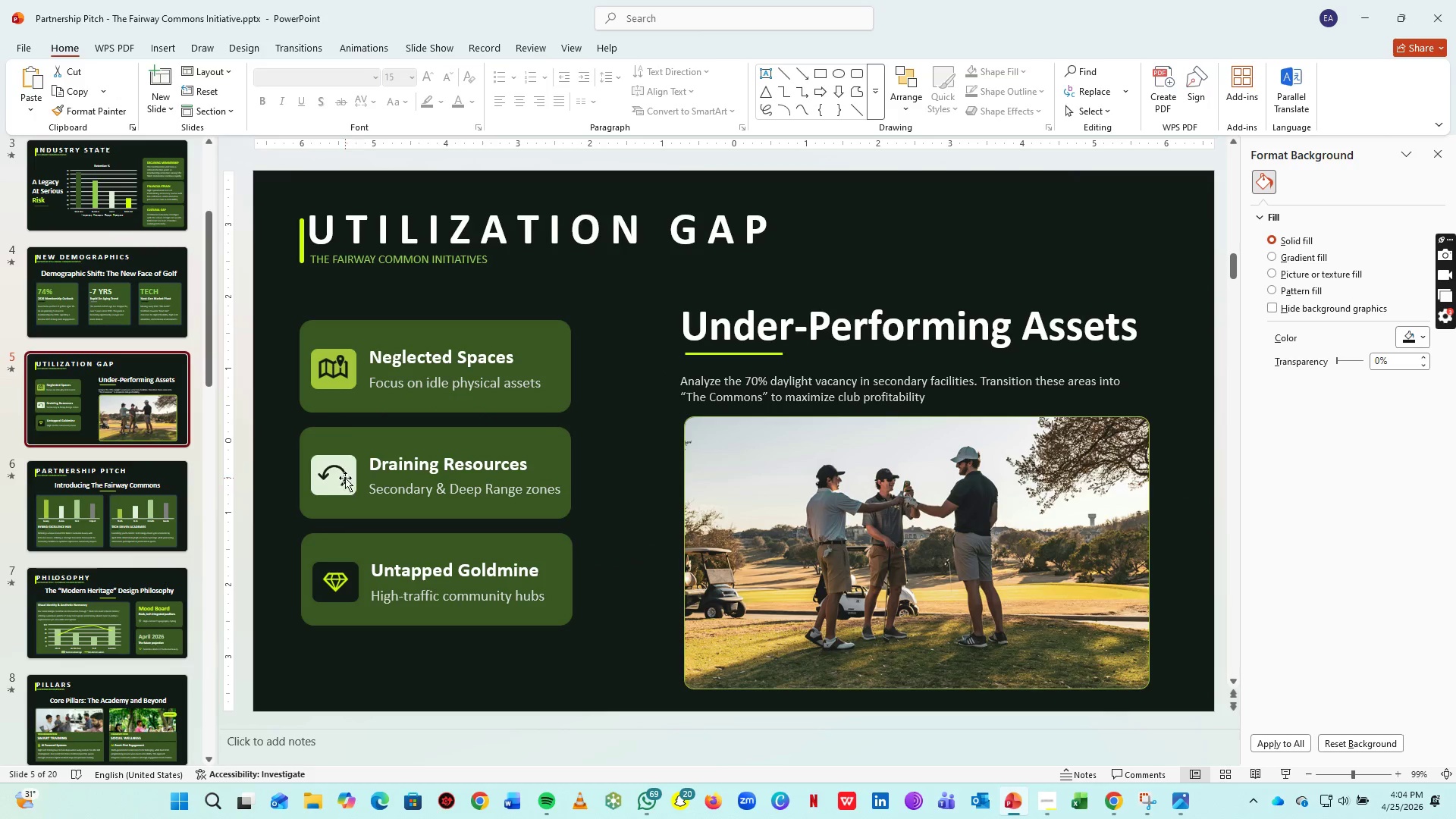 
left_click([348, 475])
 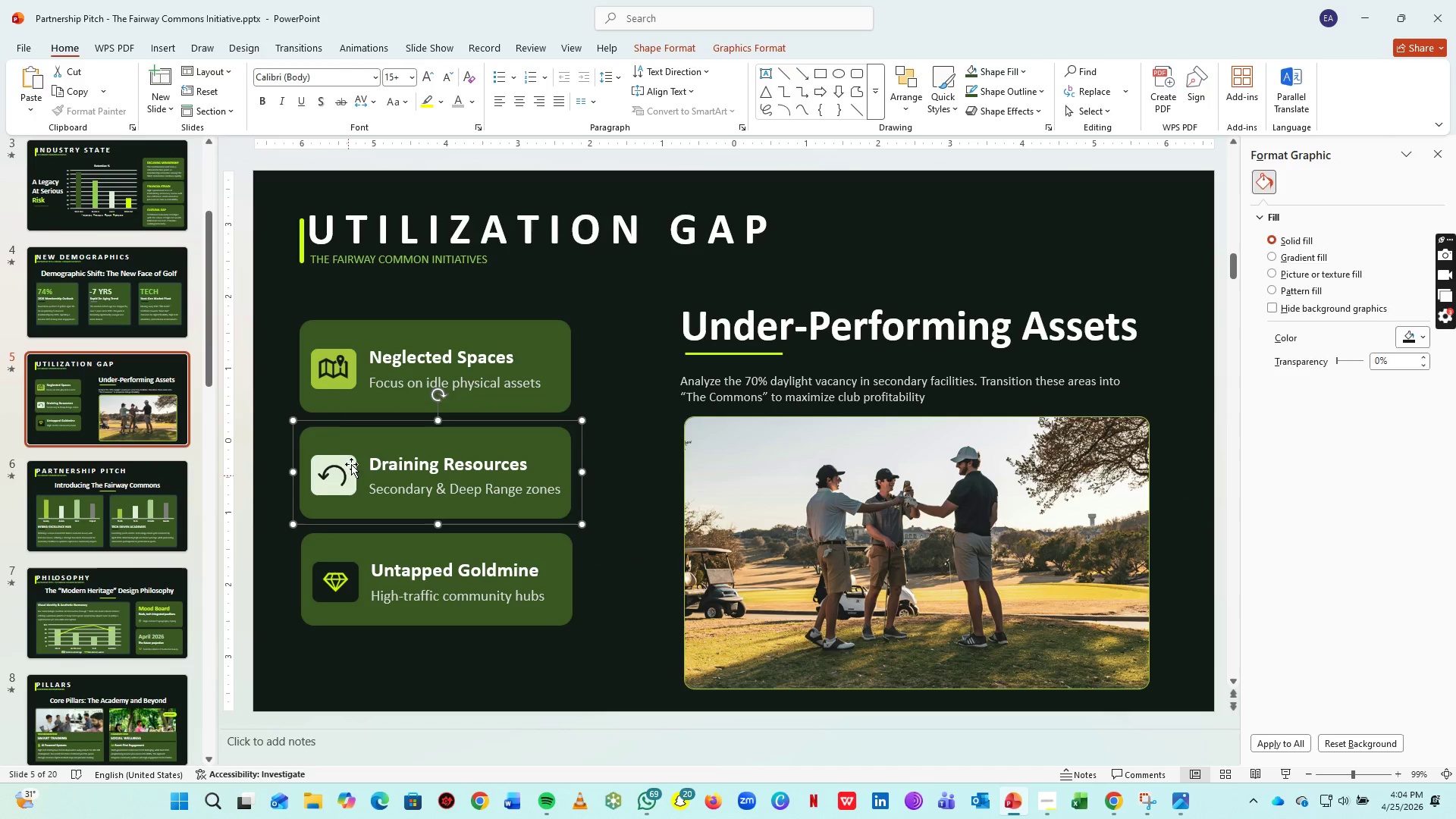 
left_click([351, 464])
 